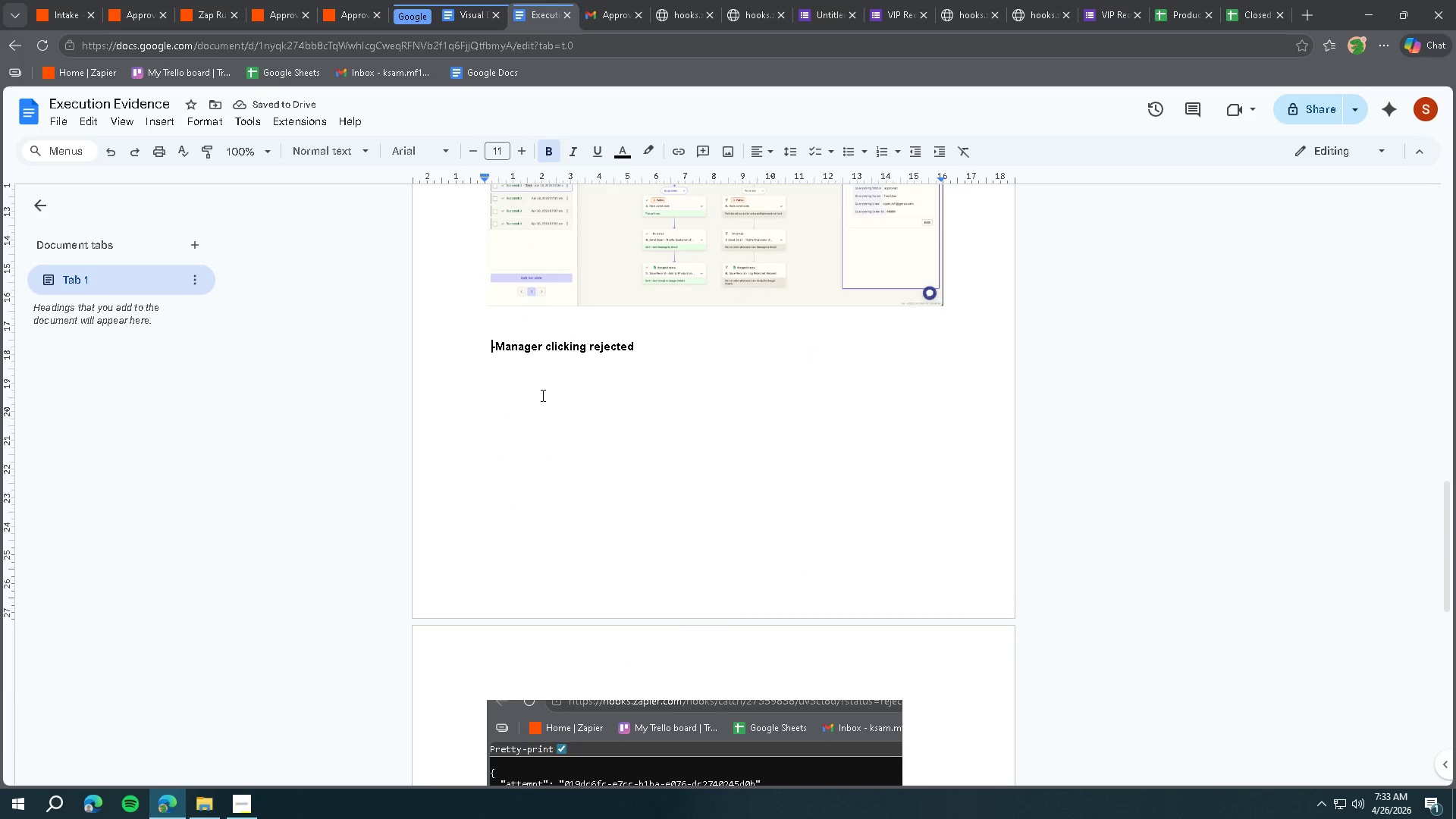 
key(Enter)
 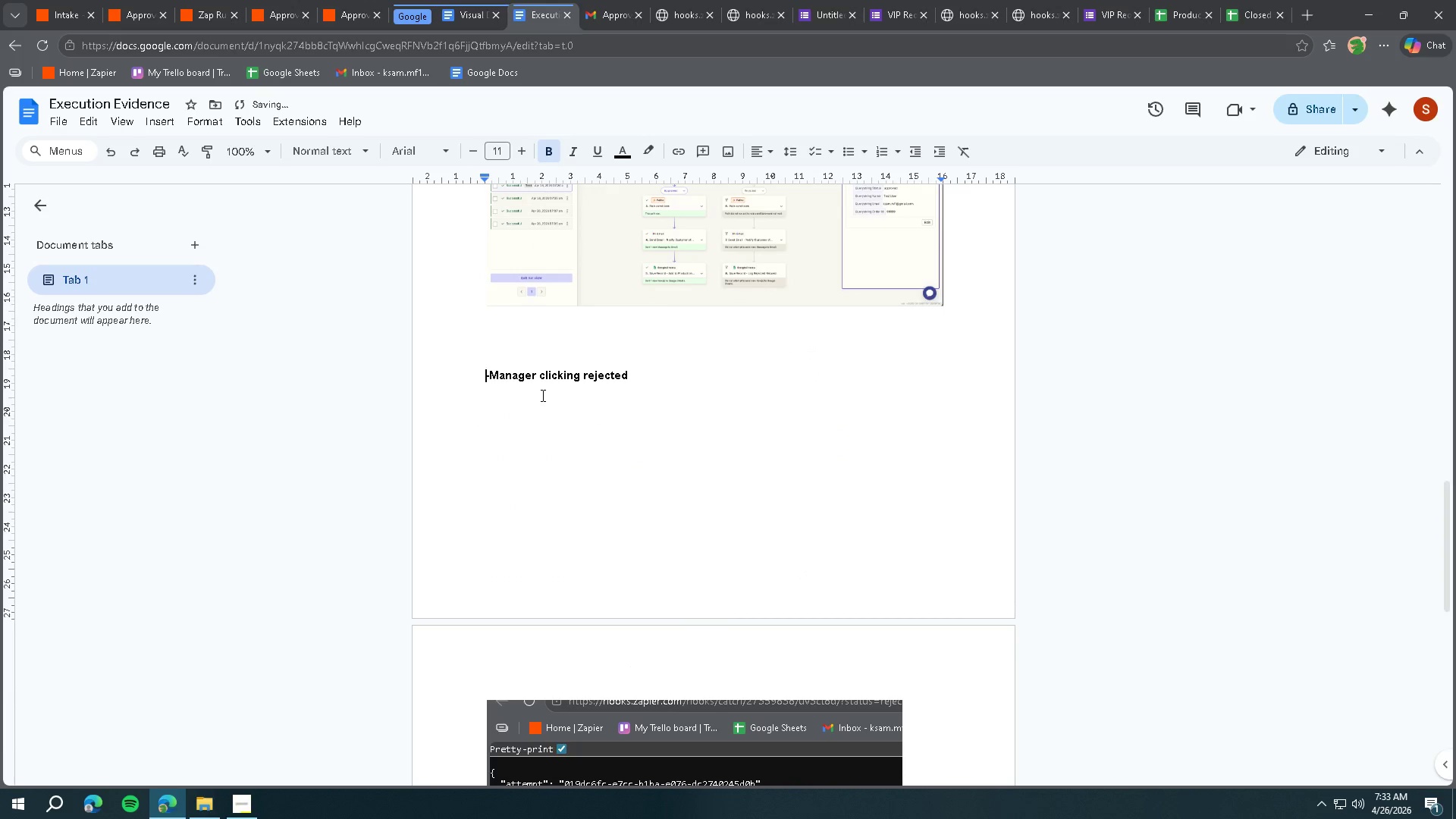 
key(Enter)
 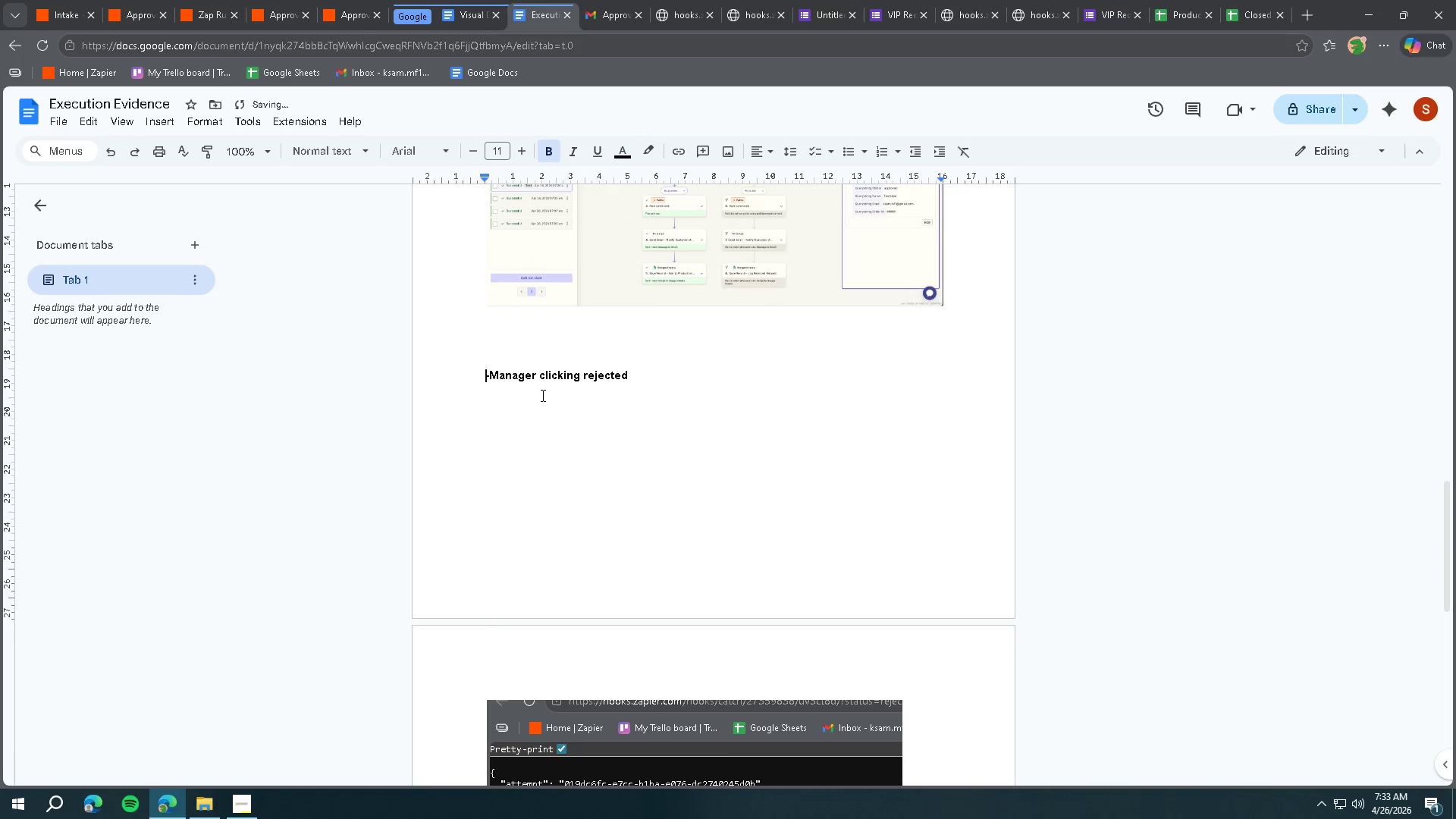 
key(Enter)
 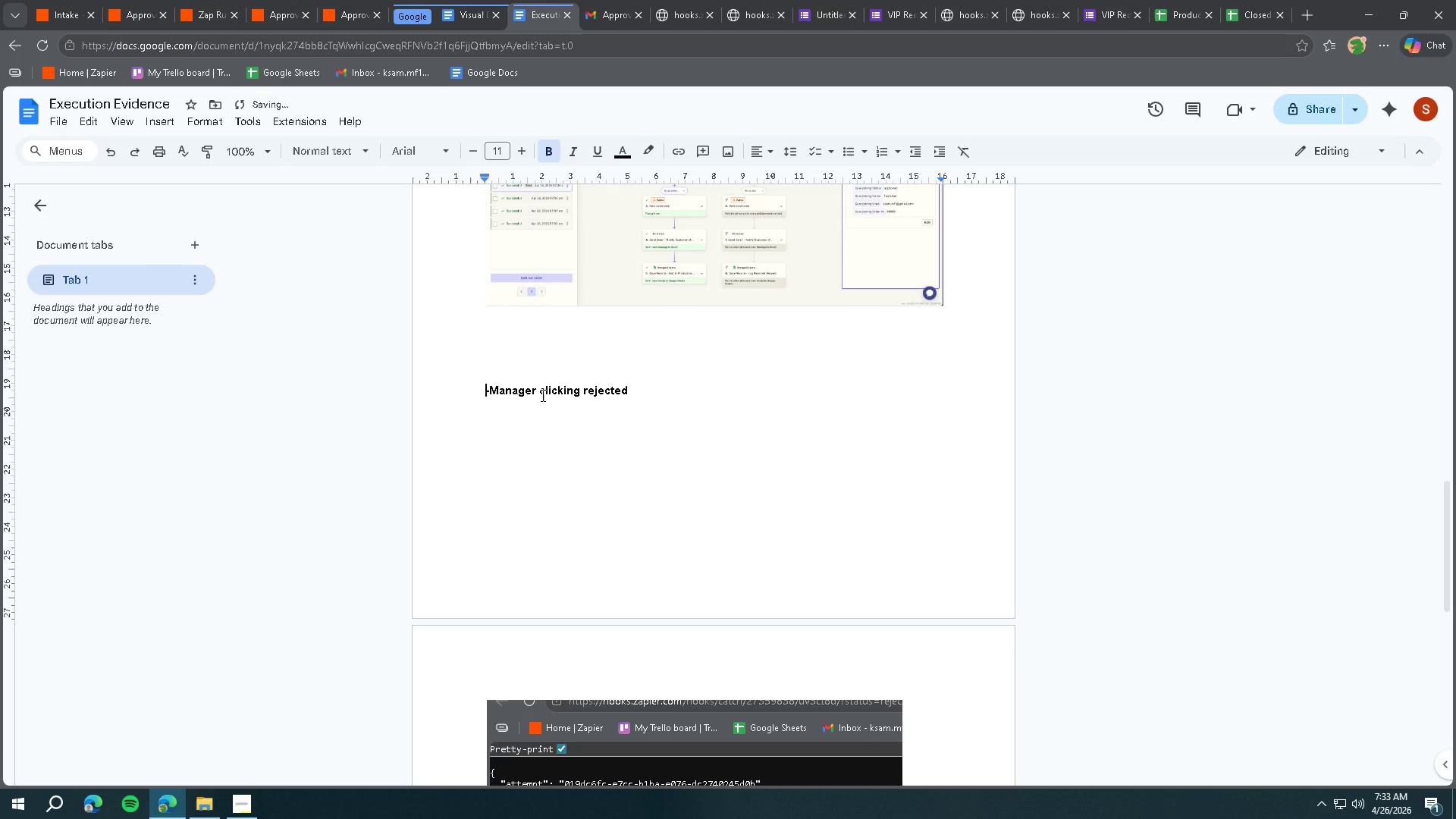 
key(Enter)
 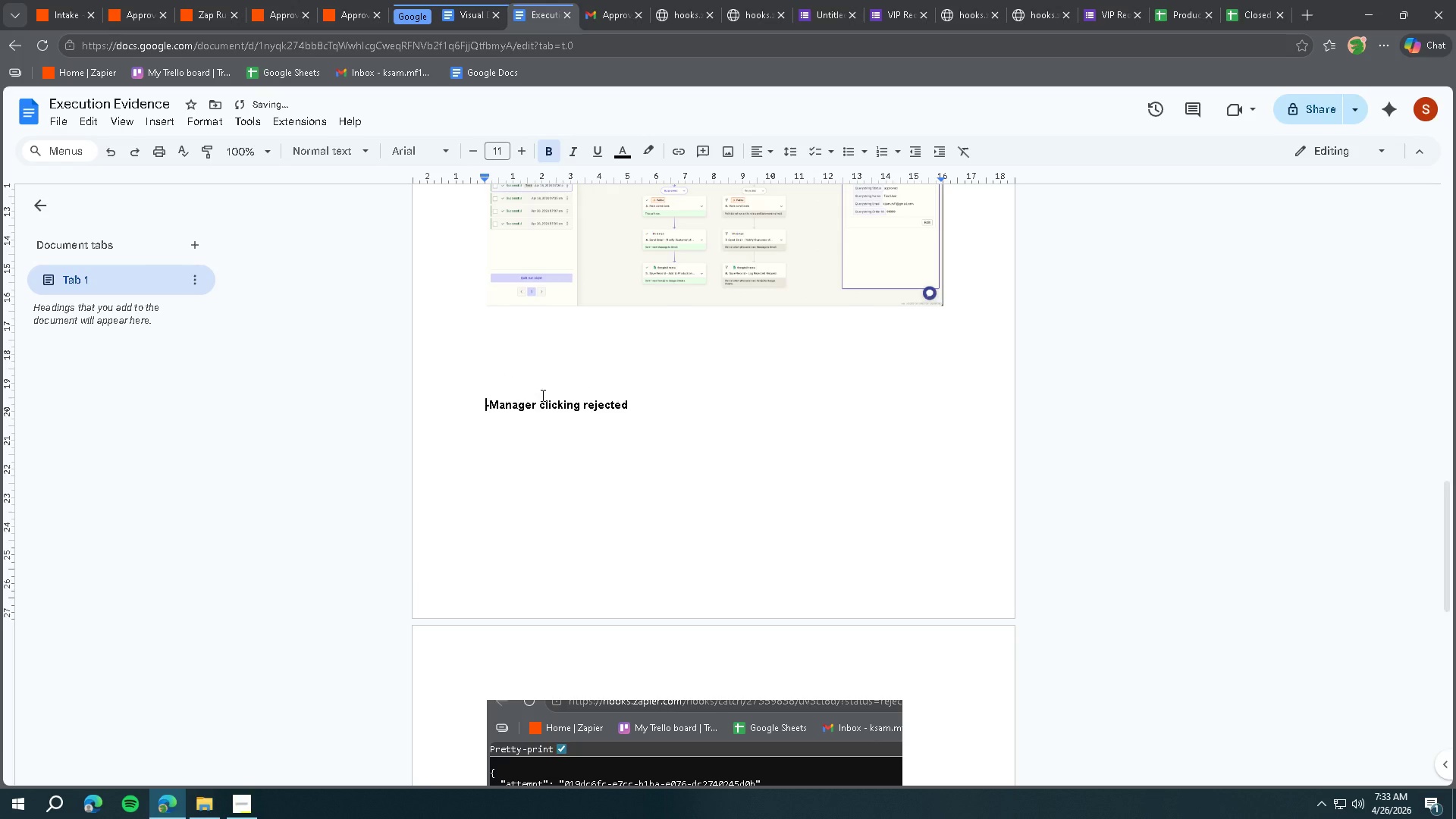 
key(Enter)
 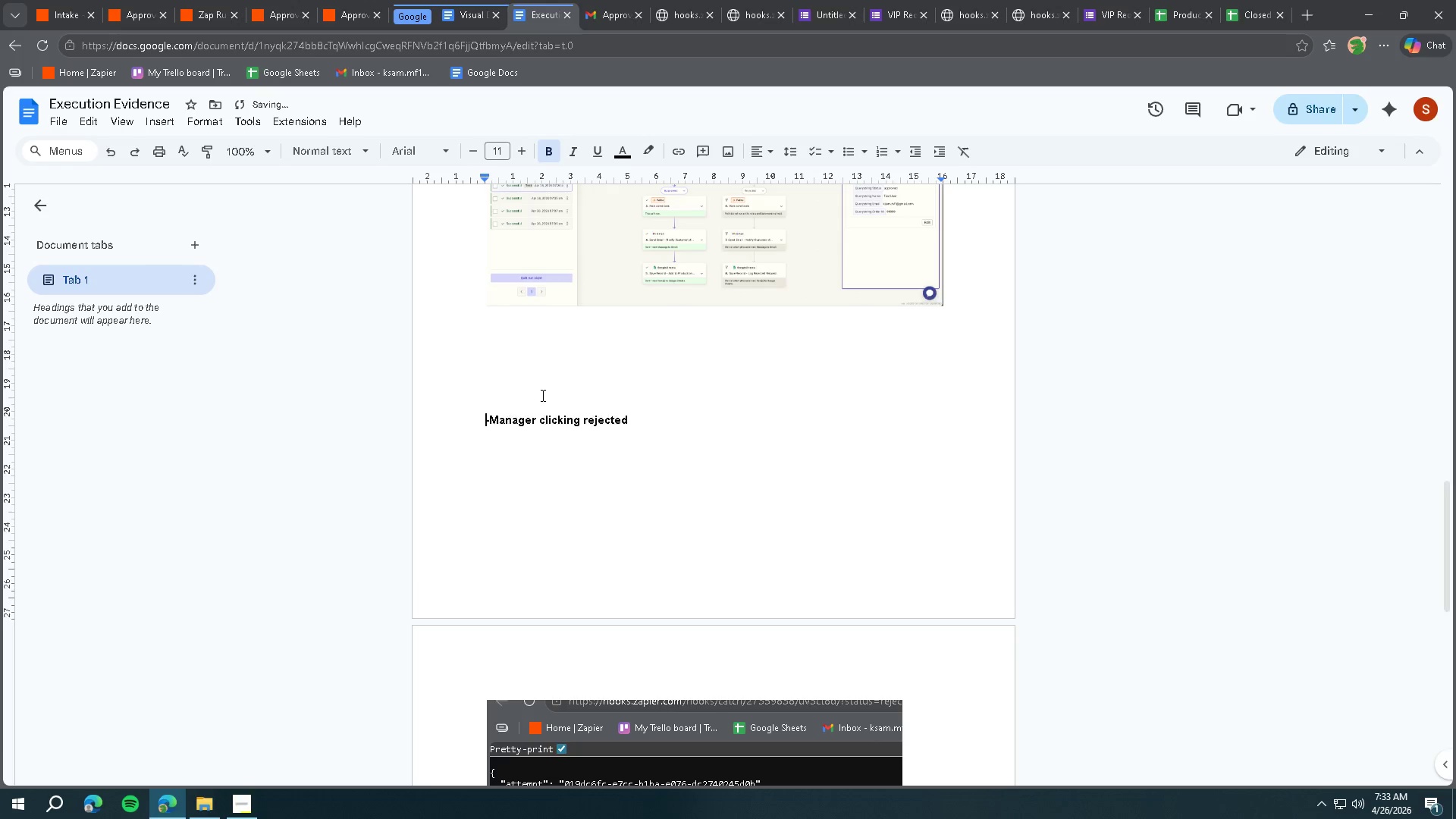 
key(Enter)
 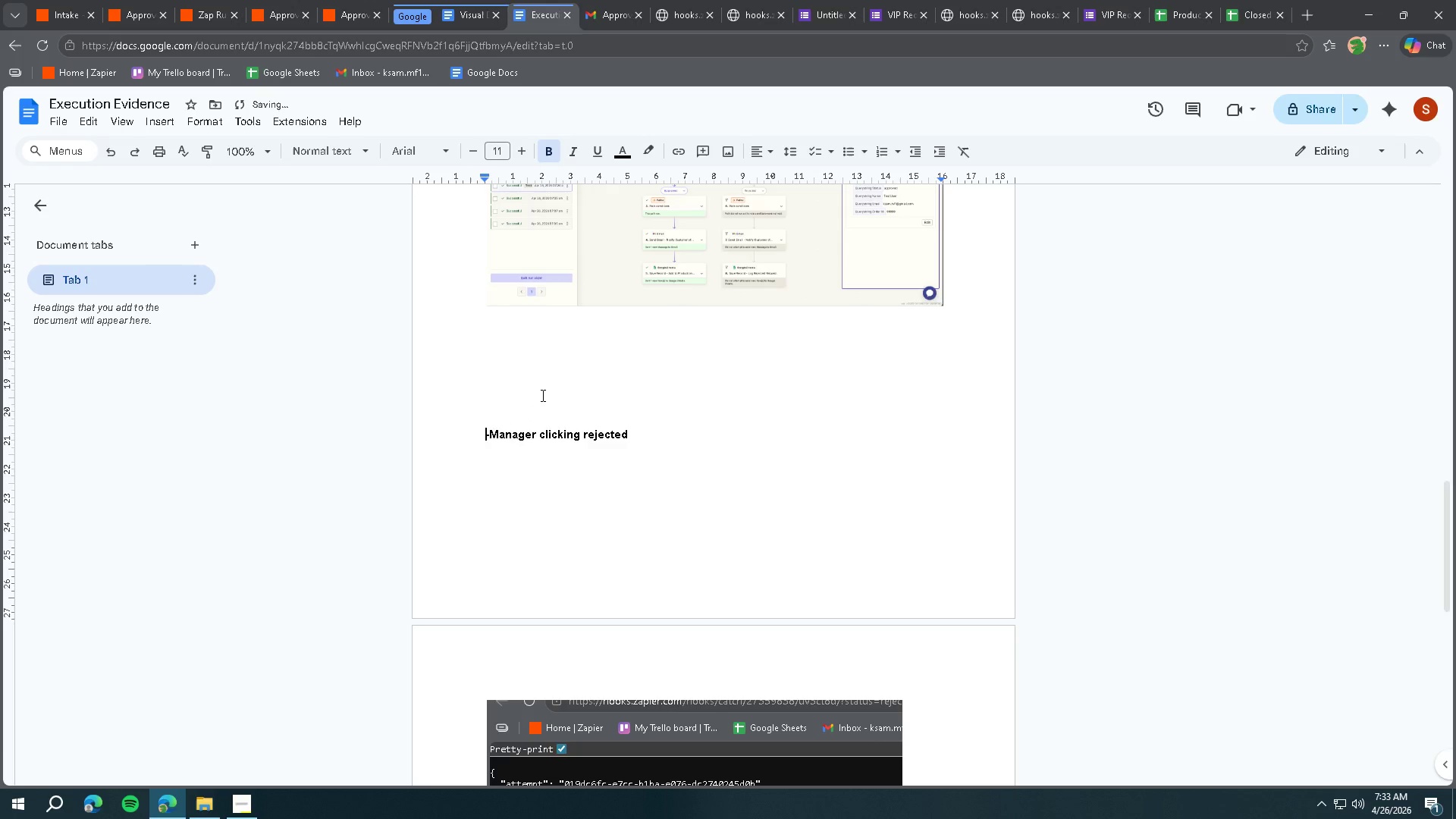 
key(Enter)
 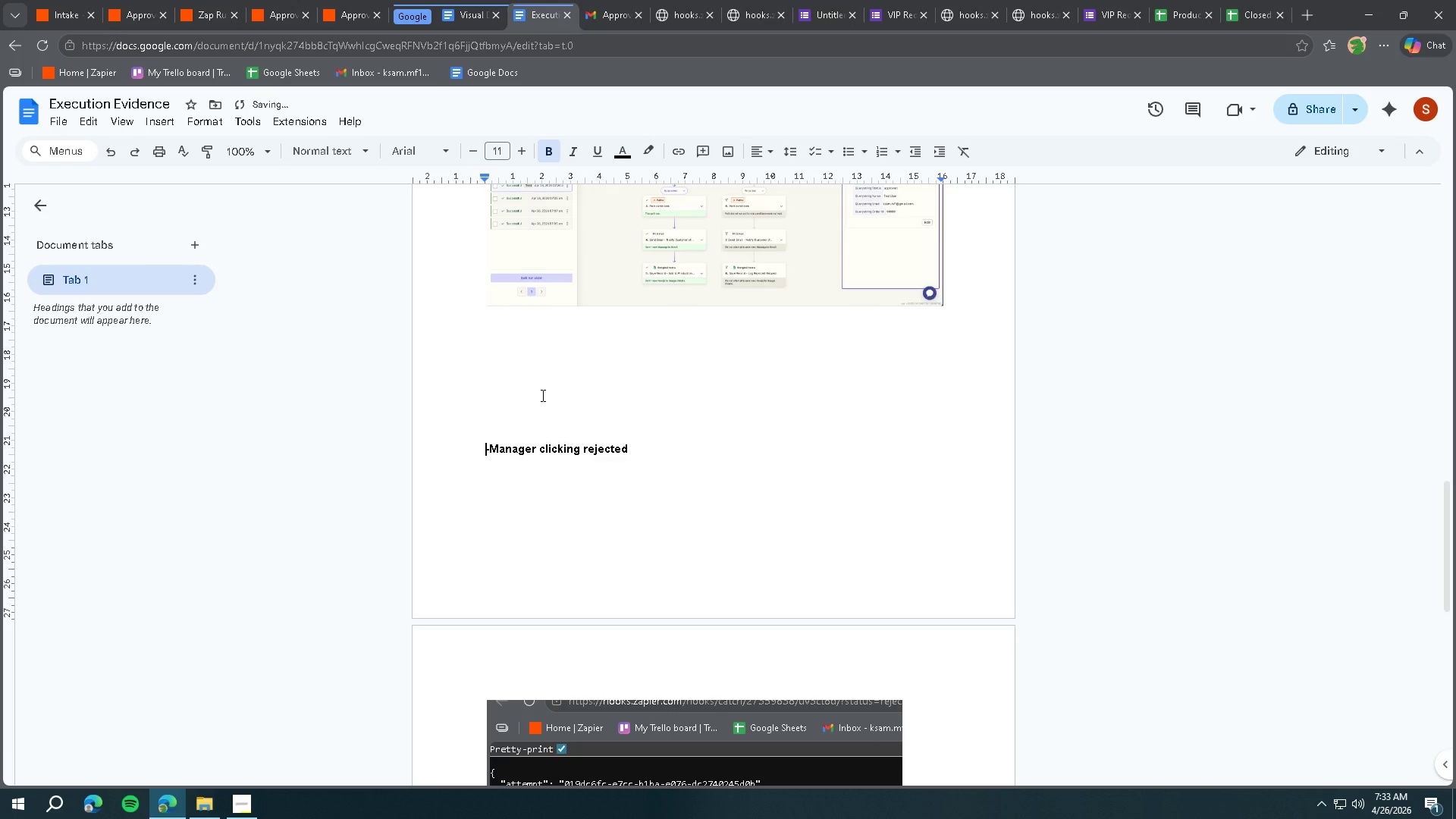 
key(Enter)
 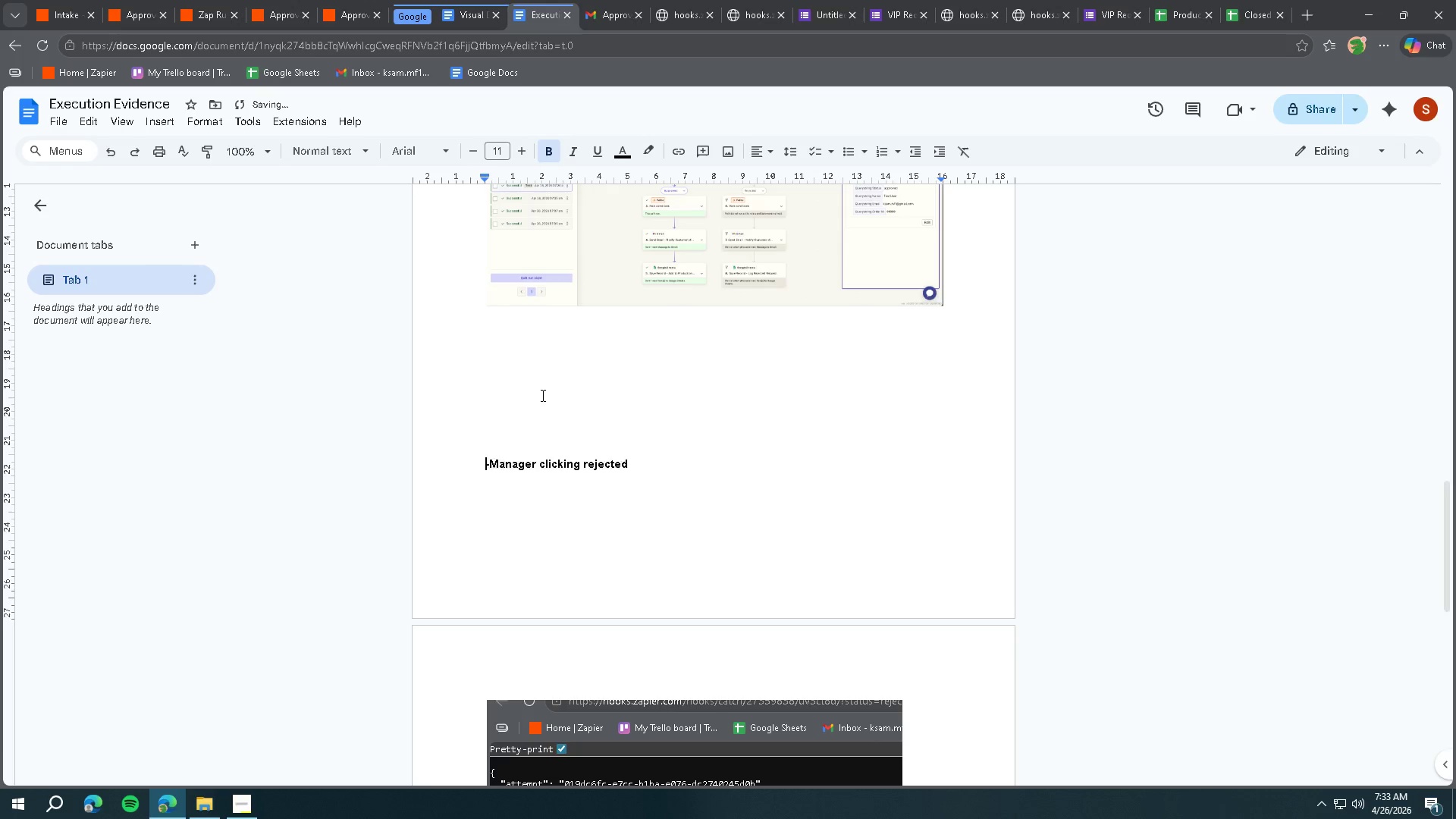 
key(Enter)
 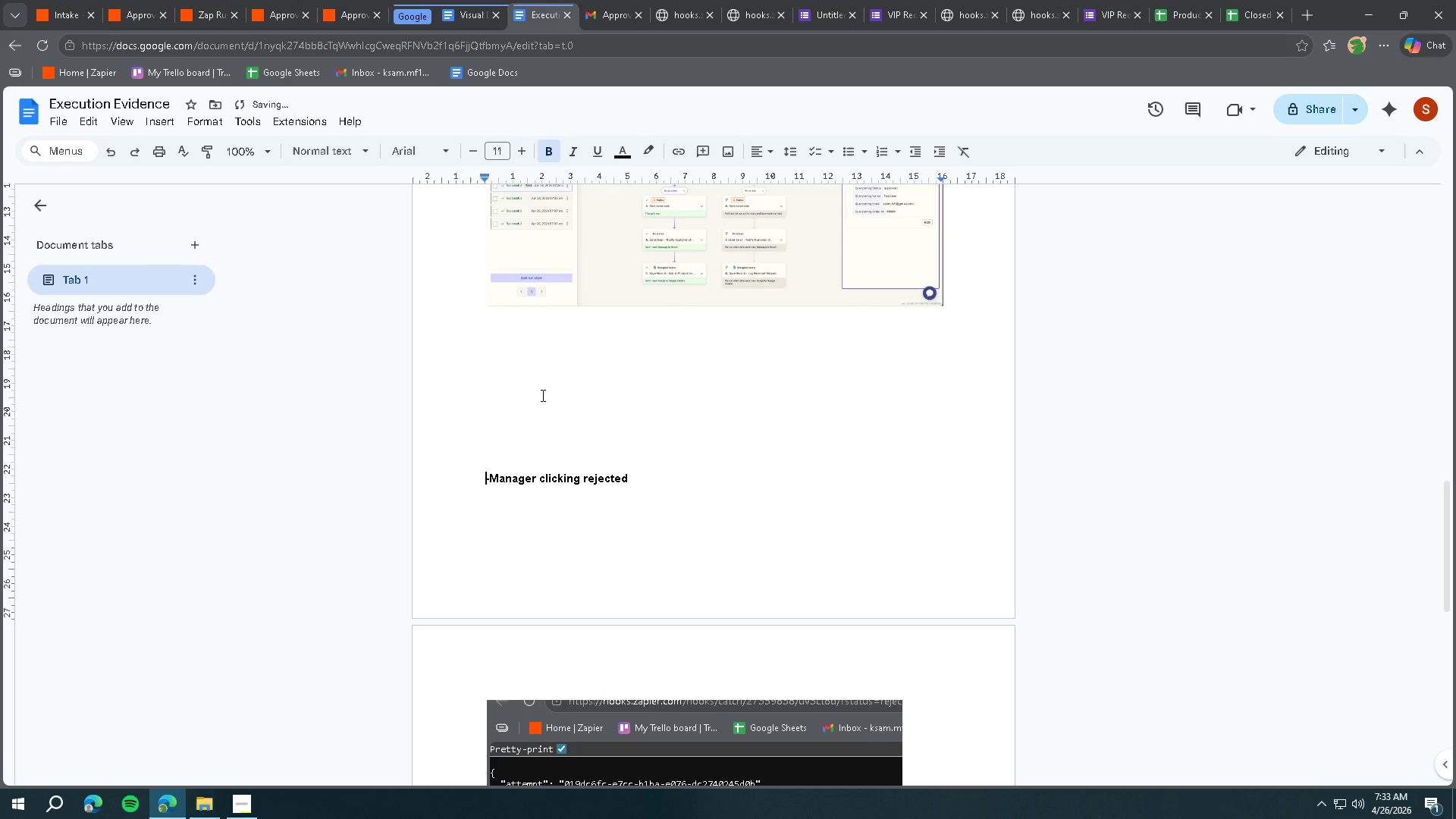 
key(Enter)
 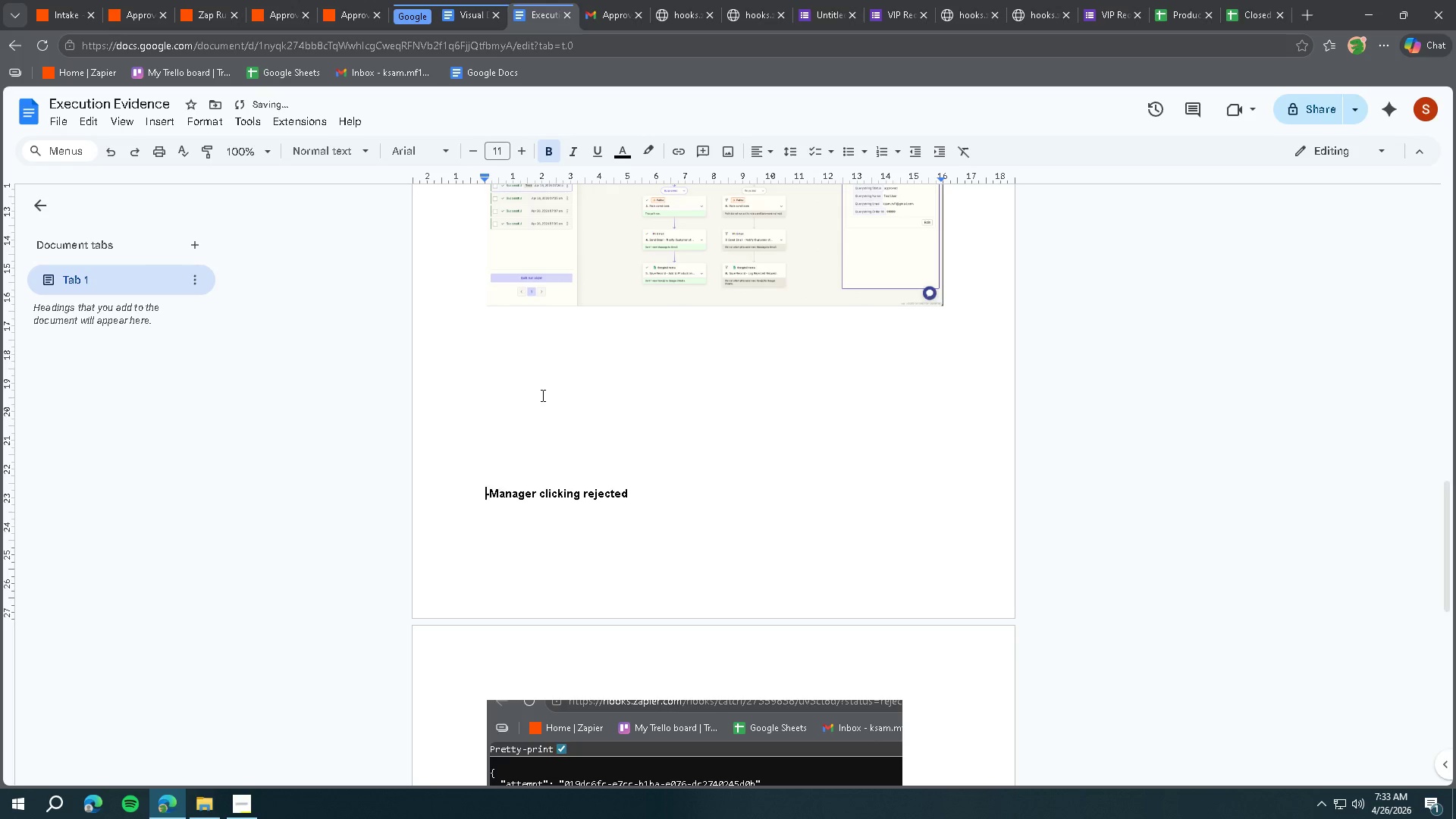 
key(Enter)
 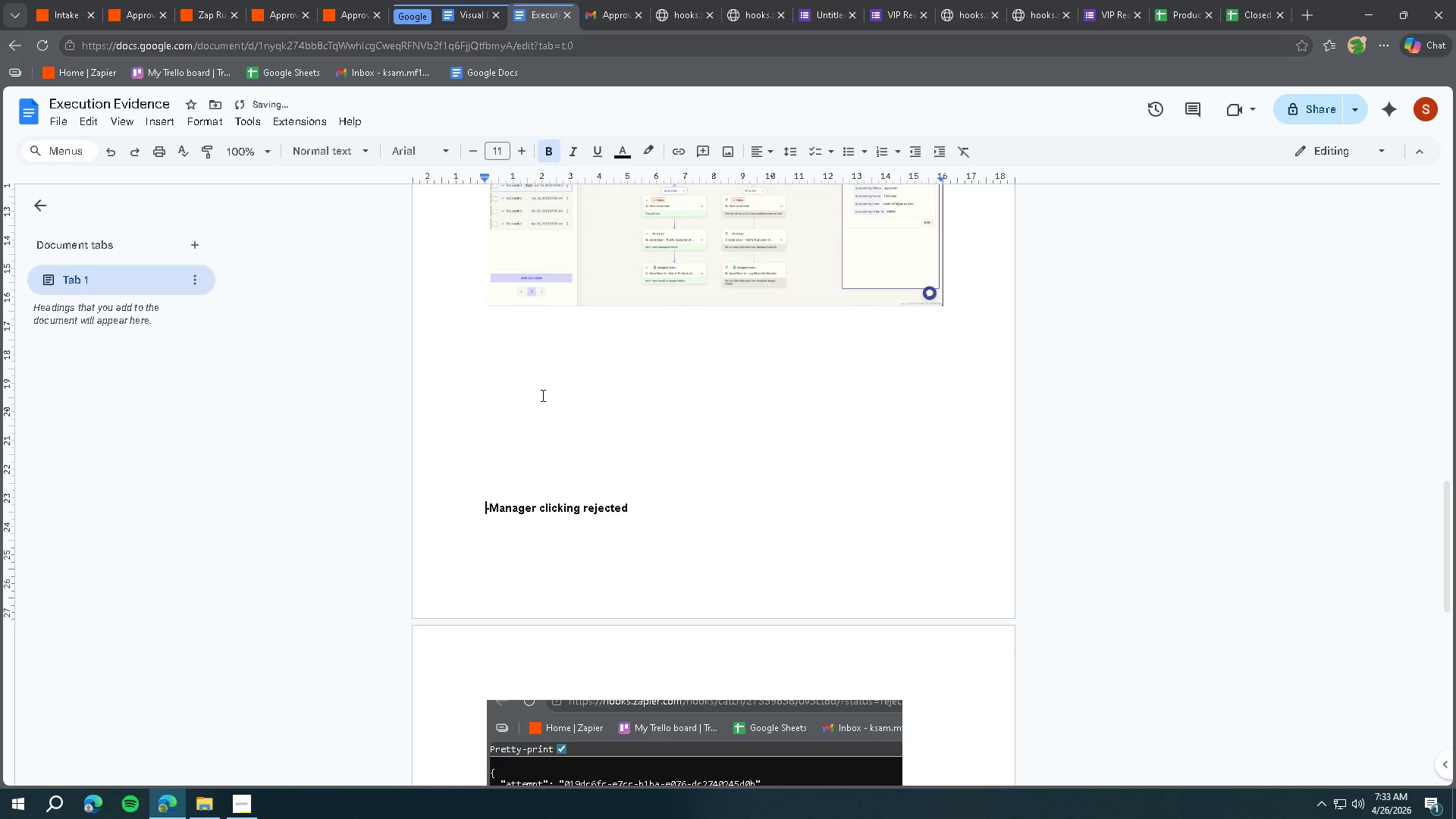 
key(Enter)
 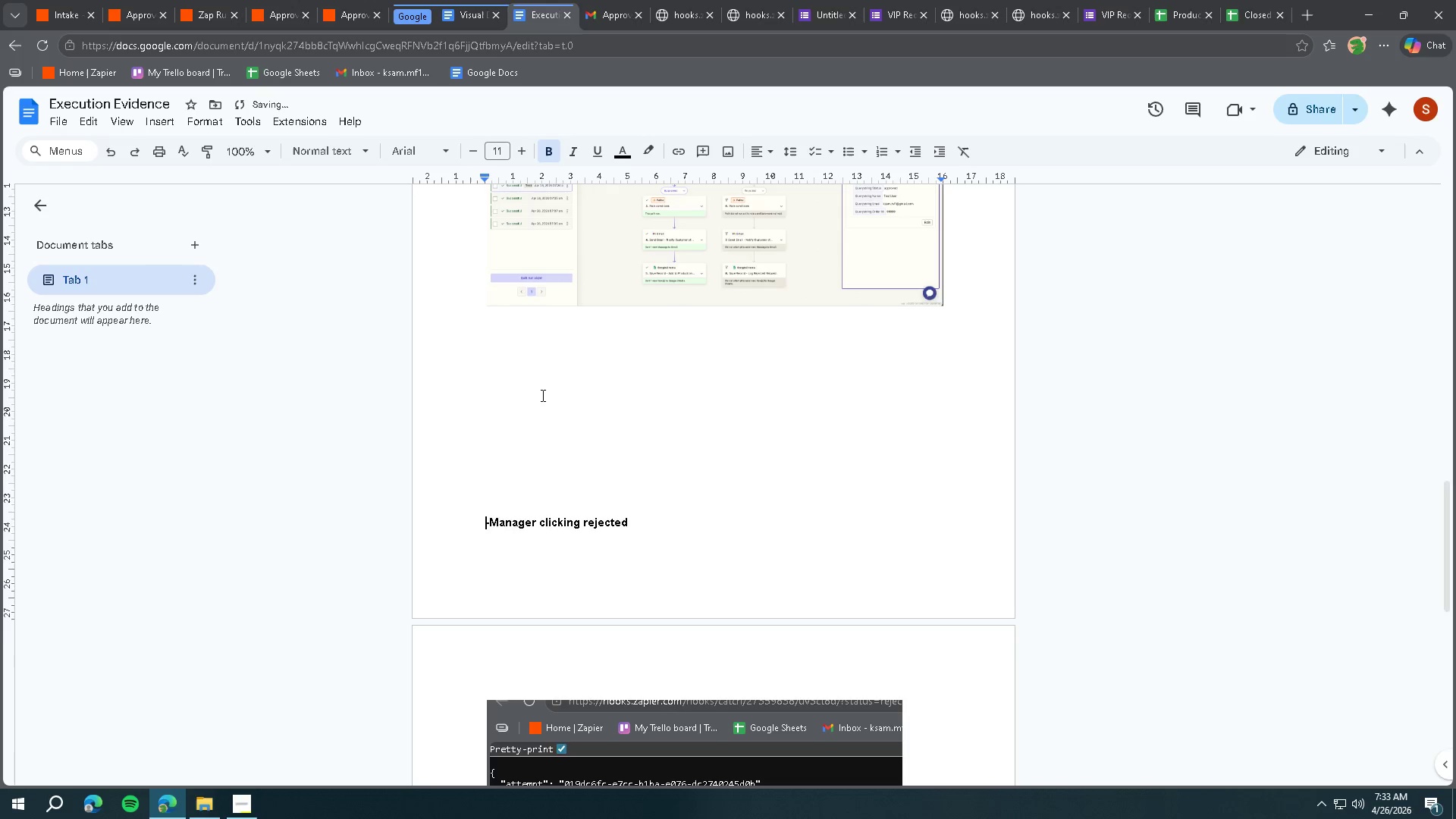 
key(Enter)
 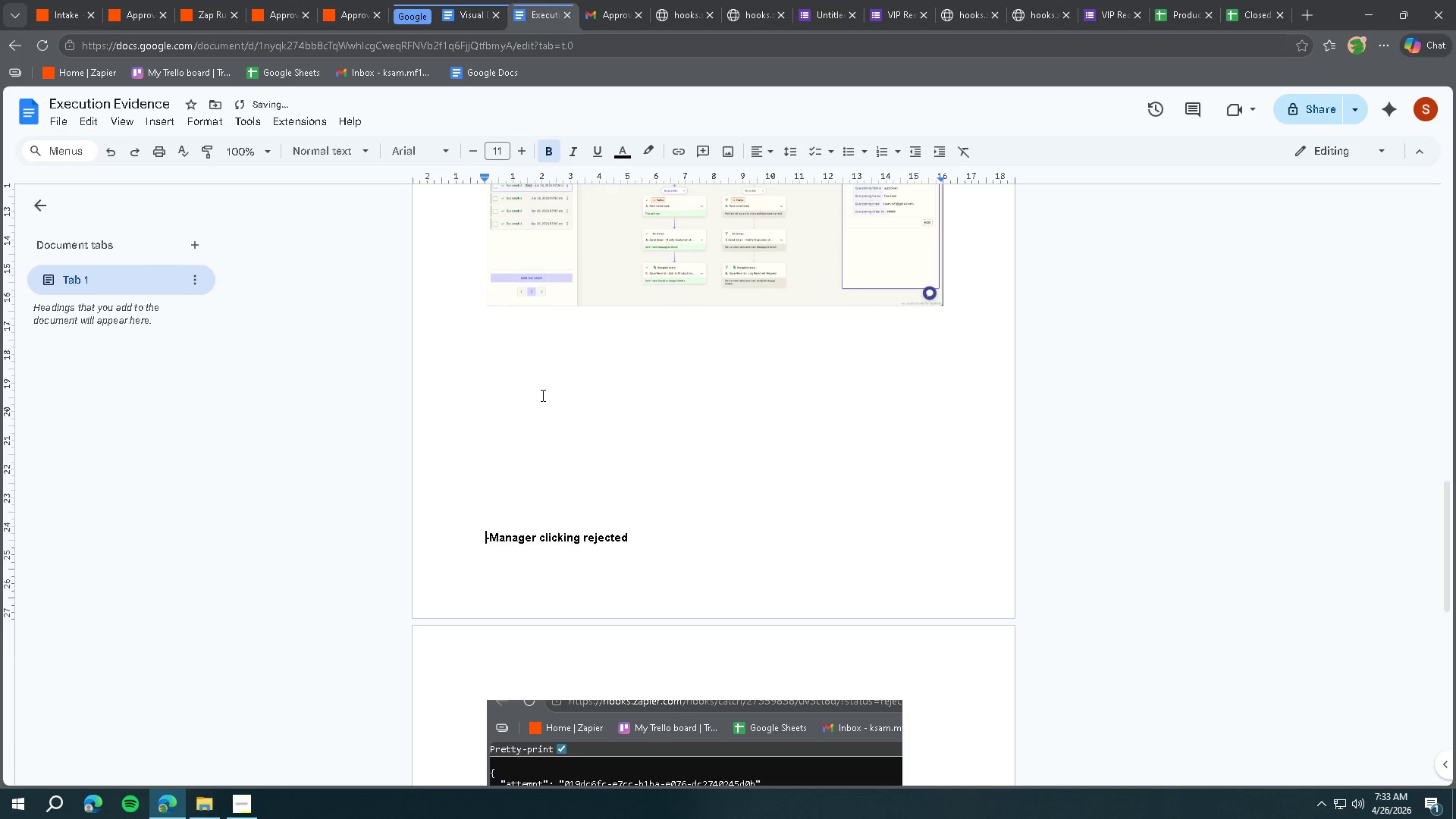 
key(Enter)
 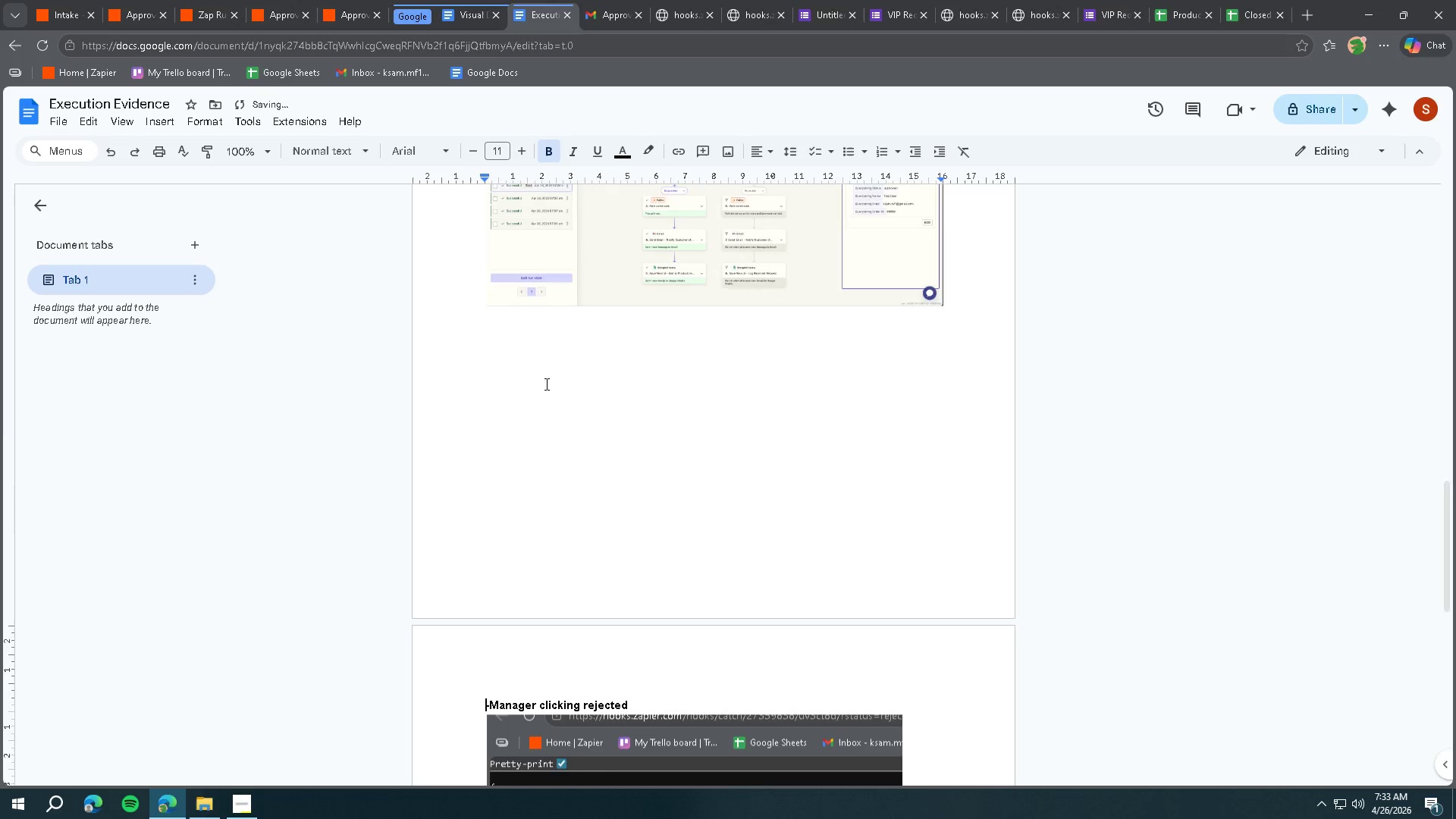 
scroll: coordinate [545, 384], scroll_direction: down, amount: 6.0
 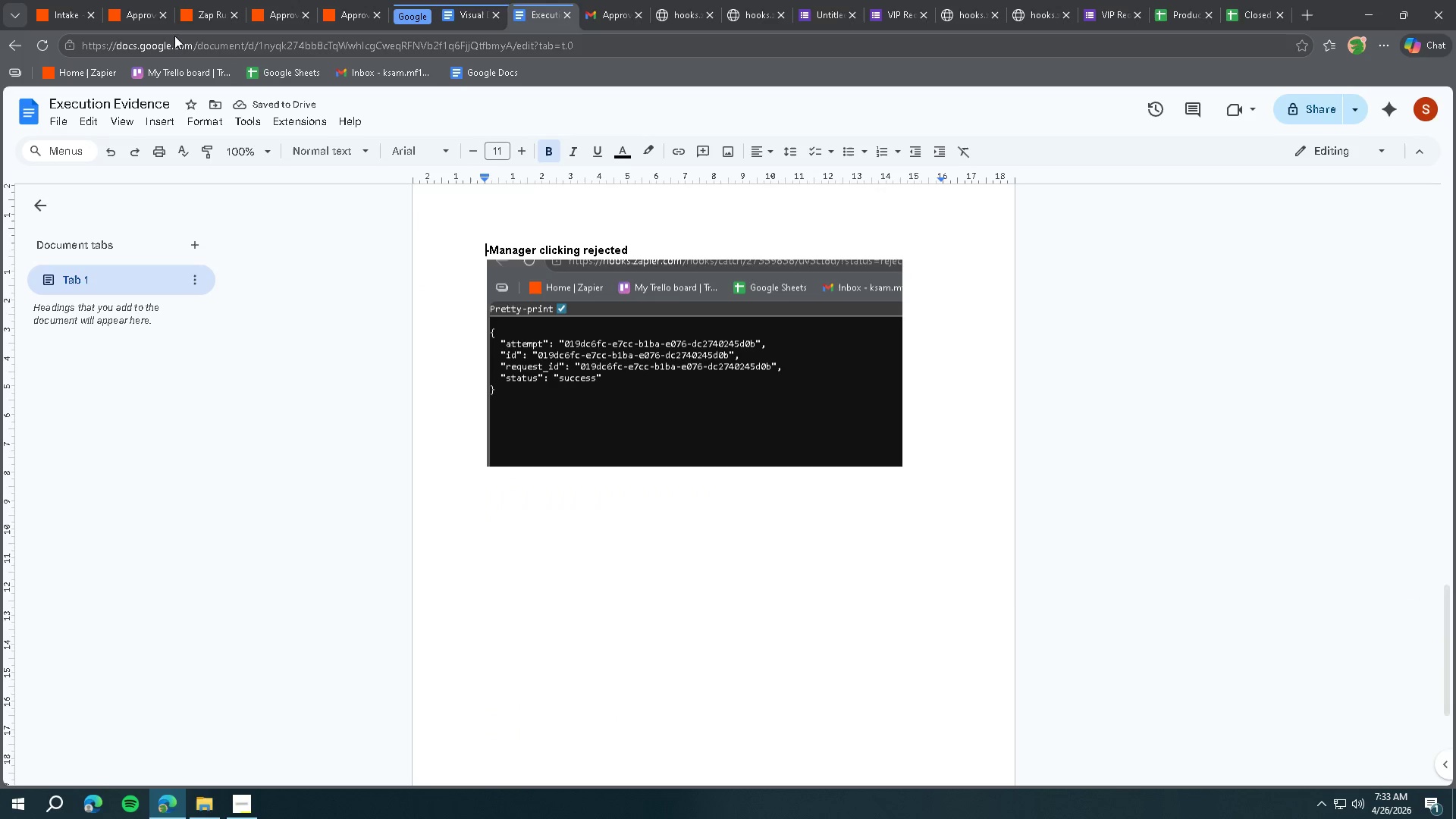 
left_click([205, 18])
 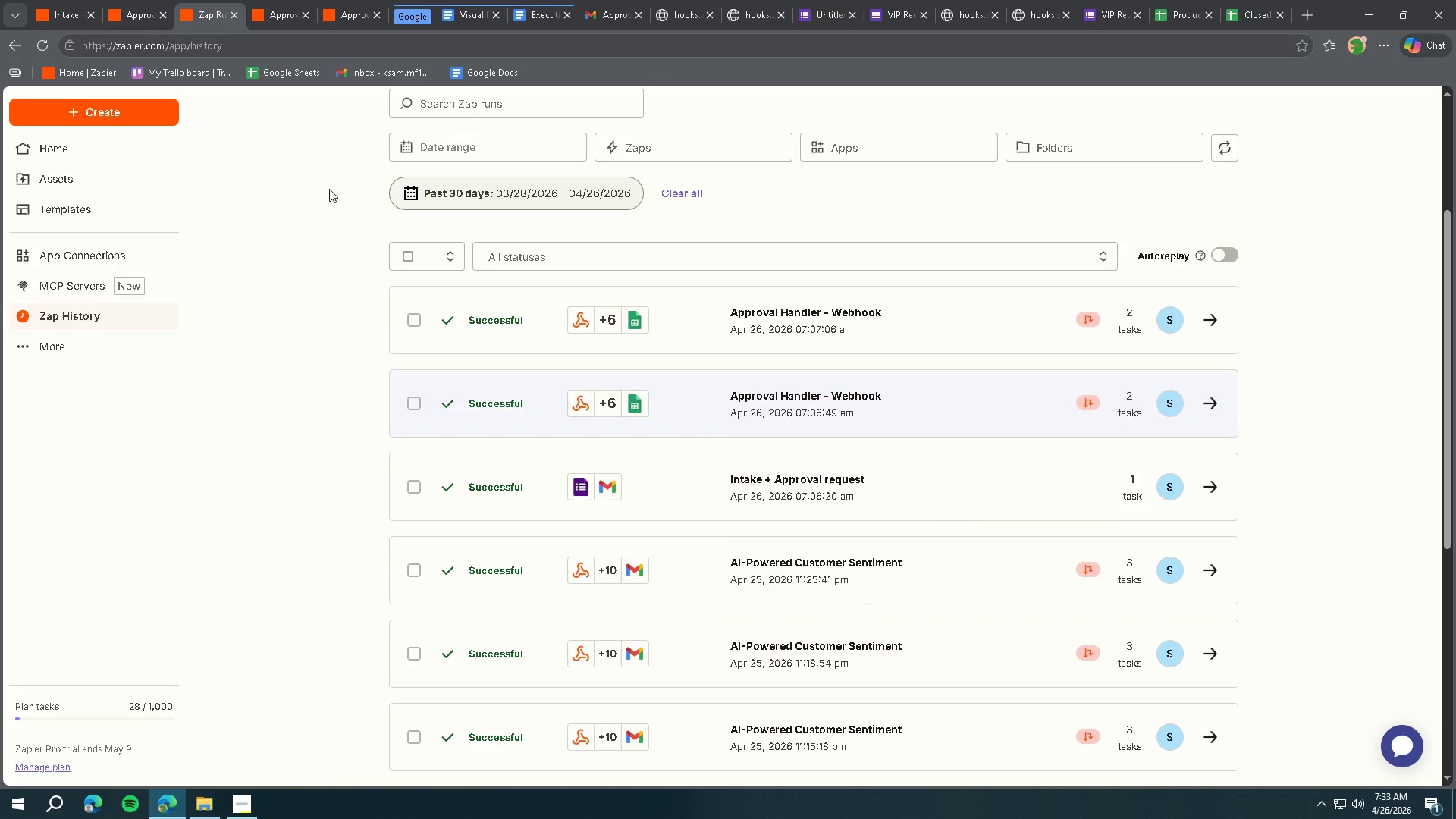 
scroll: coordinate [550, 297], scroll_direction: up, amount: 1.0
 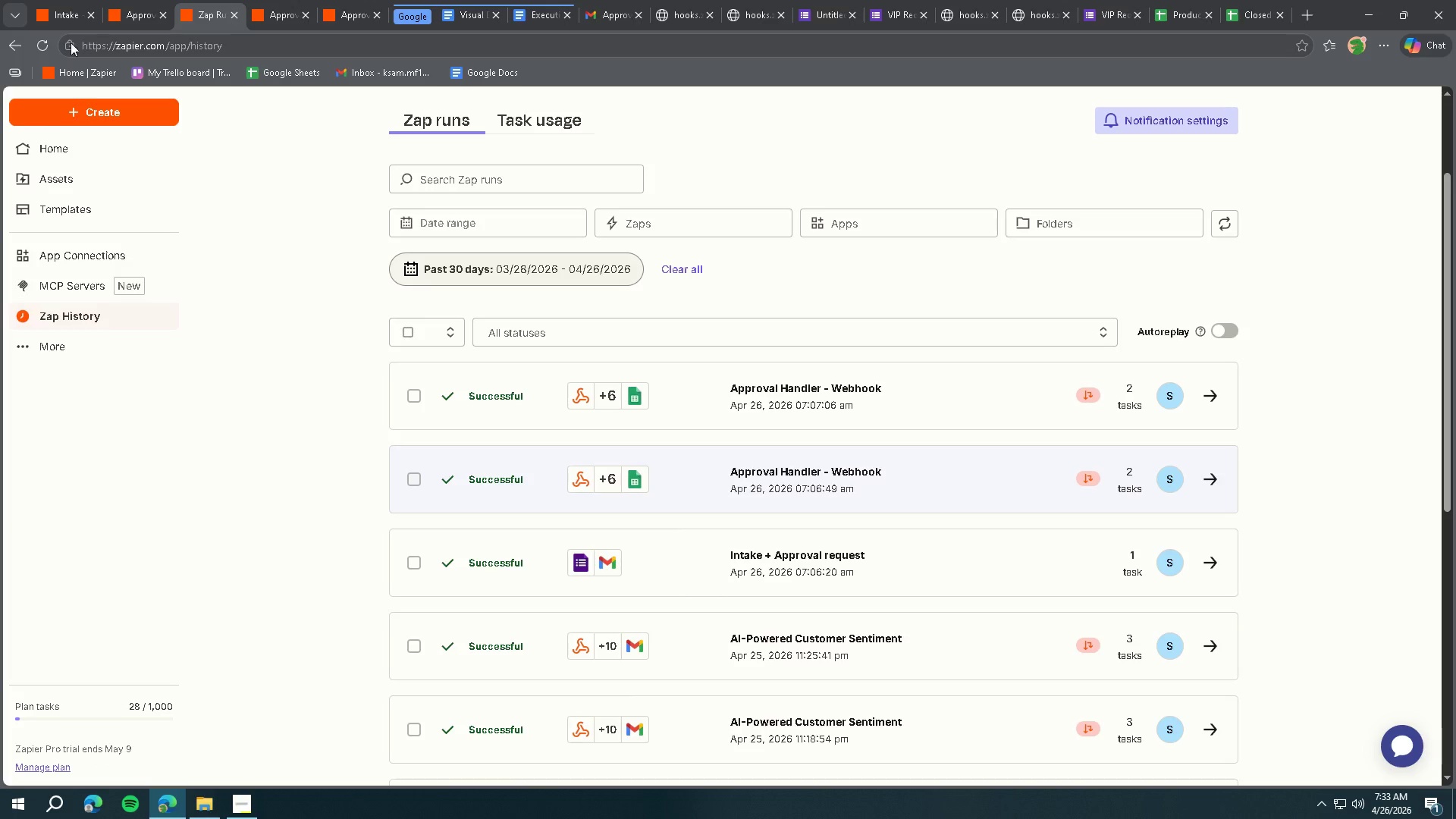 
left_click([44, 43])
 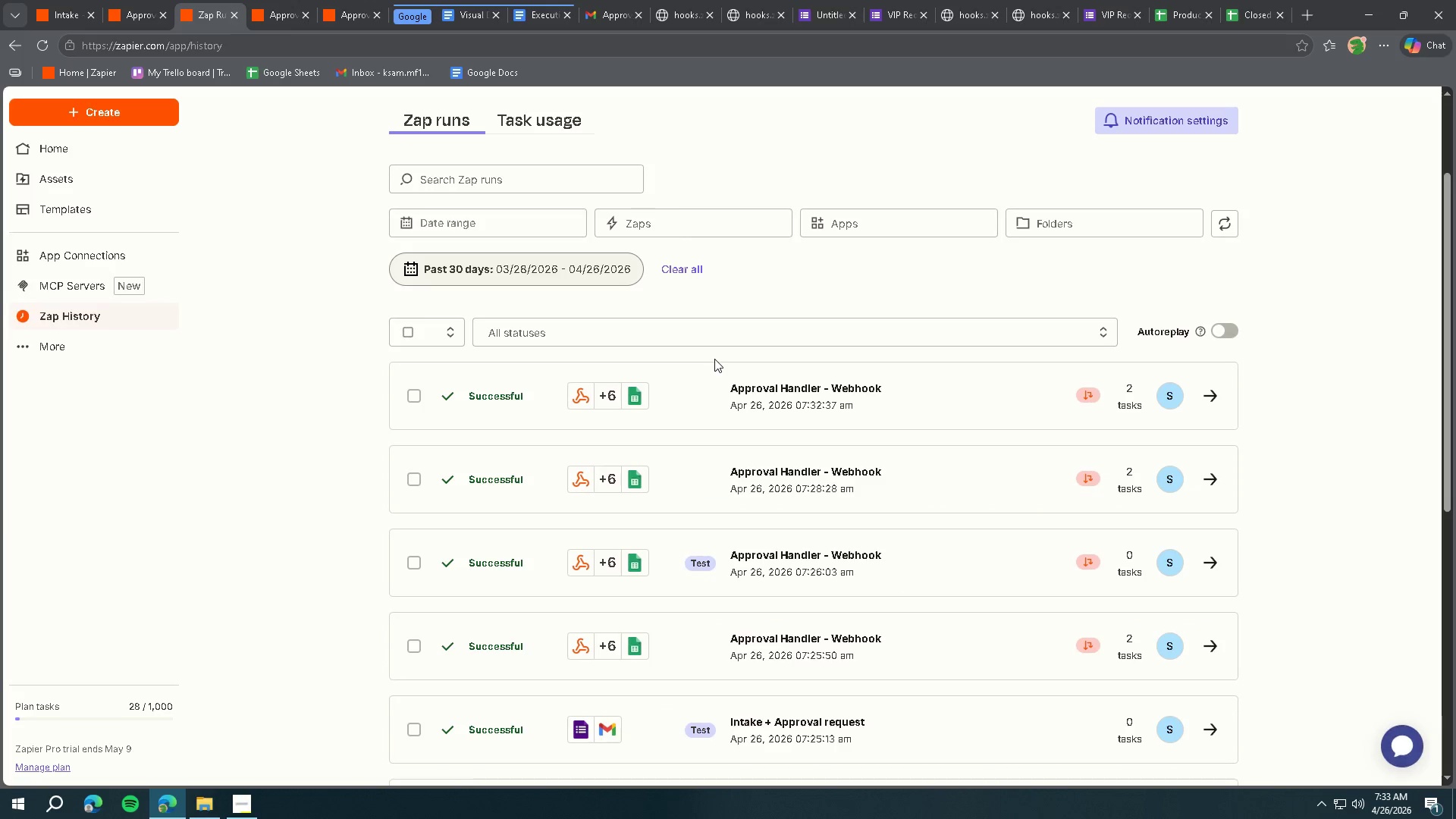 
wait(5.72)
 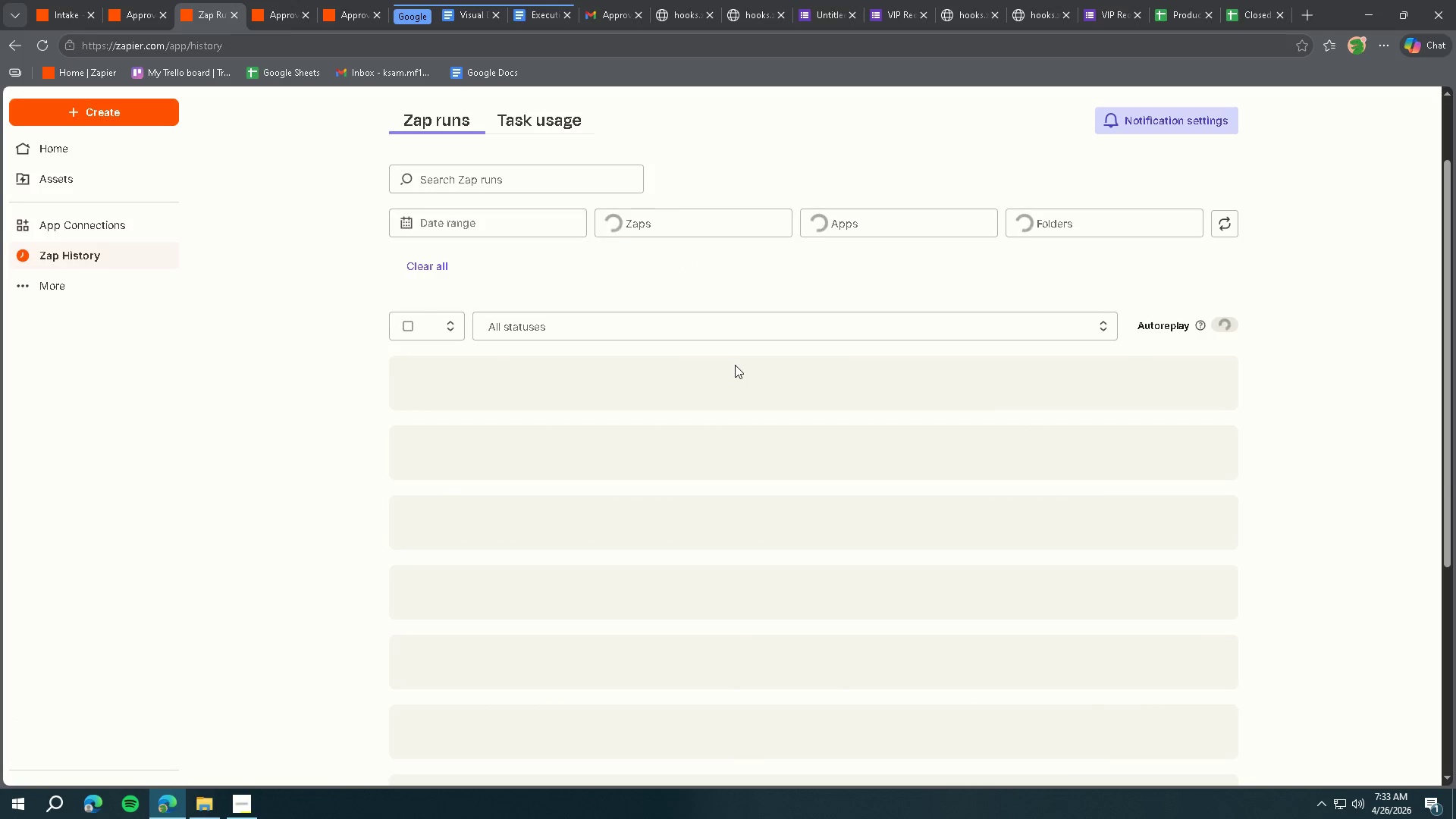 
left_click([1207, 395])
 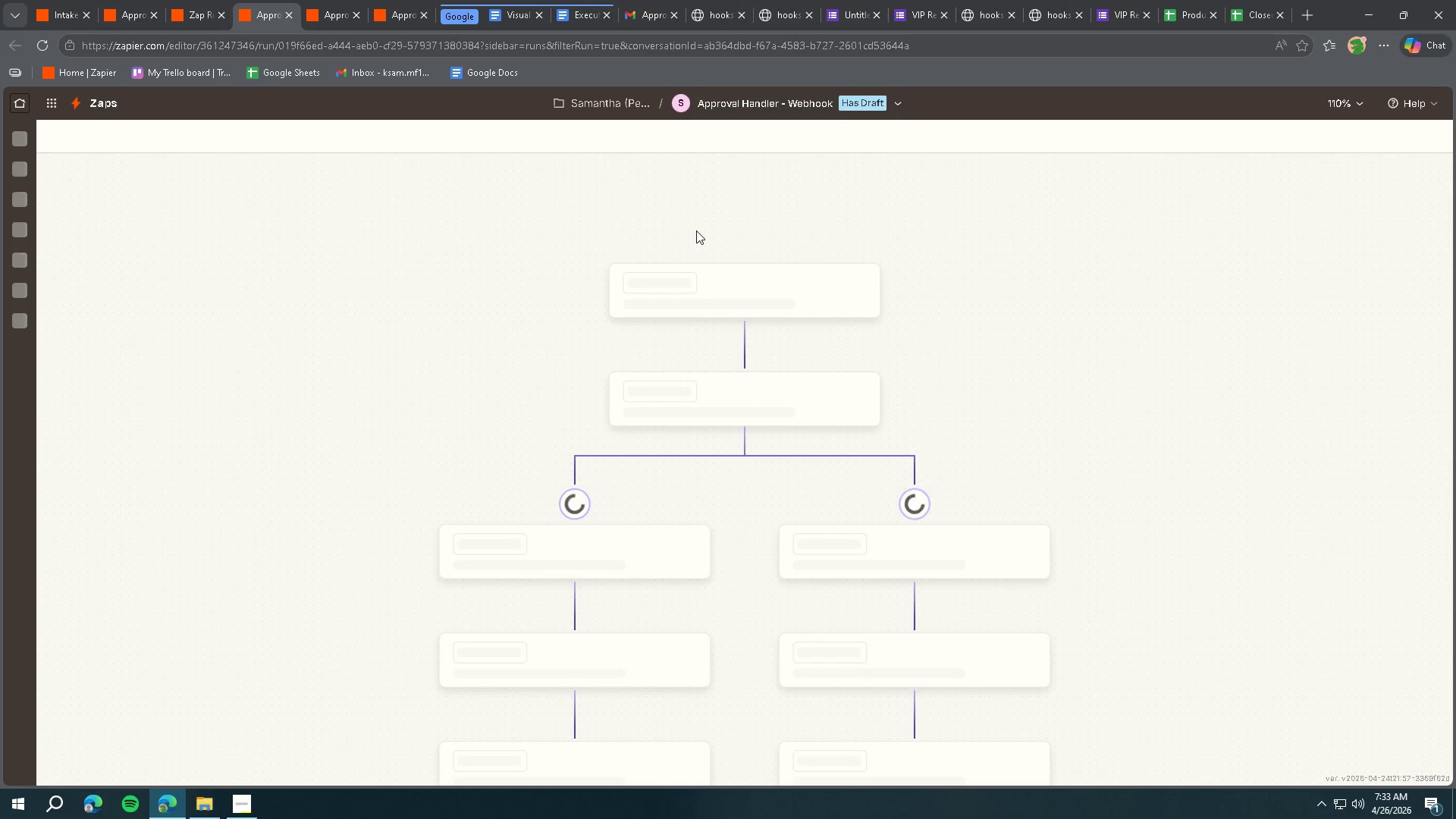 
hold_key(key=ControlLeft, duration=0.7)
scroll: coordinate [667, 291], scroll_direction: down, amount: 3.0
 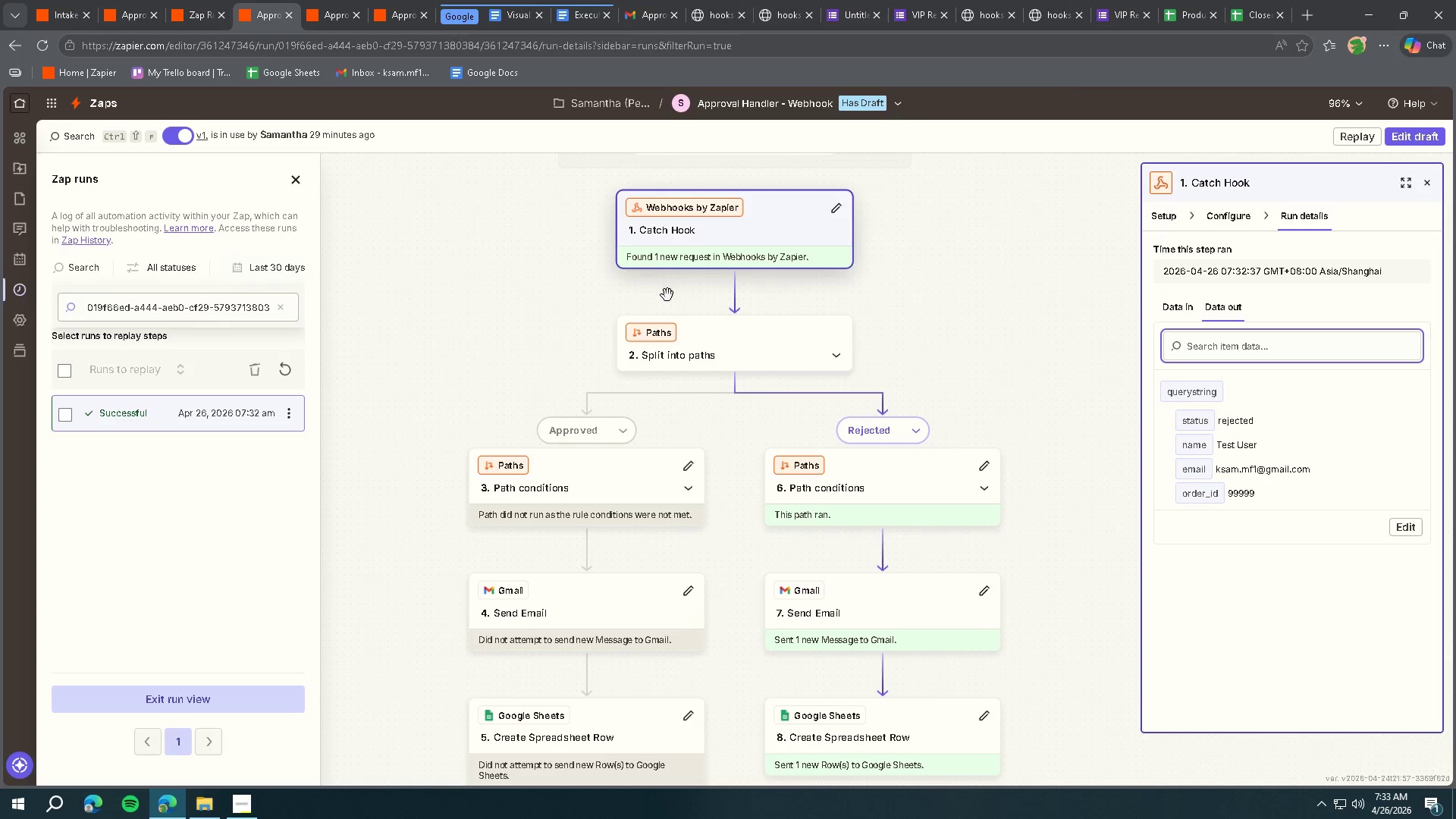 
scroll: coordinate [665, 303], scroll_direction: none, amount: 0.0
 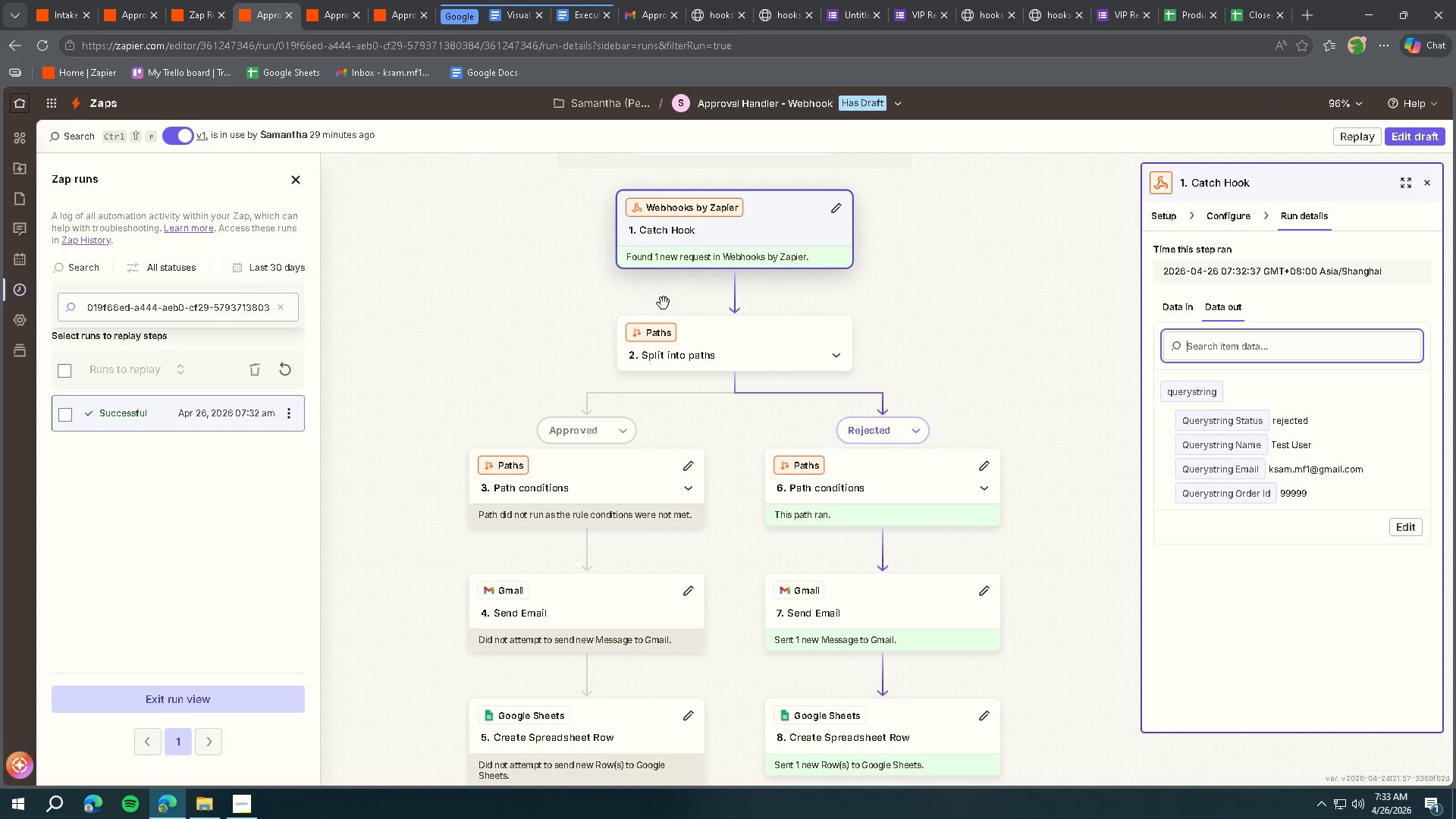 
key(Meta+Shift+ShiftLeft)
 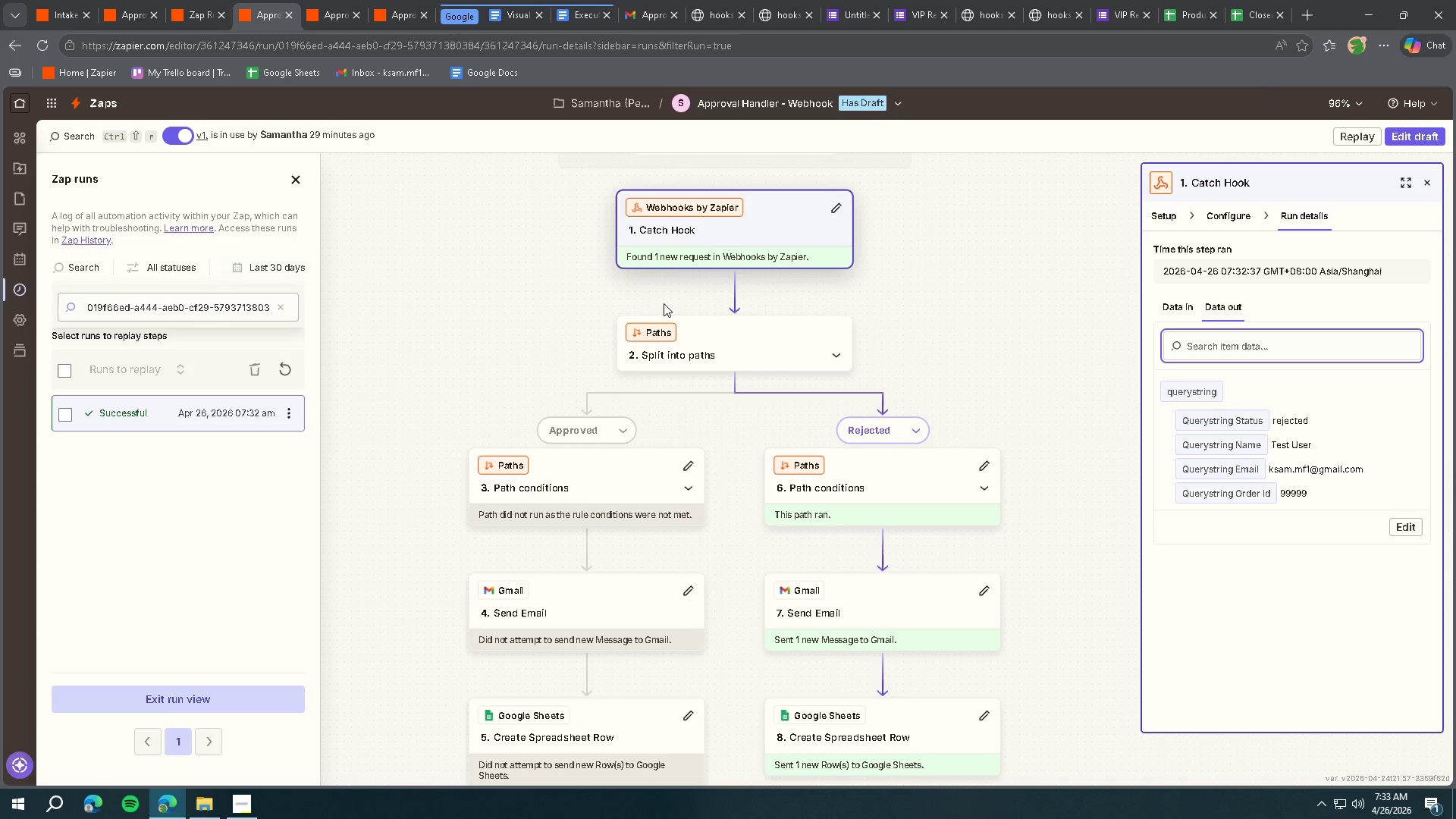 
key(Meta+Shift+S)
 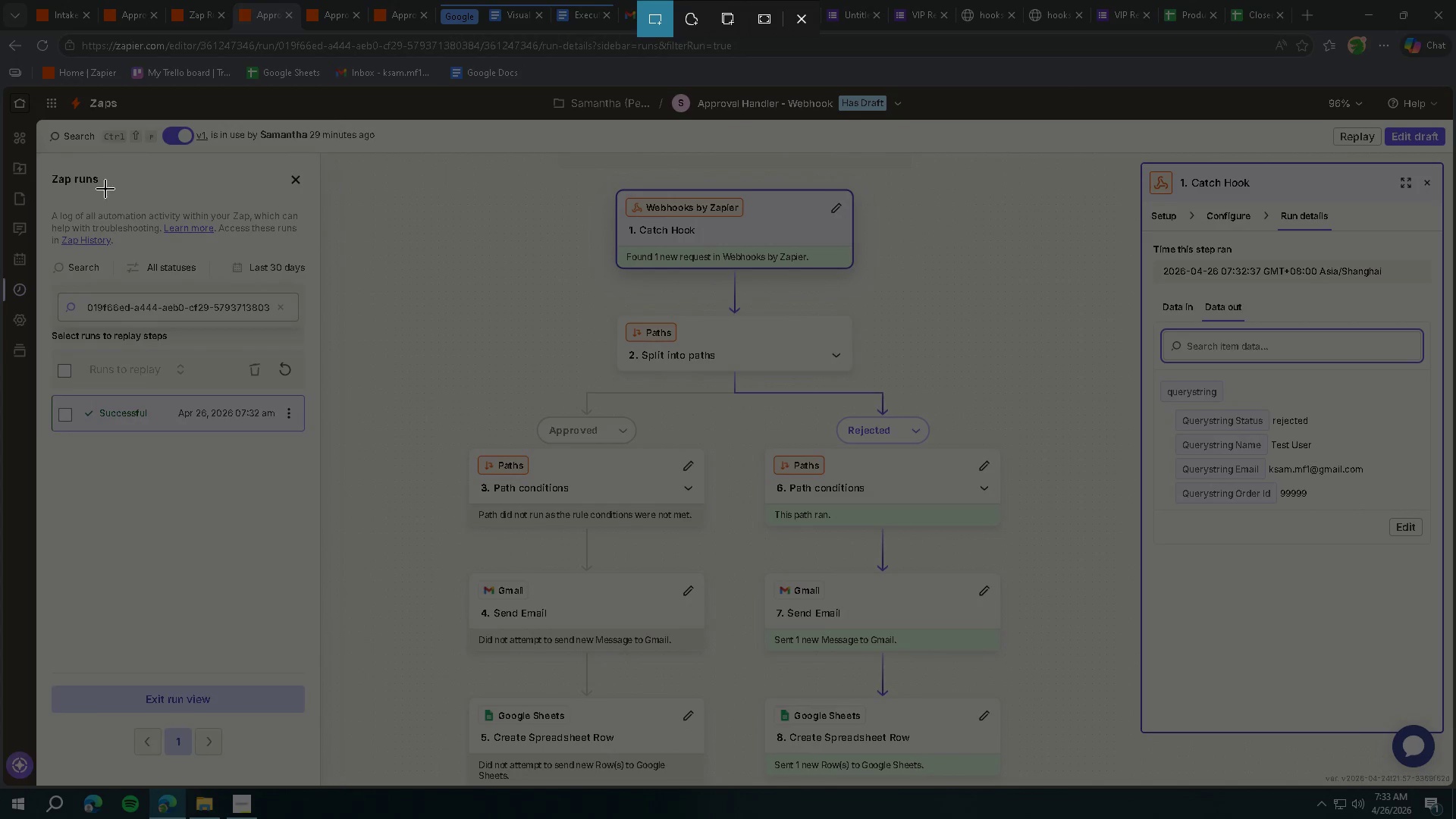 
left_click_drag(start_coordinate=[42, 121], to_coordinate=[1451, 786])
 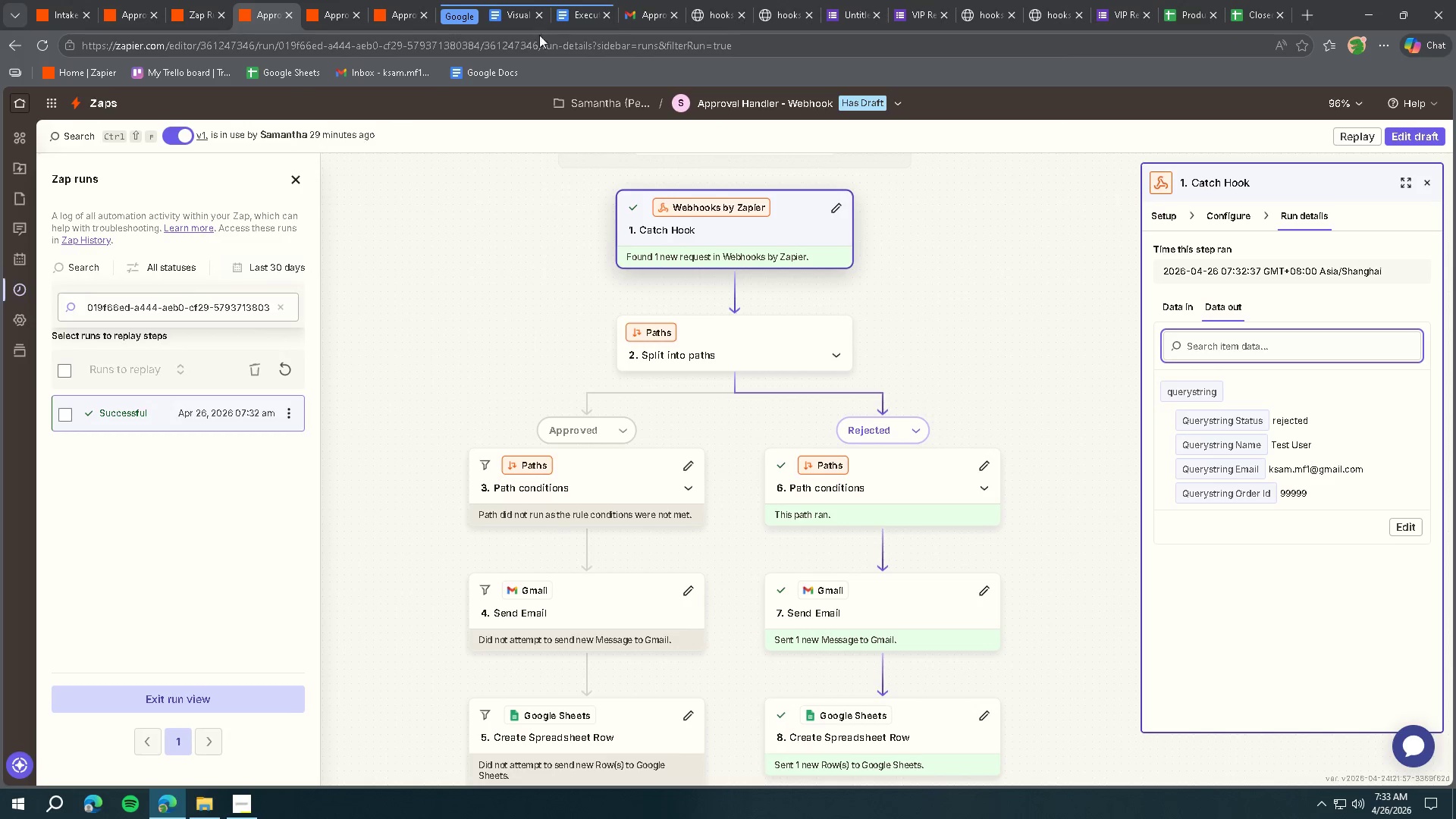 
left_click([573, 21])
 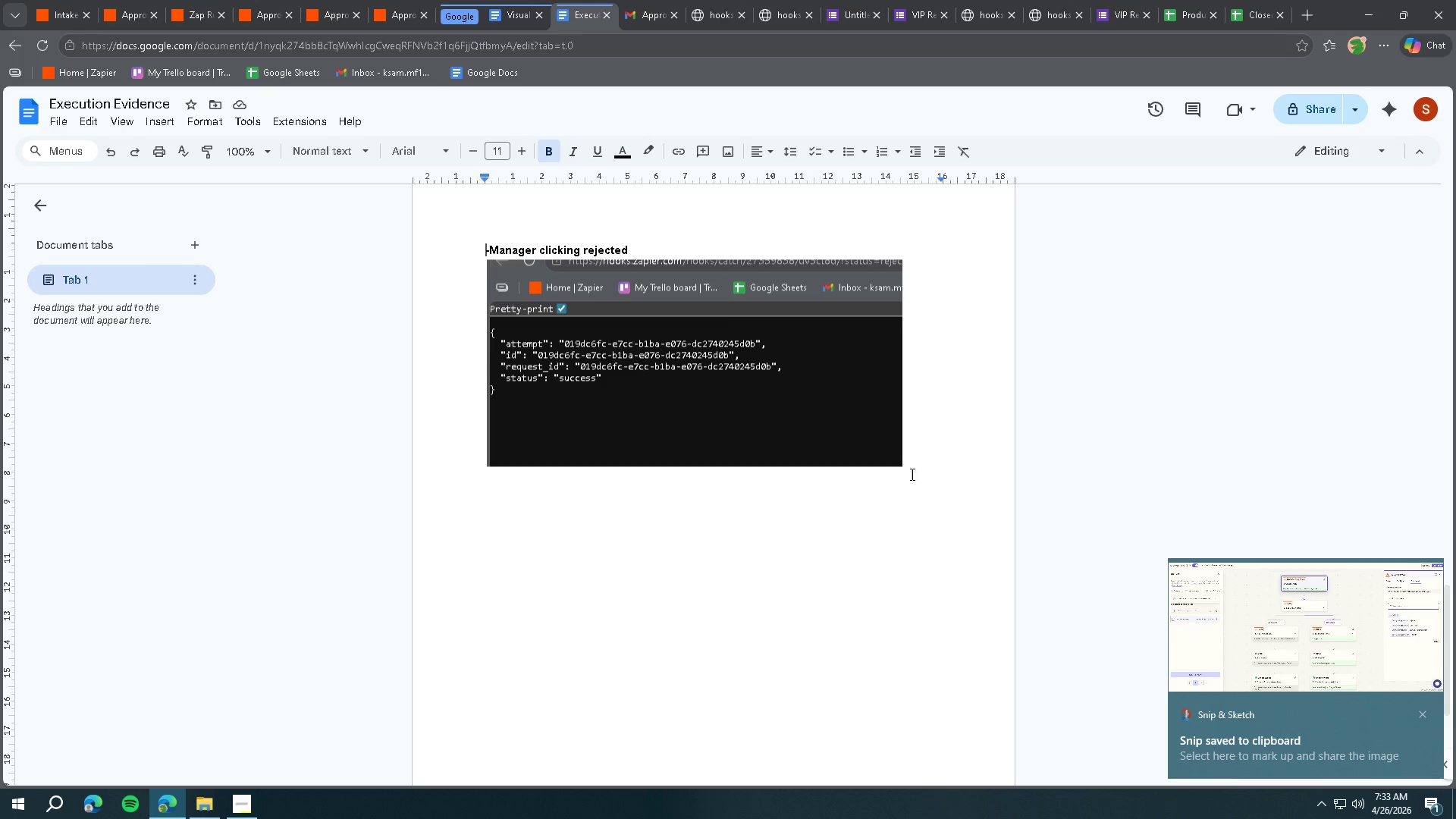 
left_click([911, 461])
 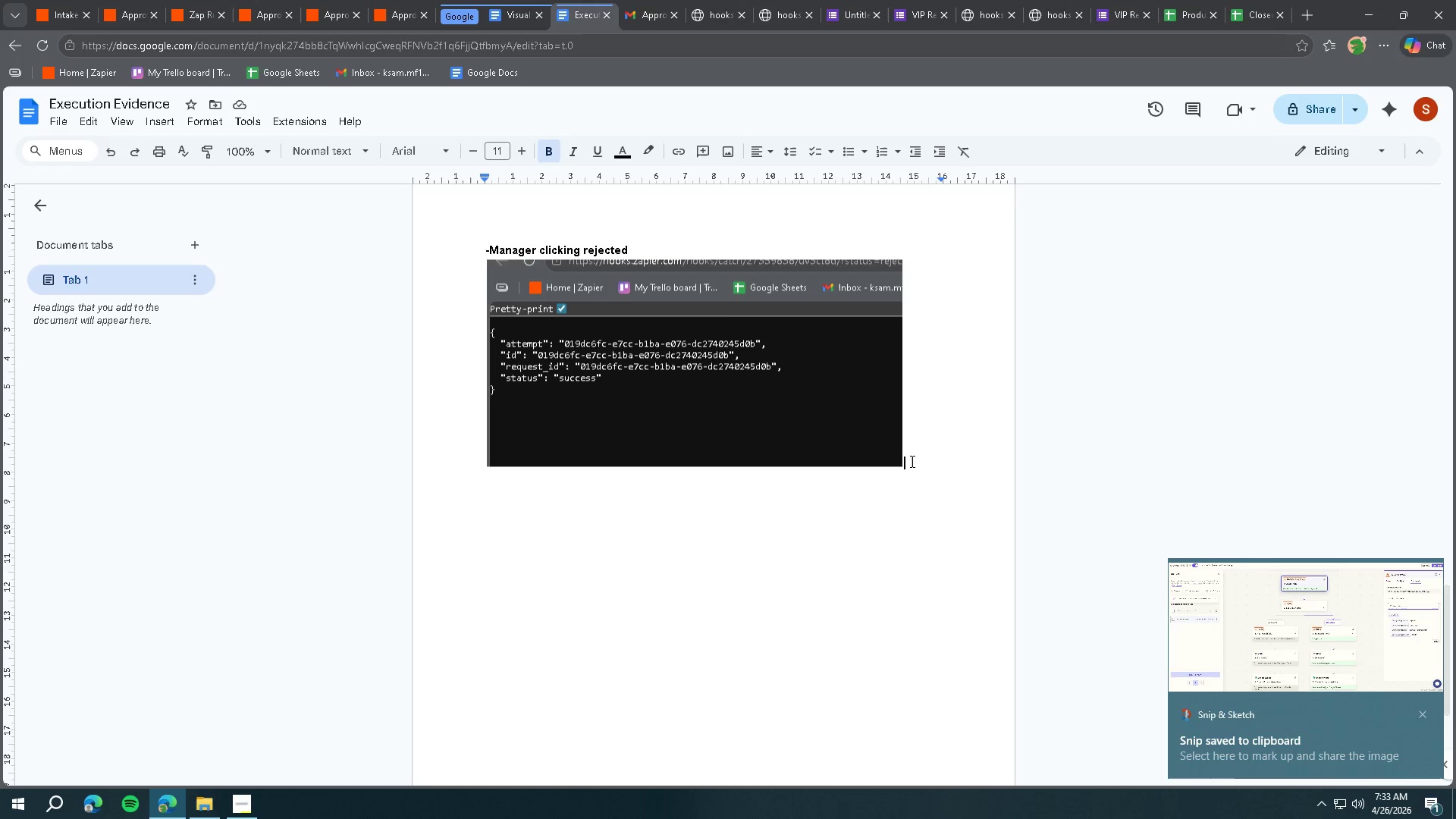 
key(Enter)
 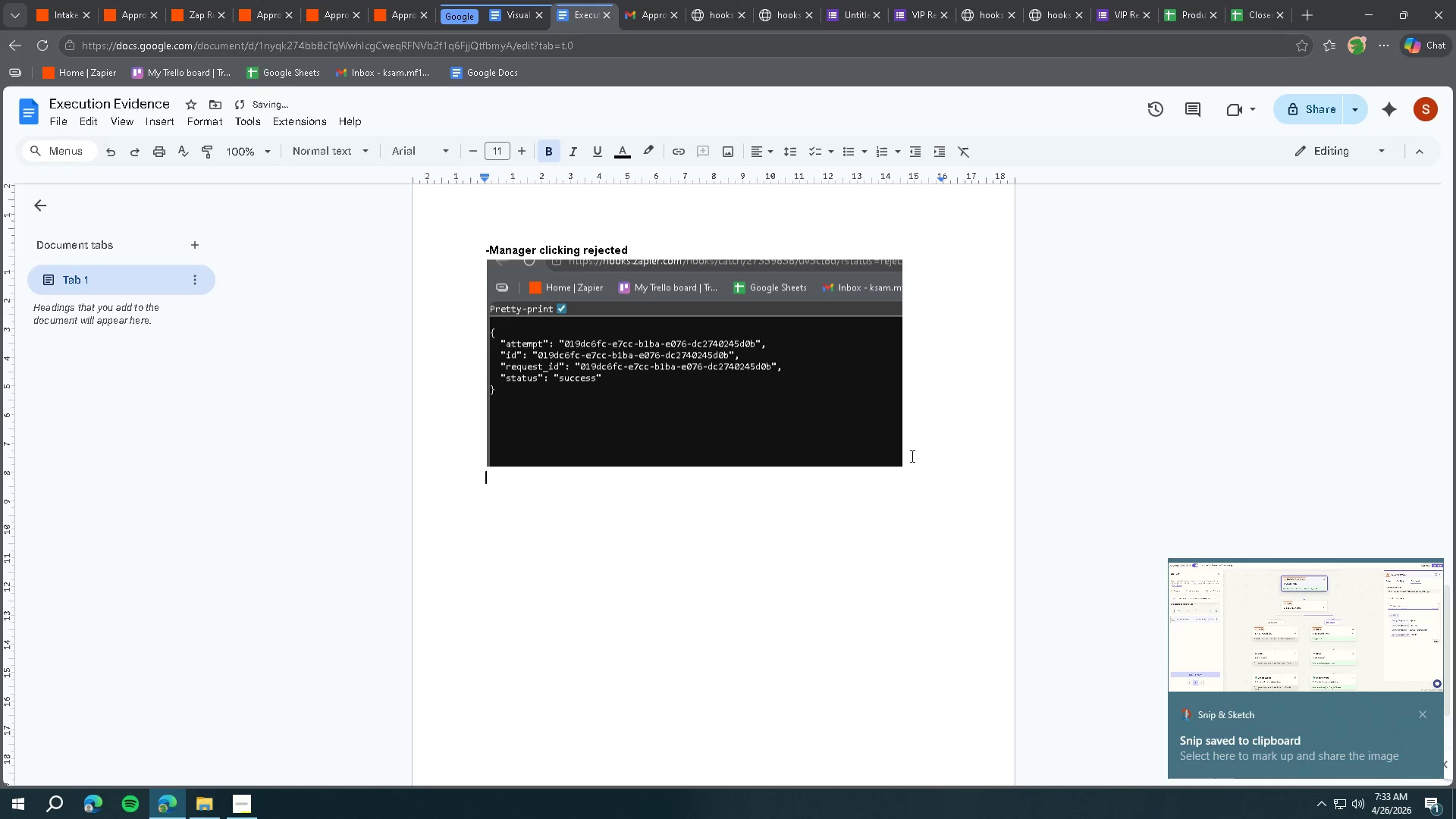 
scroll: coordinate [889, 445], scroll_direction: up, amount: 23.0
 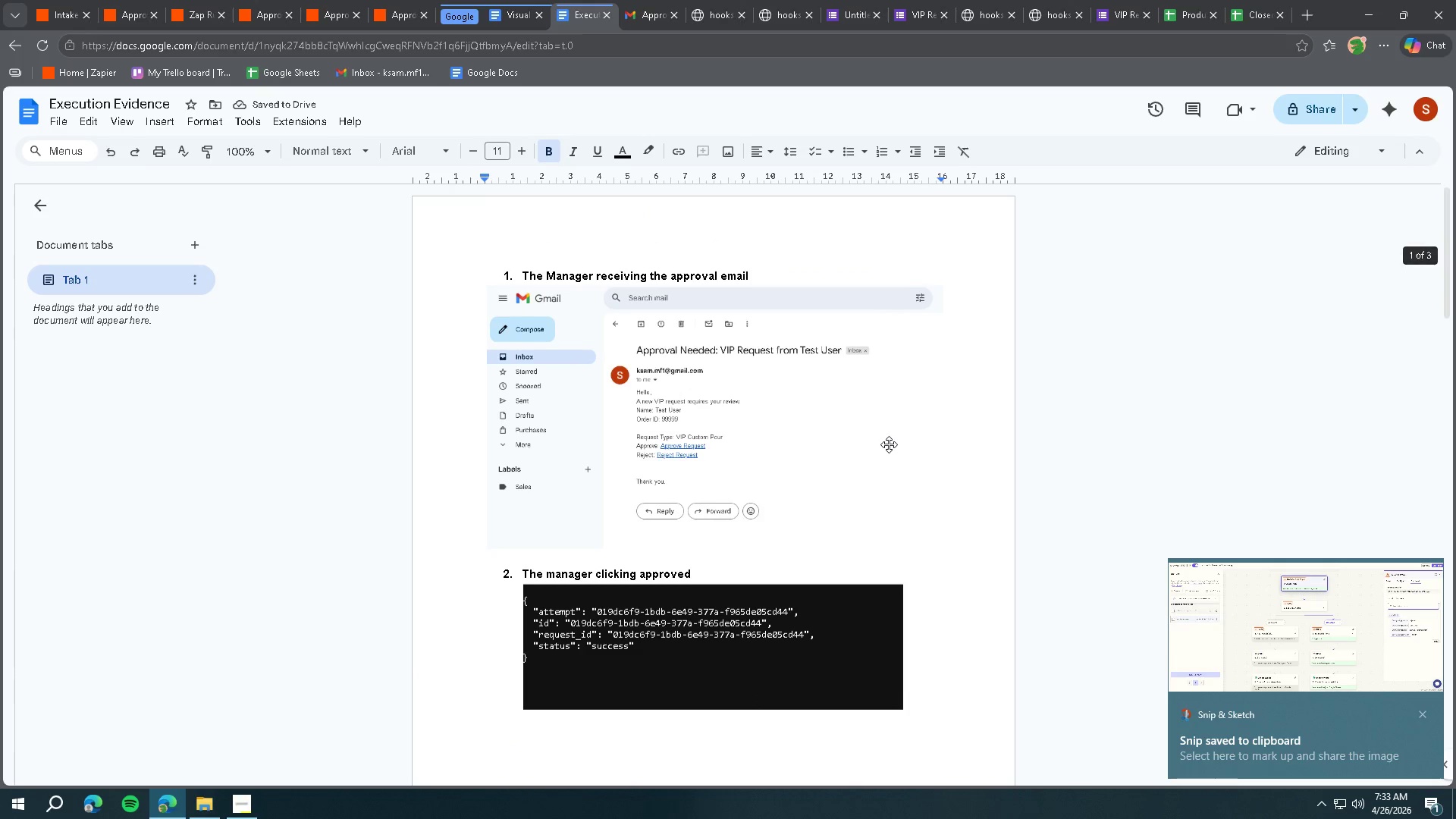 
scroll: coordinate [888, 438], scroll_direction: down, amount: 12.0
 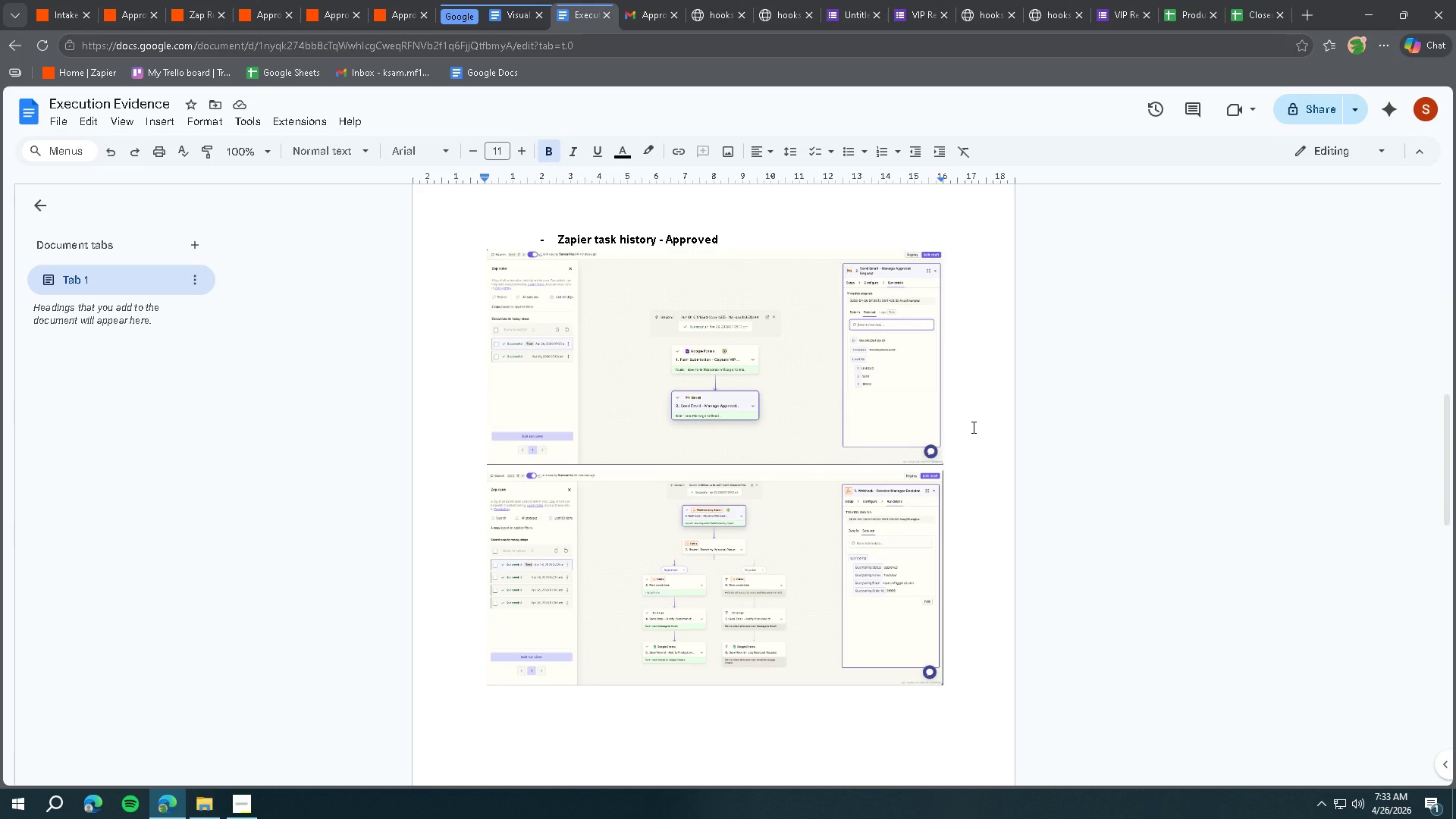 
left_click([972, 427])
 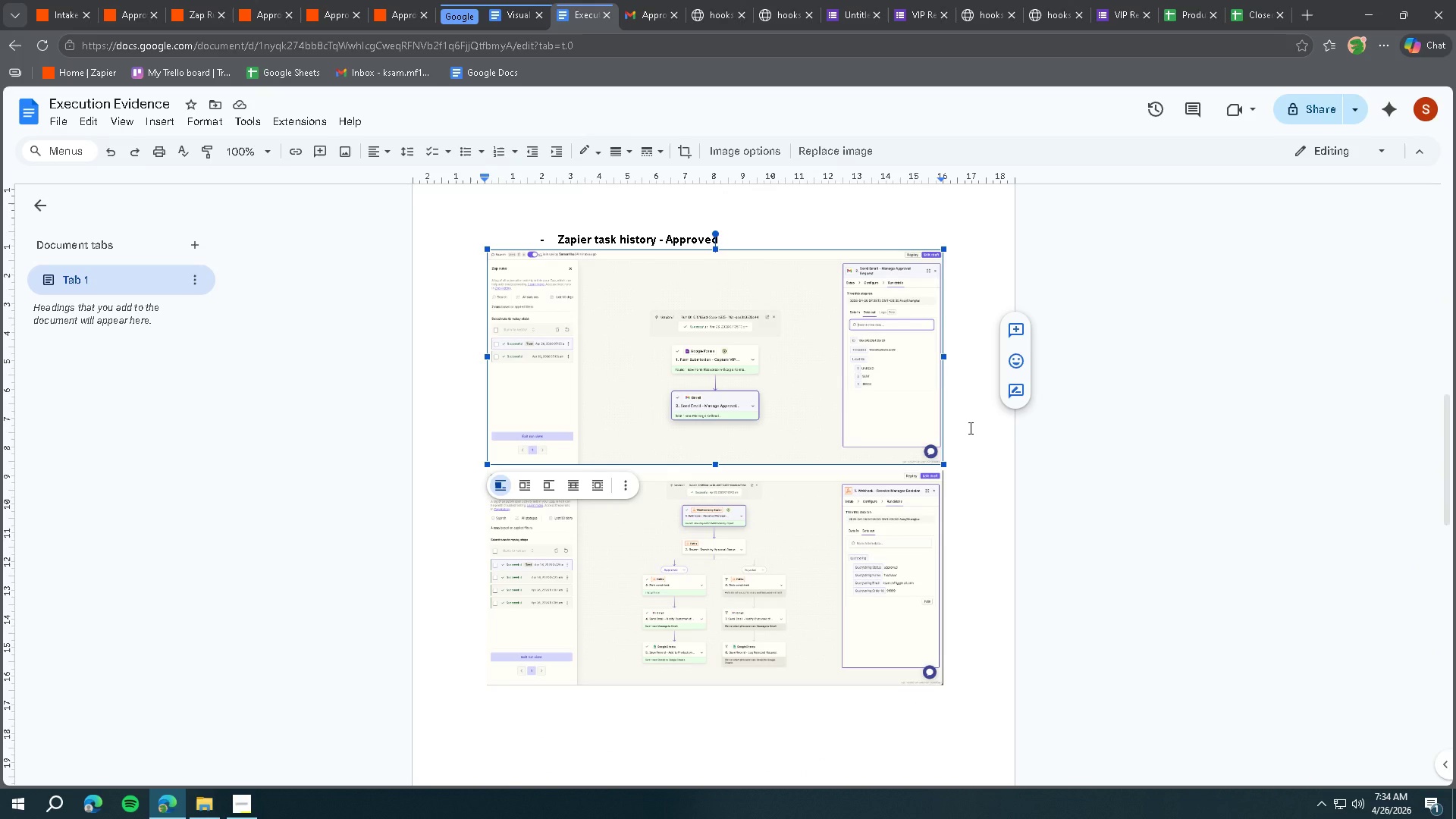 
wait(5.59)
 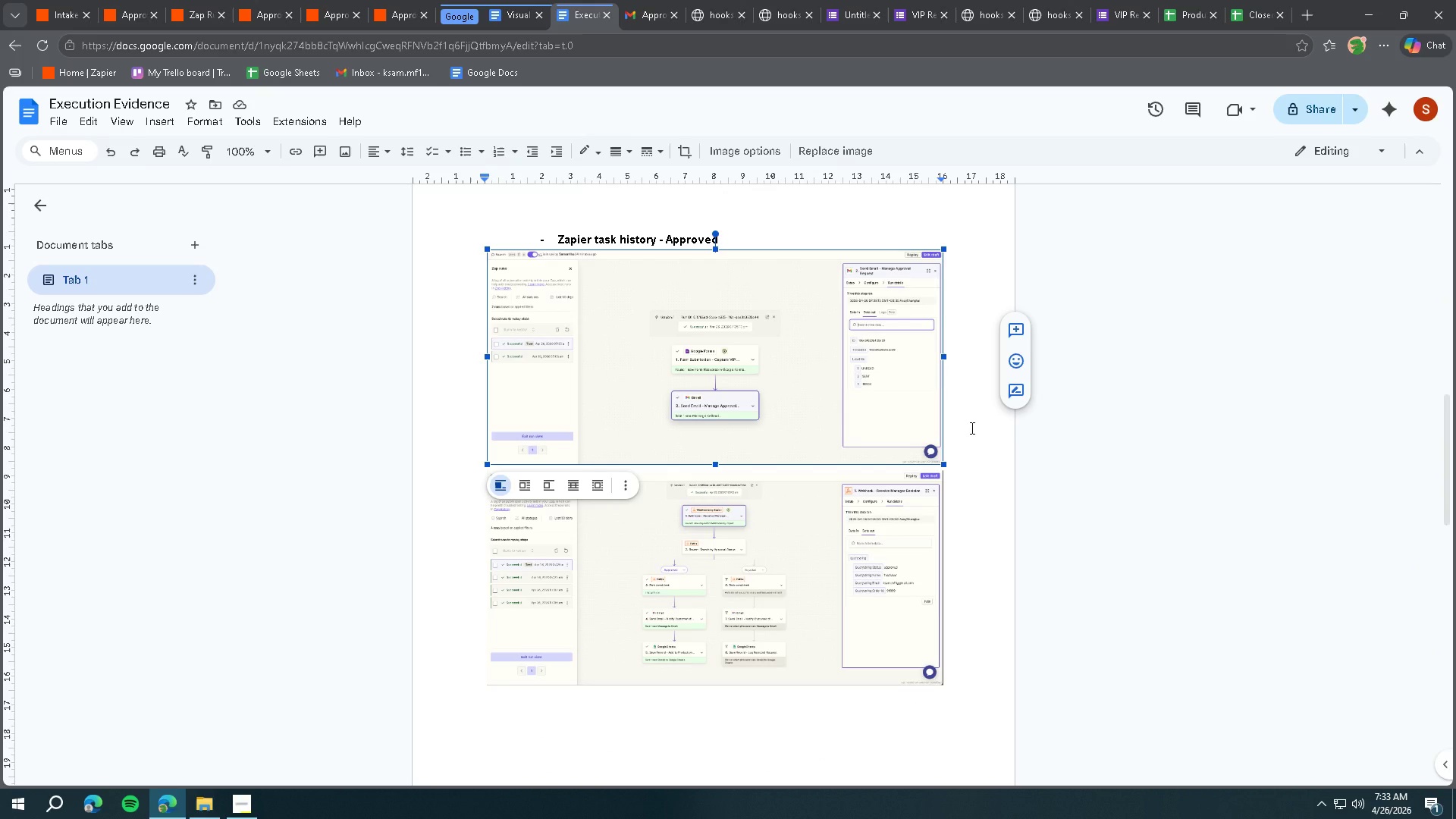 
left_click([206, 5])
 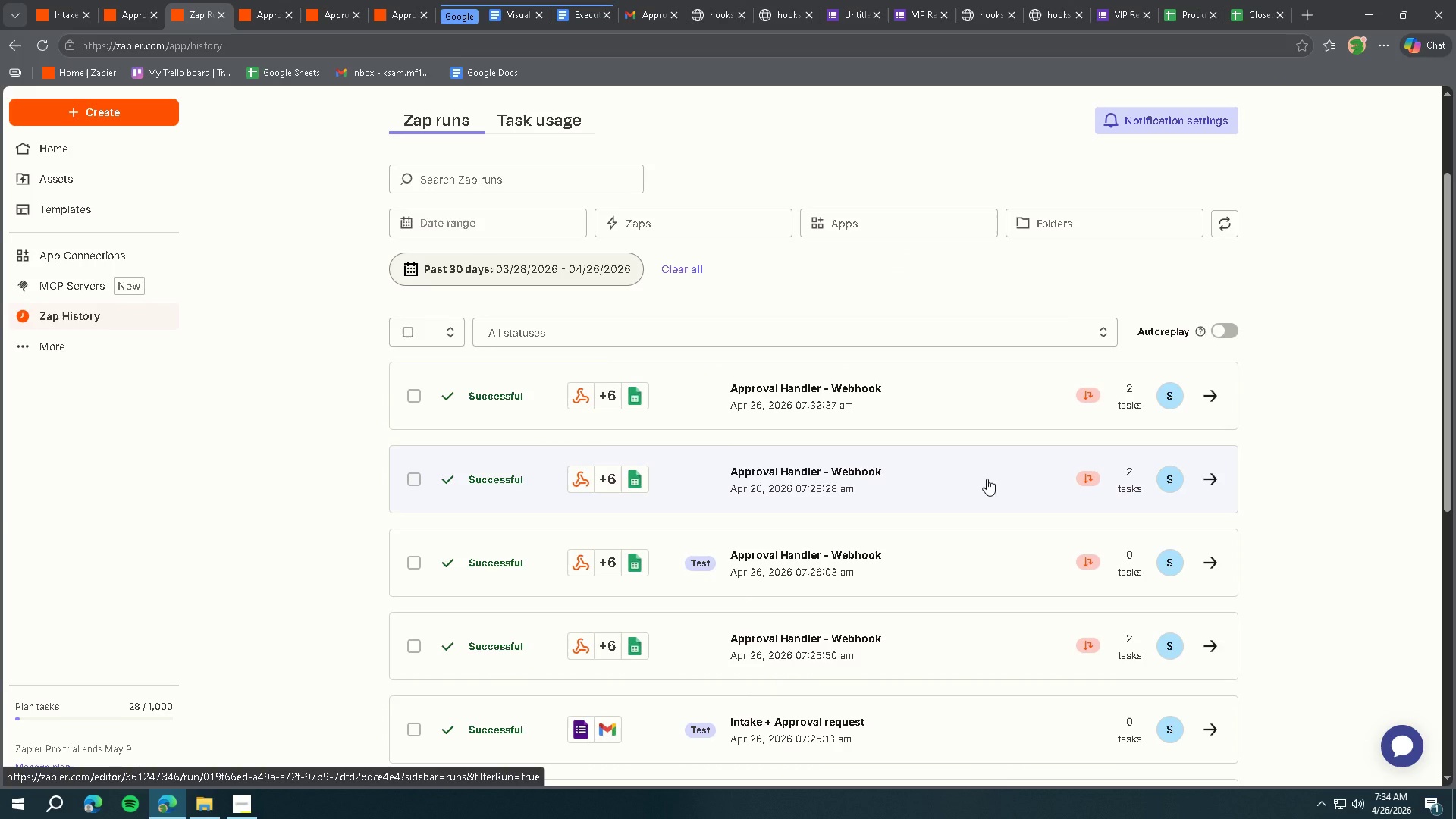 
wait(7.47)
 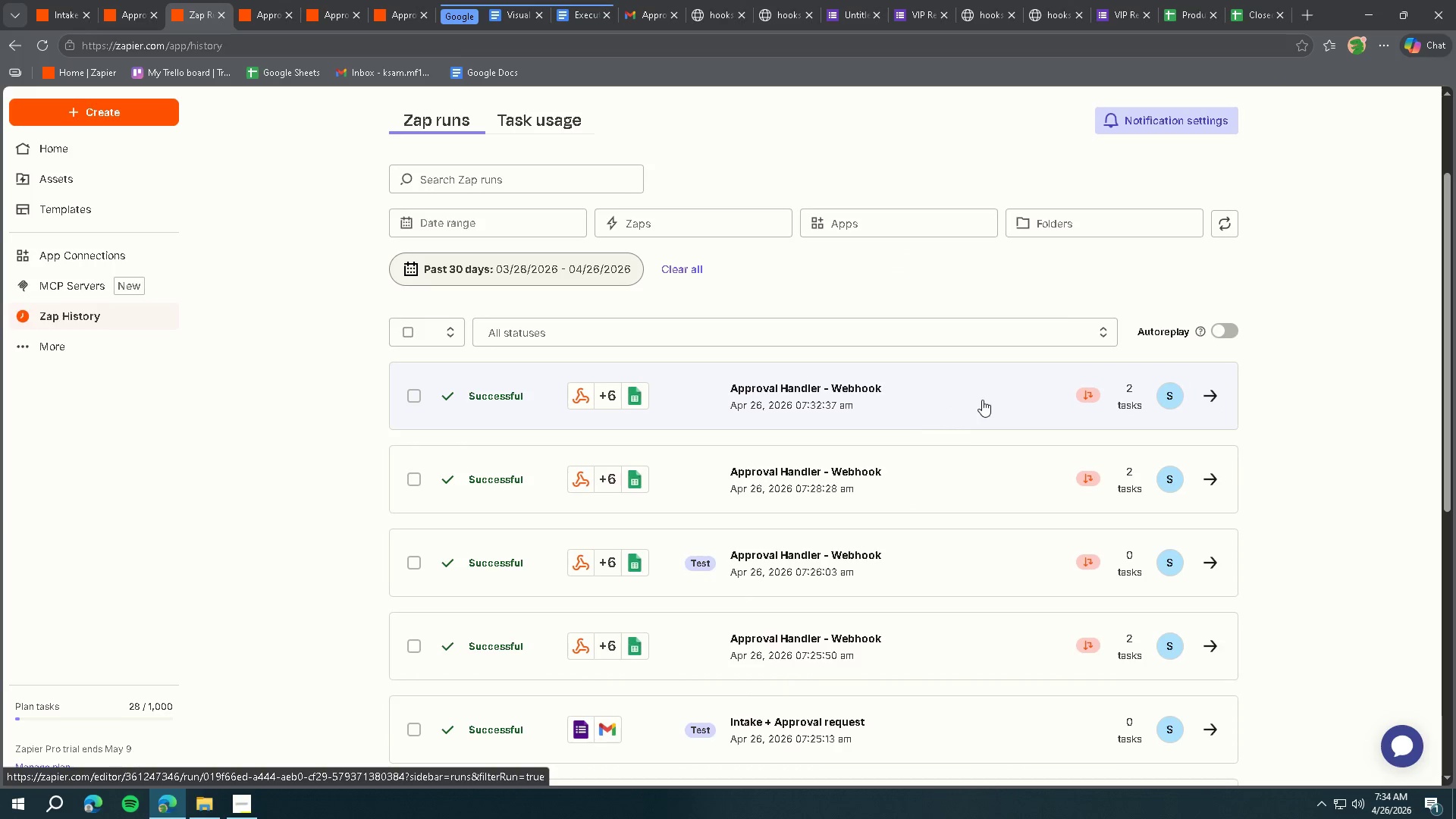 
left_click([337, 17])
 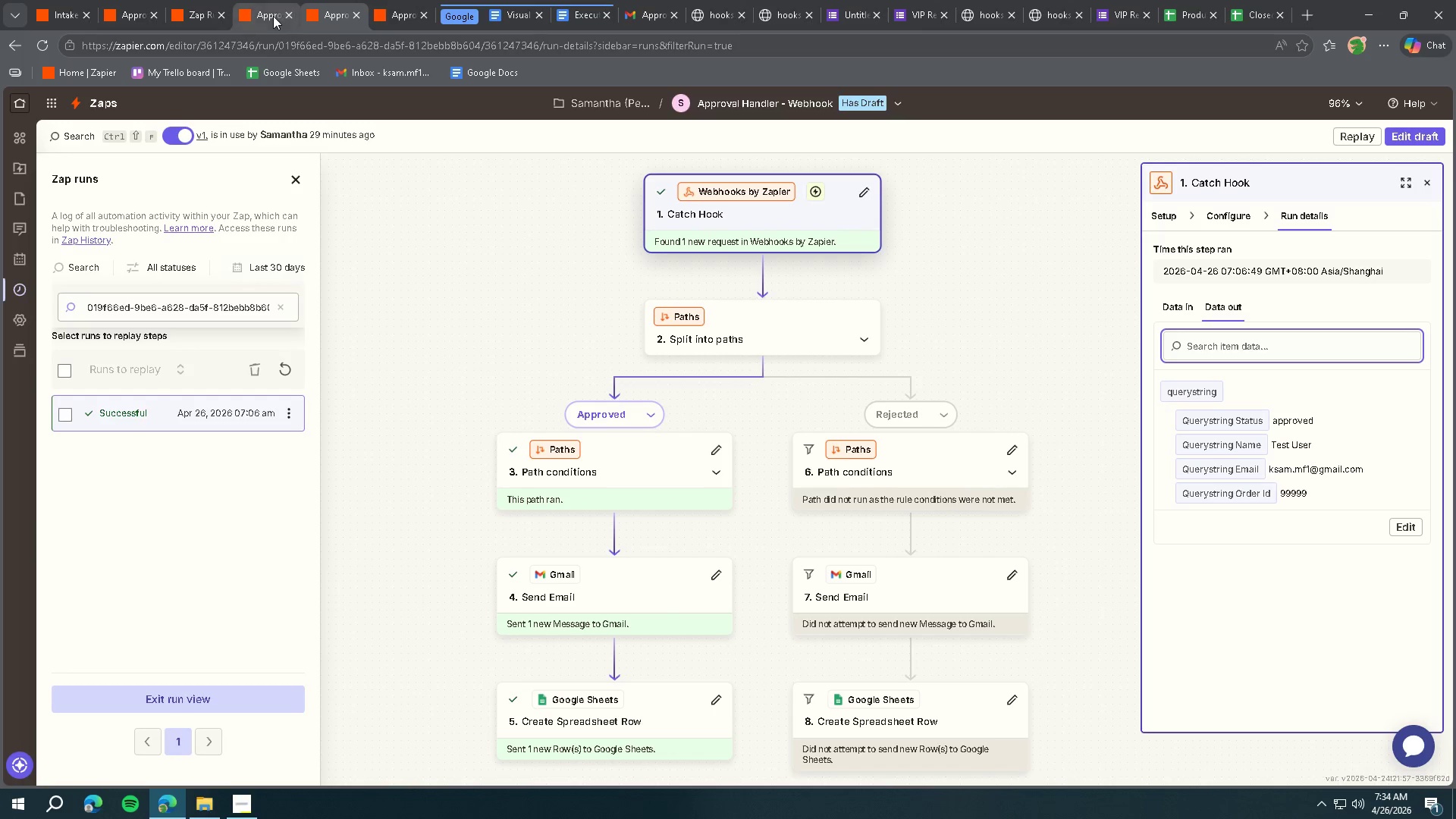 
left_click([273, 16])
 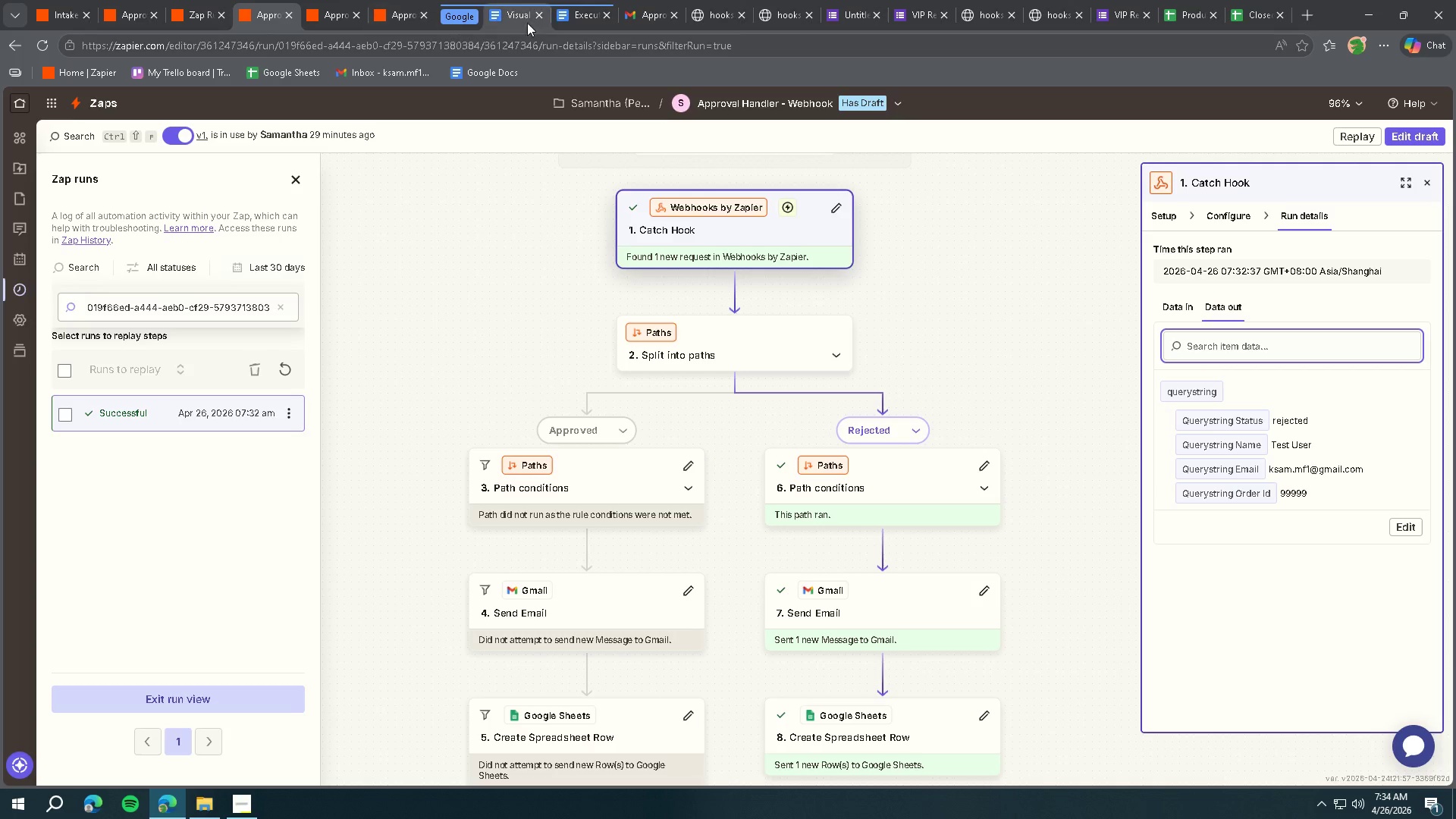 
left_click([575, 15])
 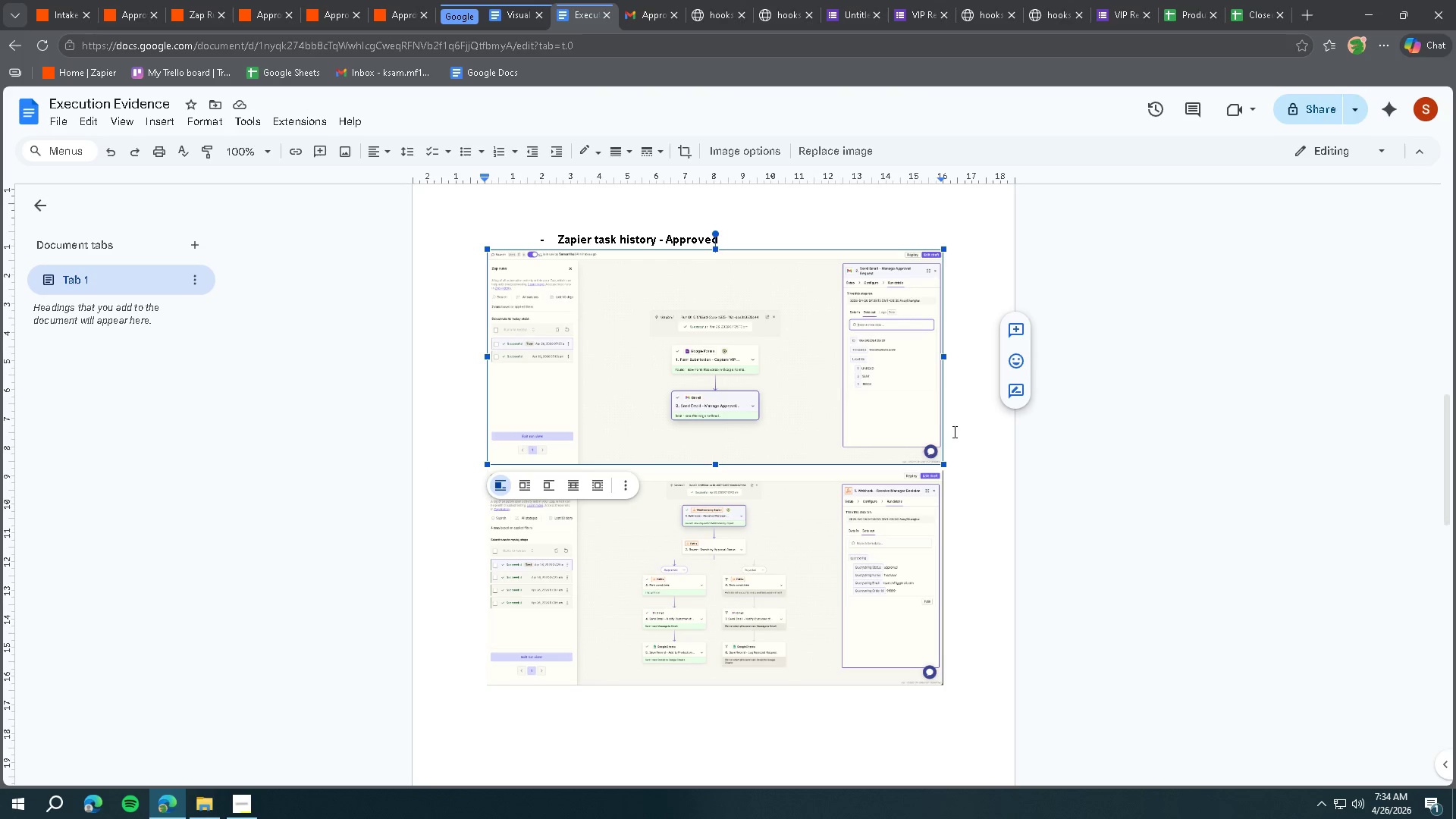 
left_click([955, 440])
 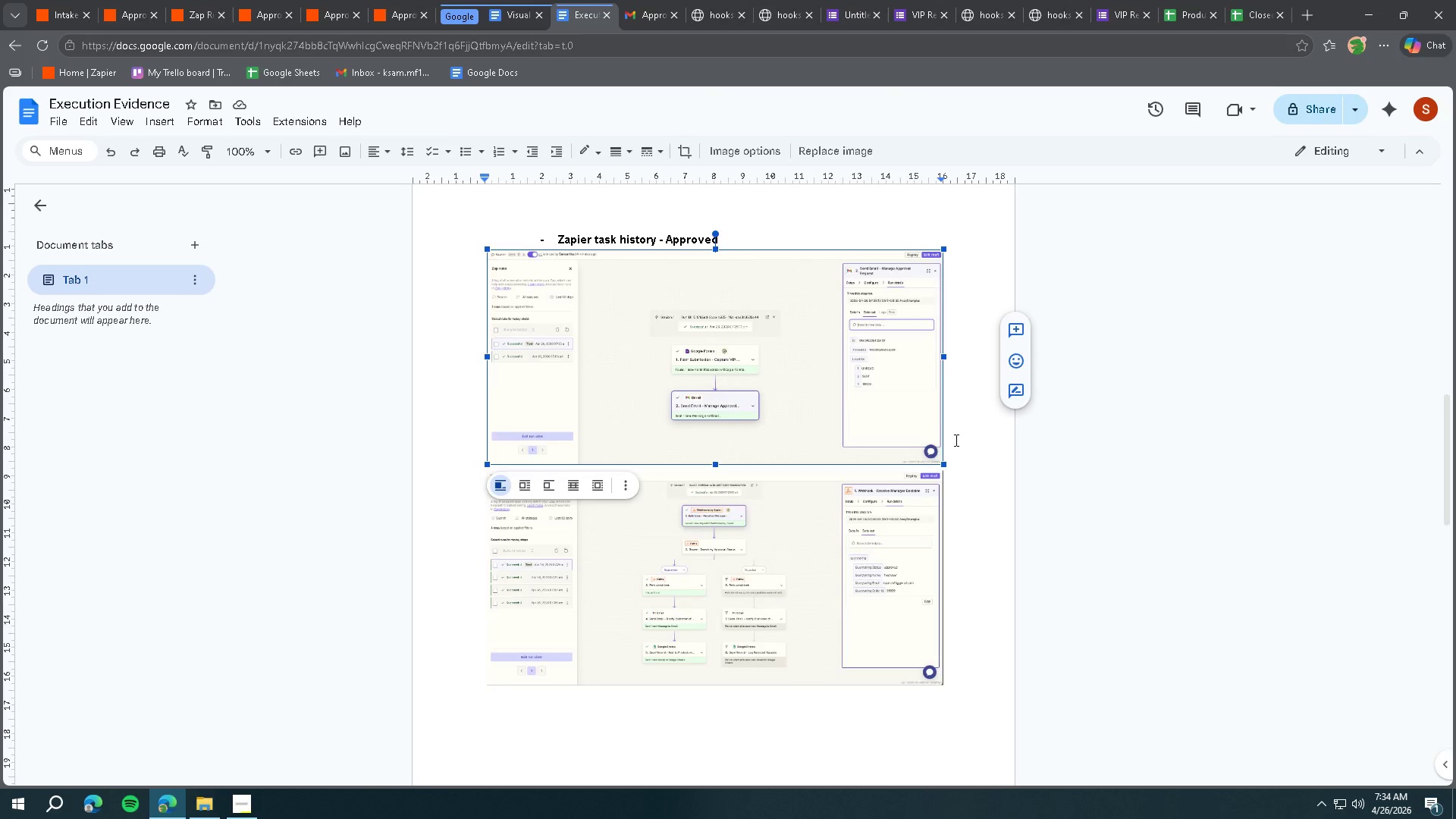 
key(Backspace)
 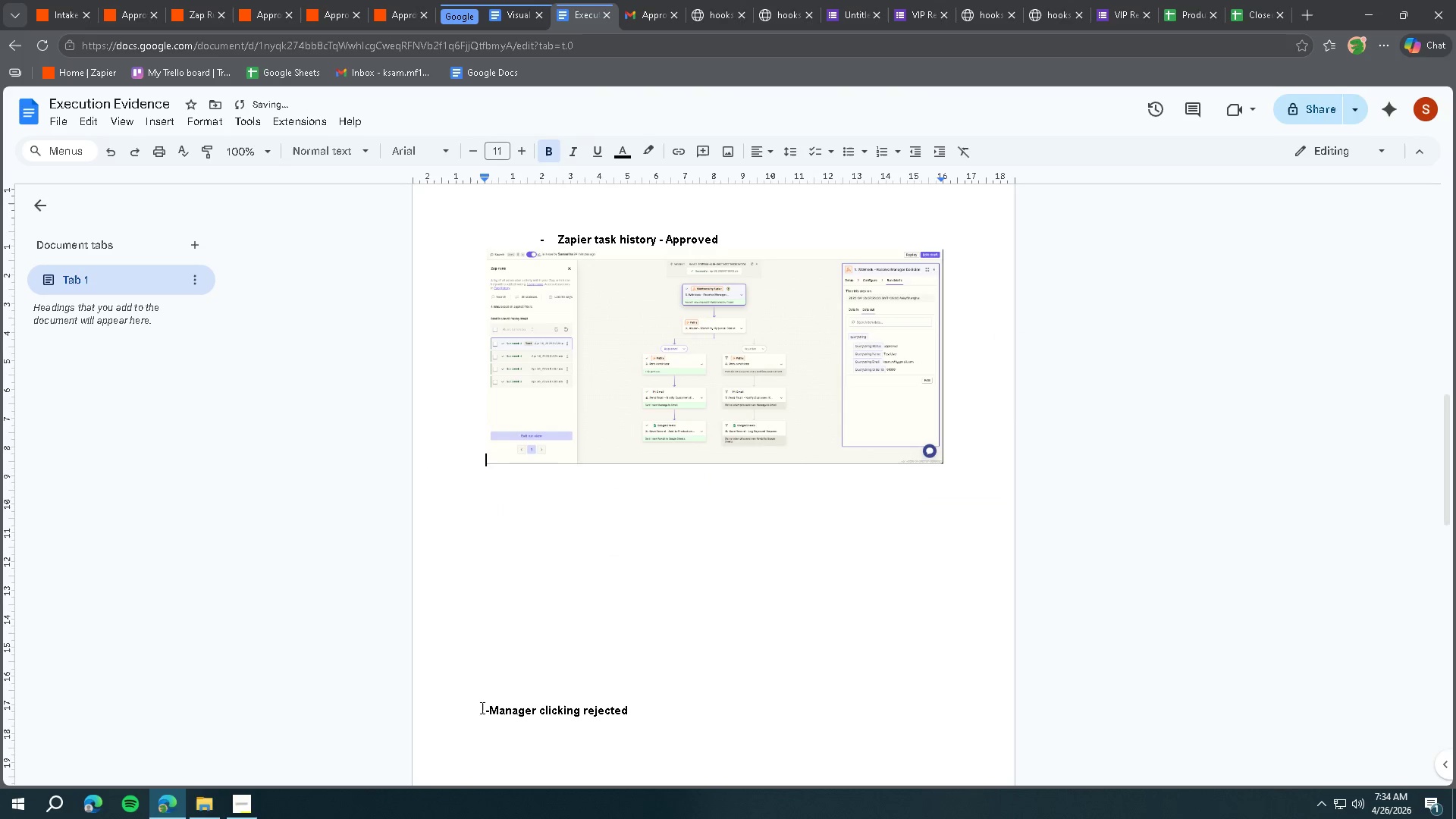 
left_click([482, 711])
 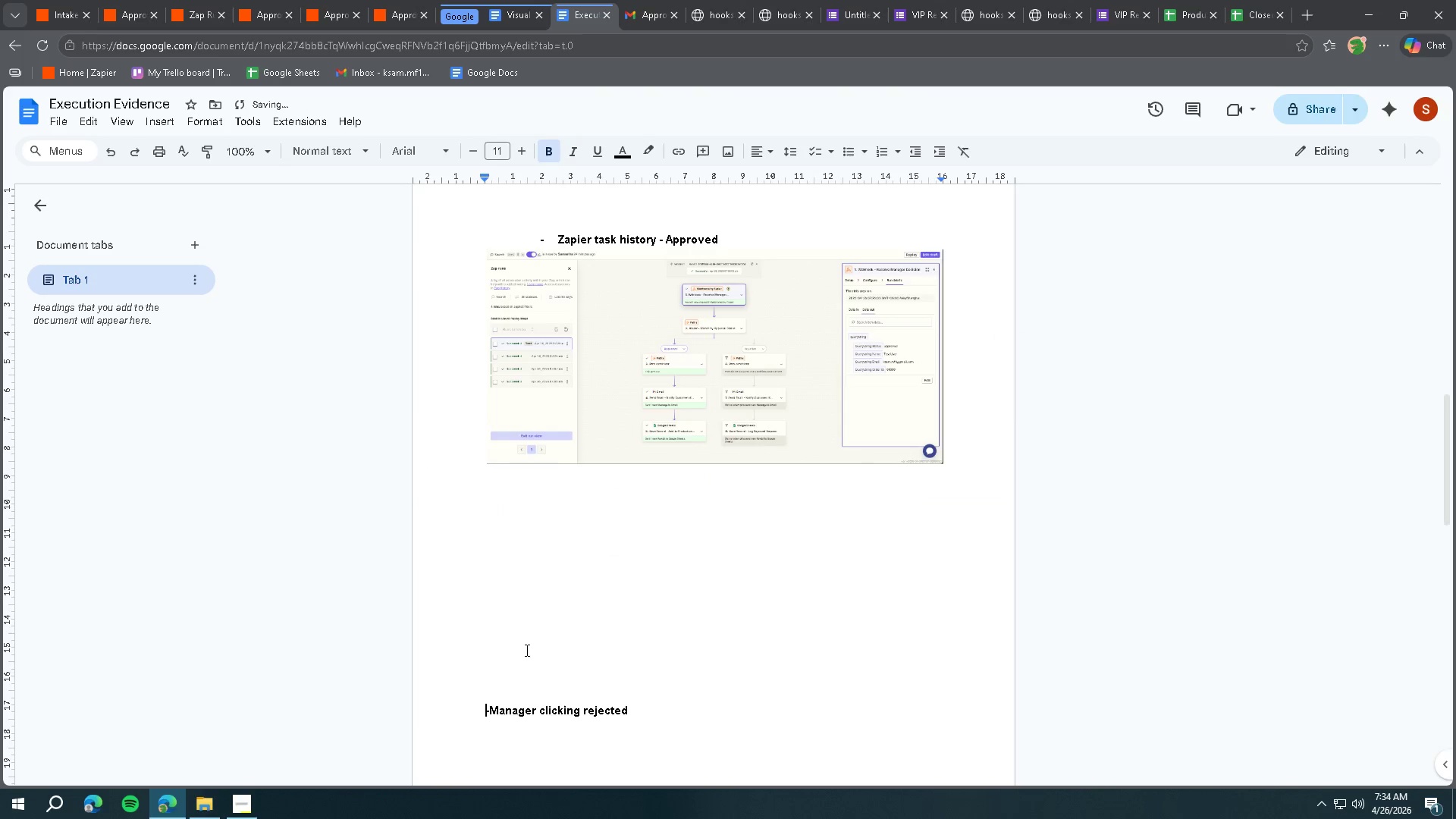 
key(Backspace)
 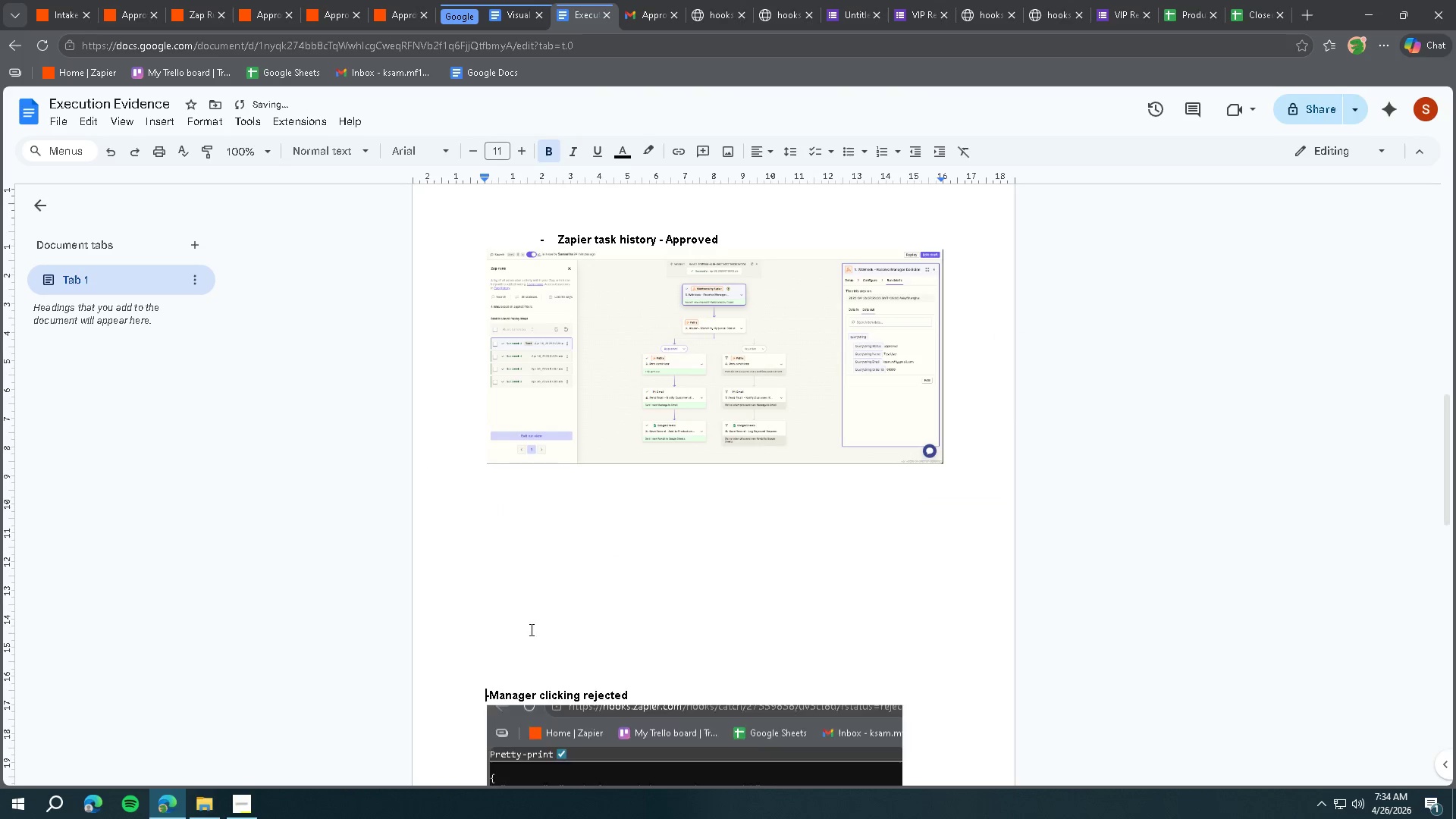 
key(Backspace)
 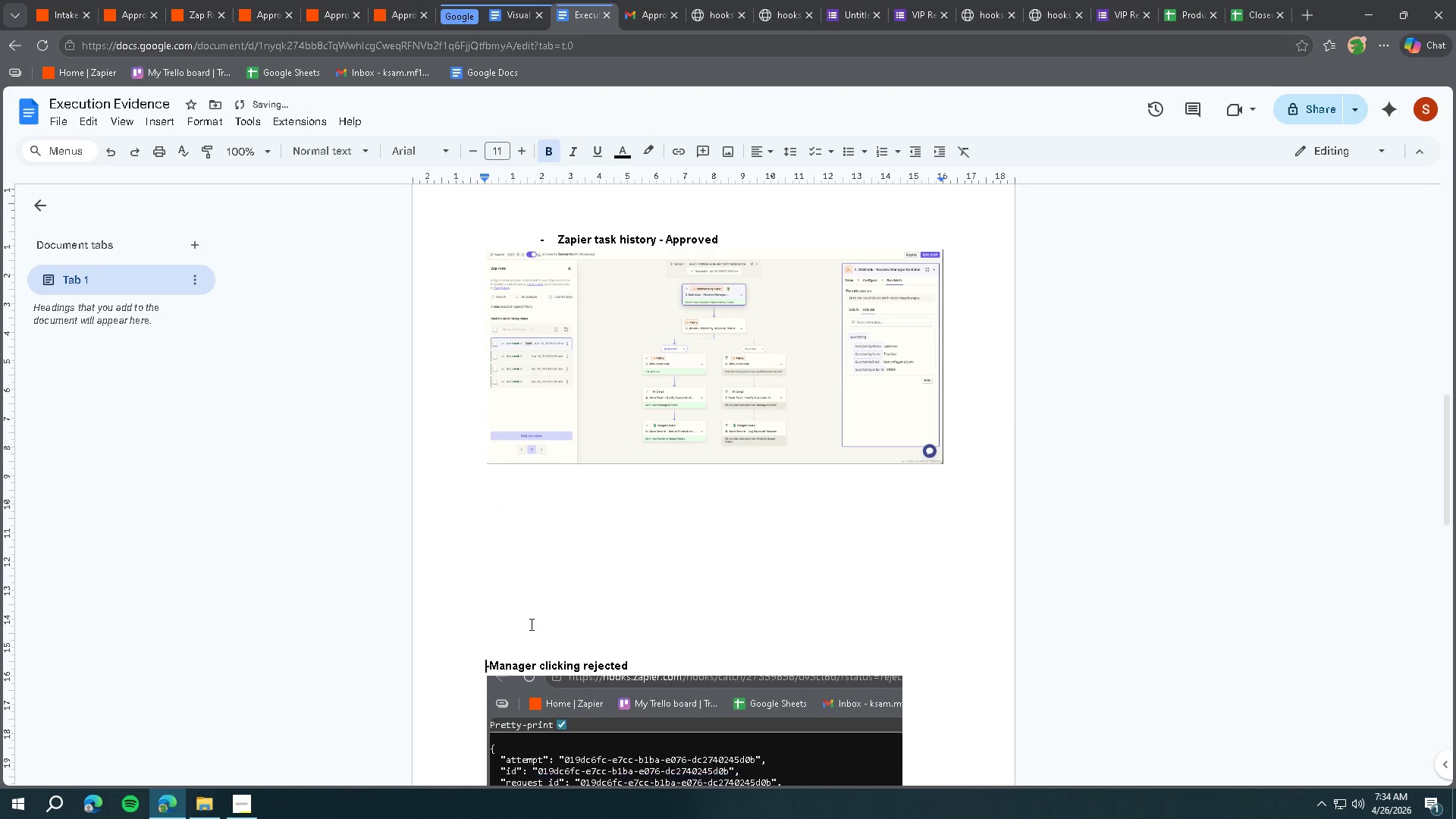 
key(Backspace)
 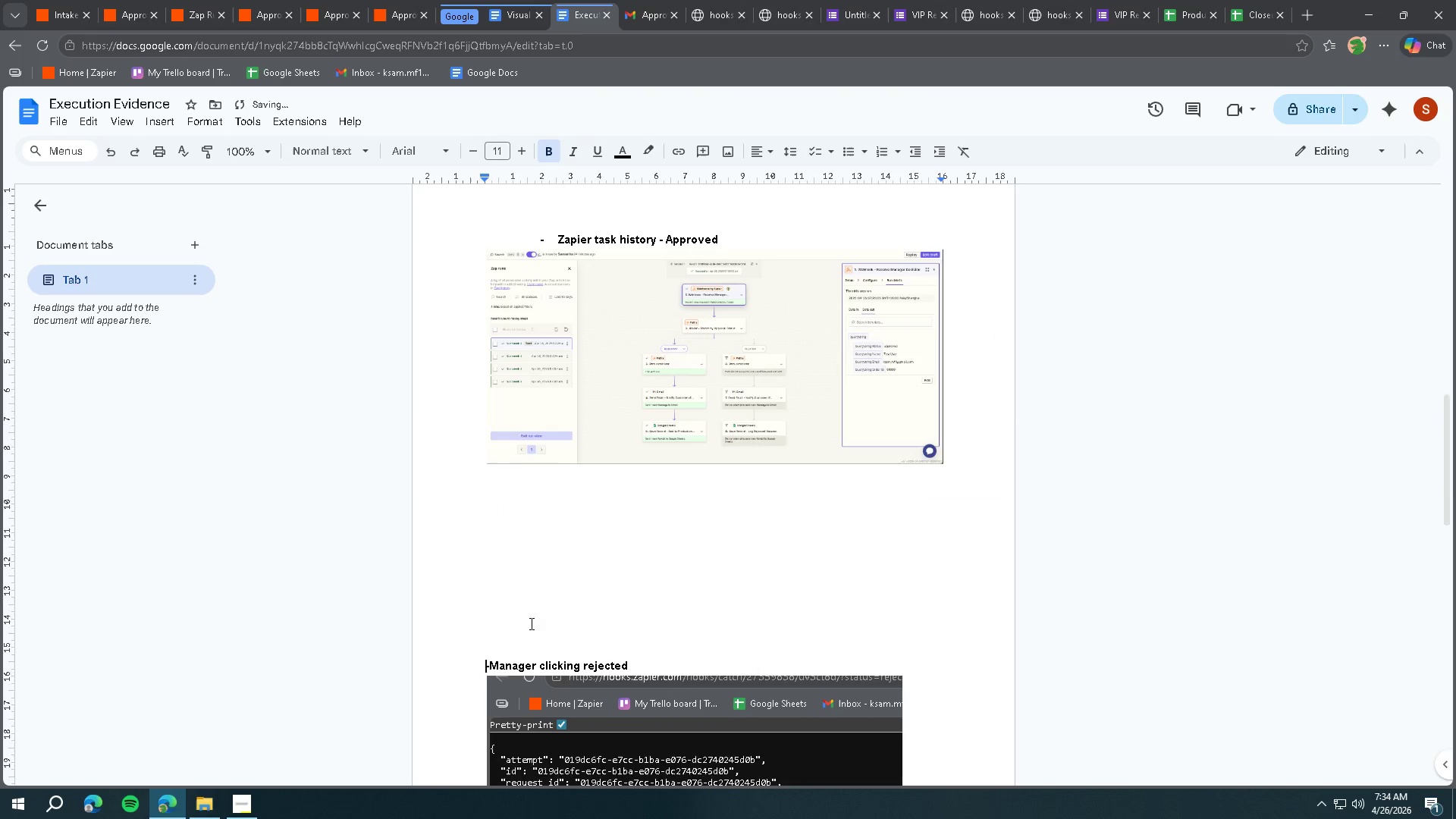 
key(Backspace)
 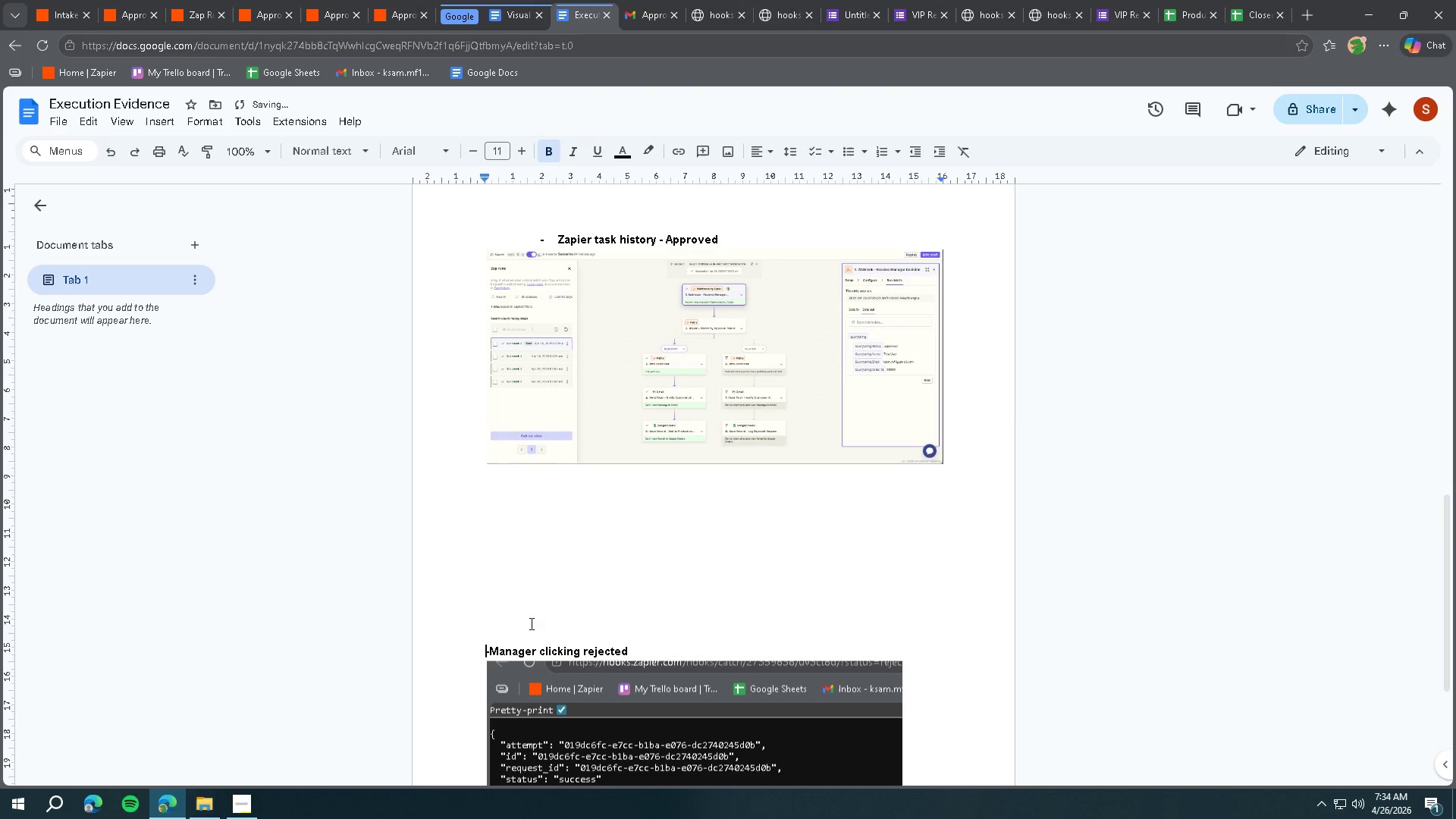 
key(Backspace)
 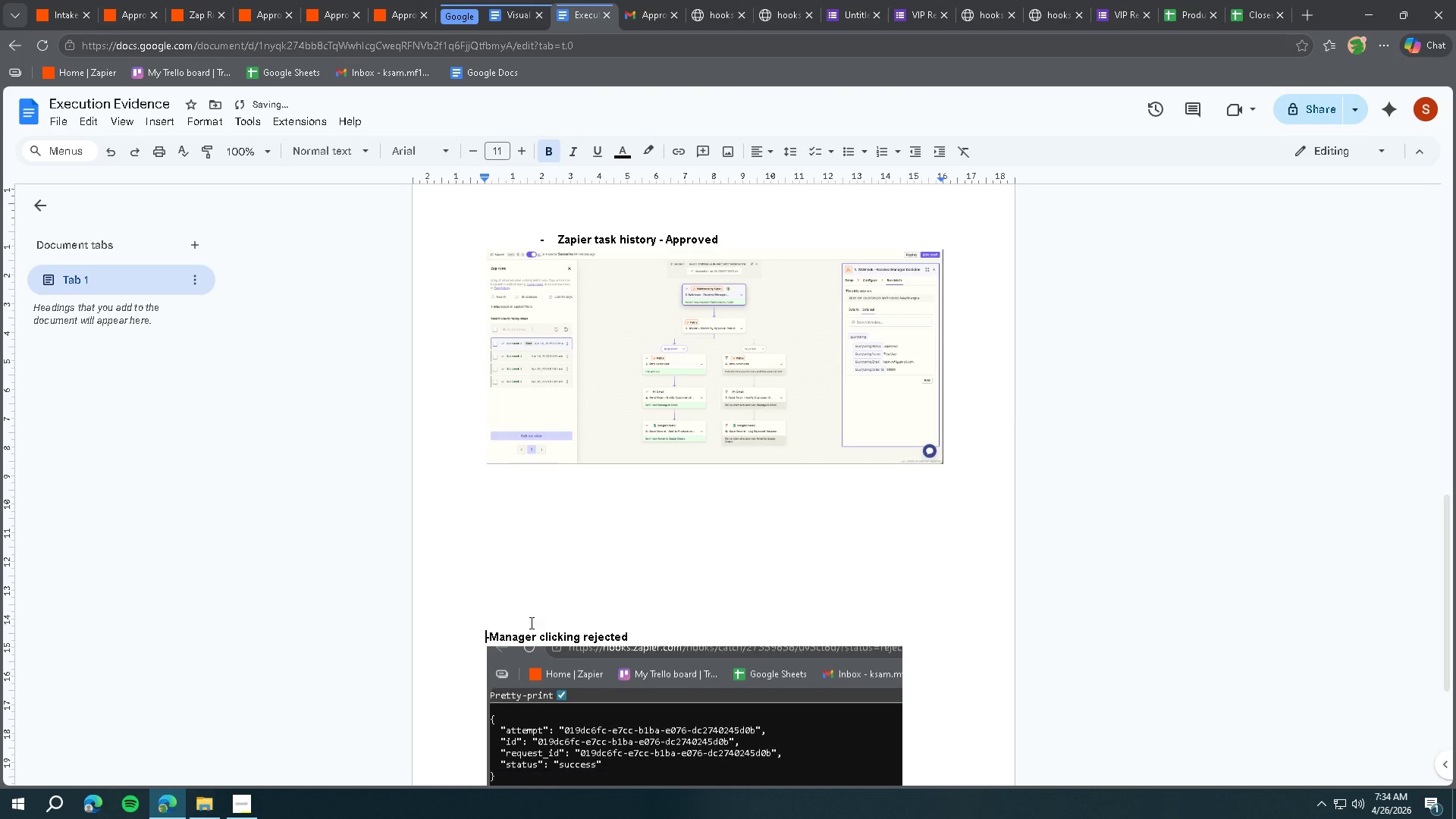 
key(Backspace)
 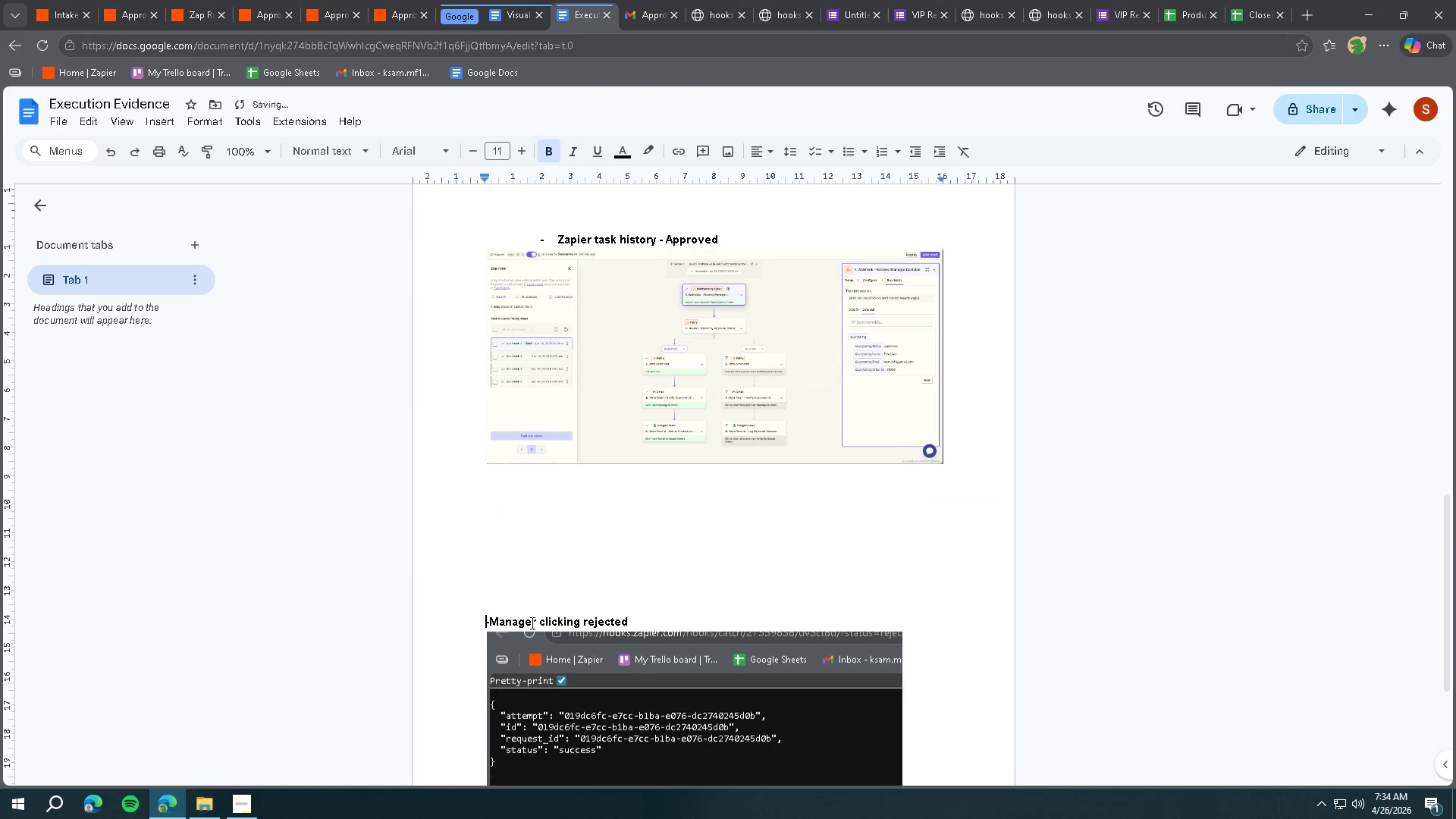 
key(Backspace)
 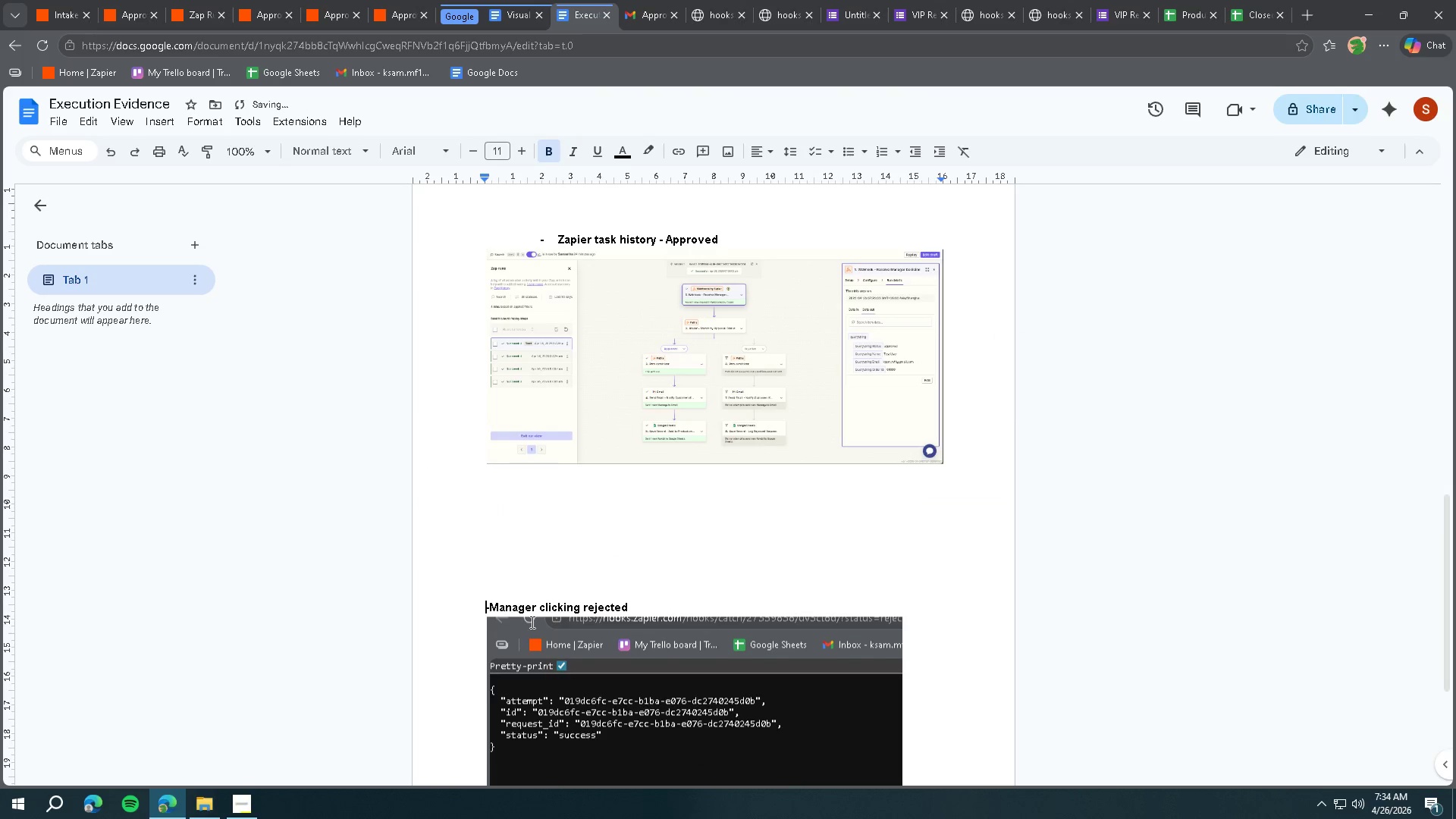 
key(Backspace)
 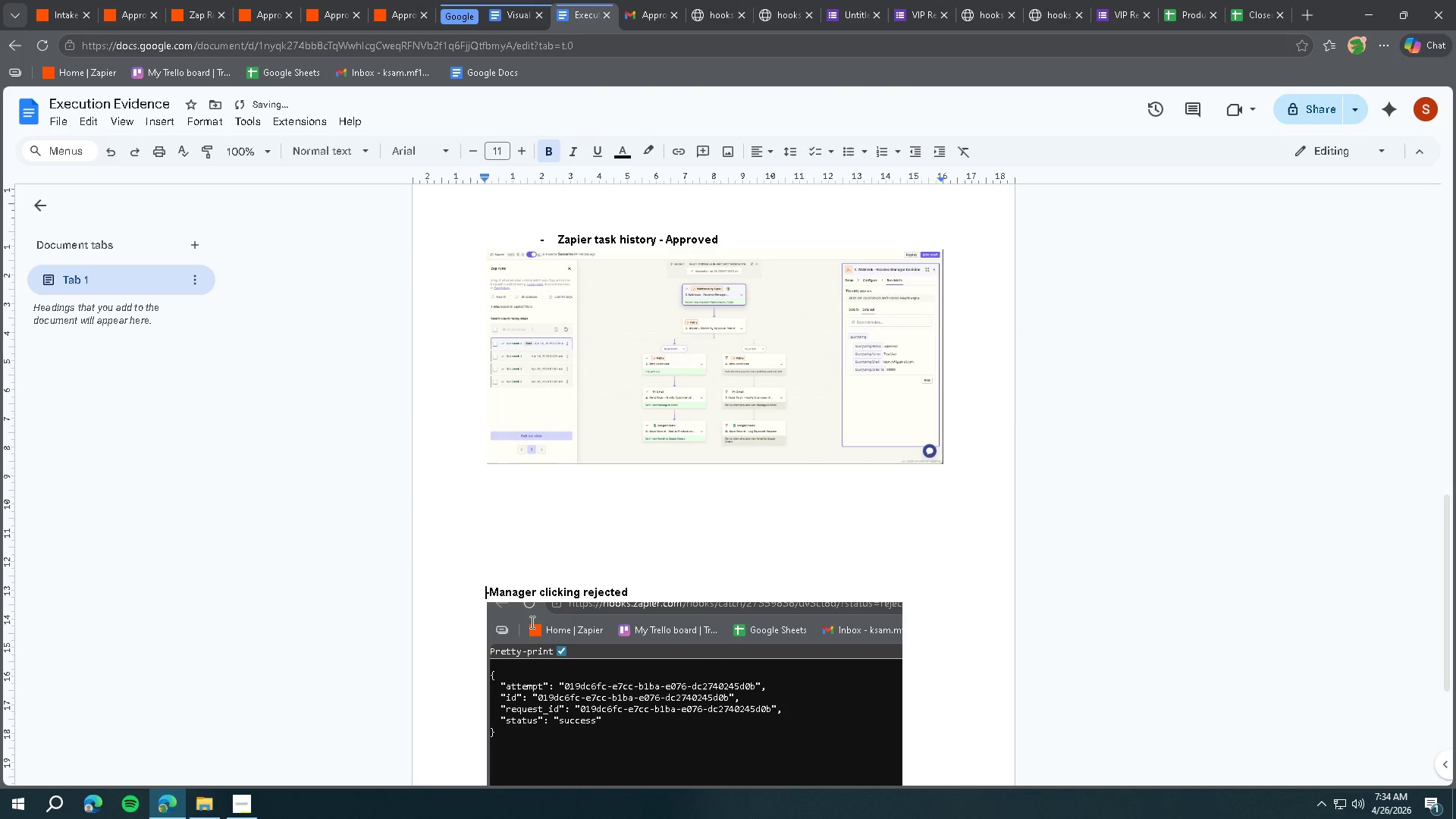 
key(Backspace)
 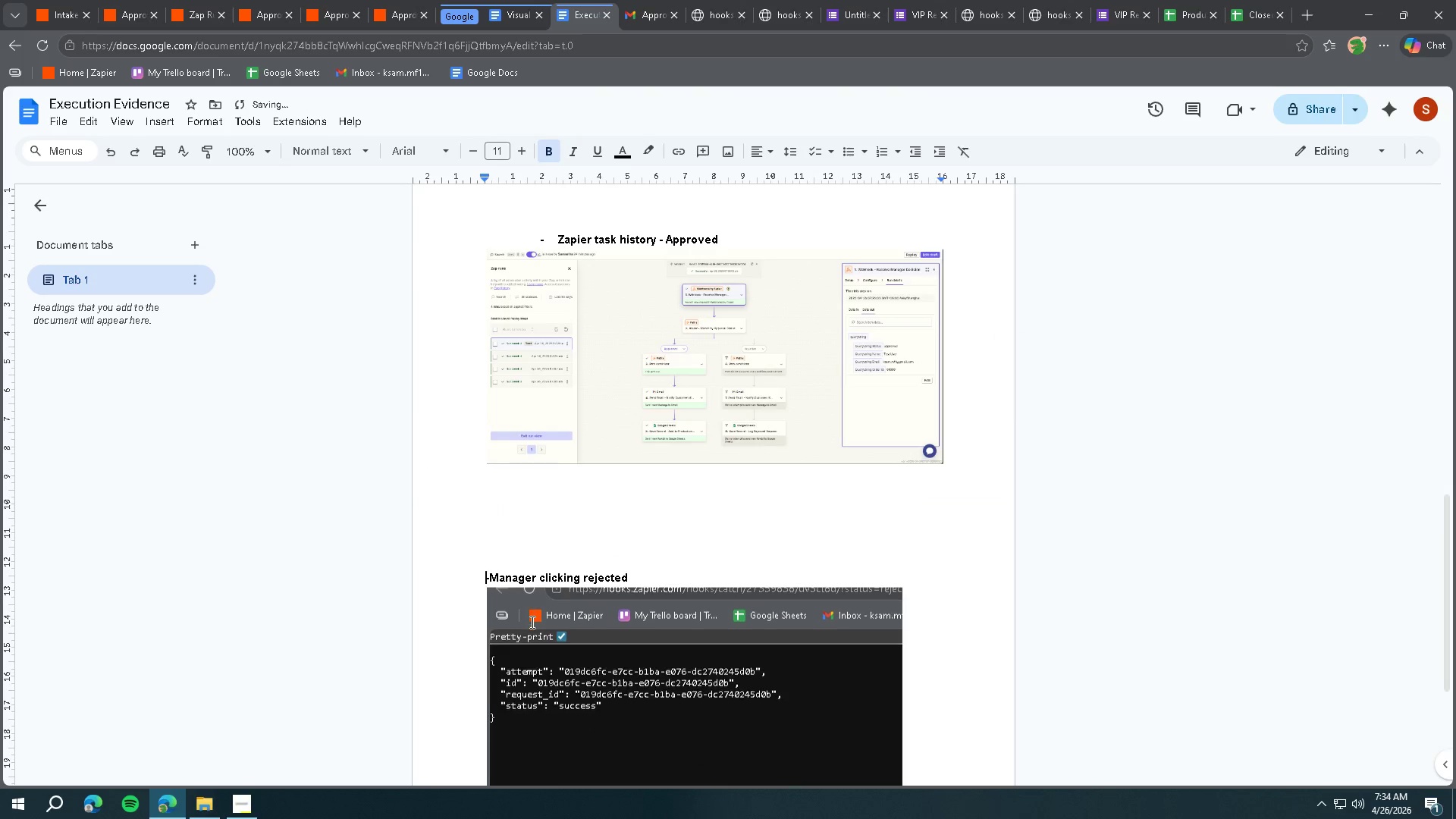 
key(Backspace)
 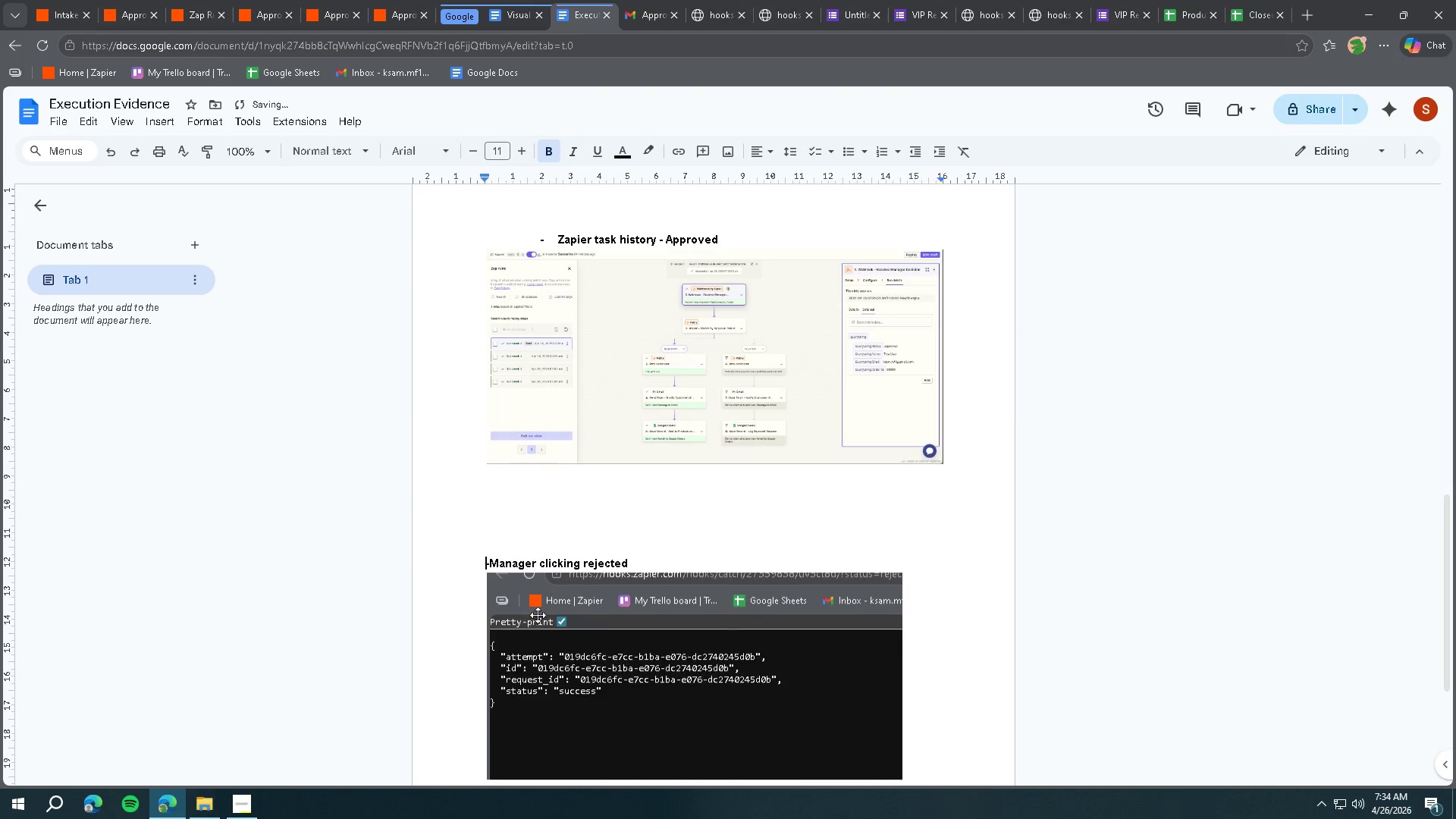 
key(Backspace)
 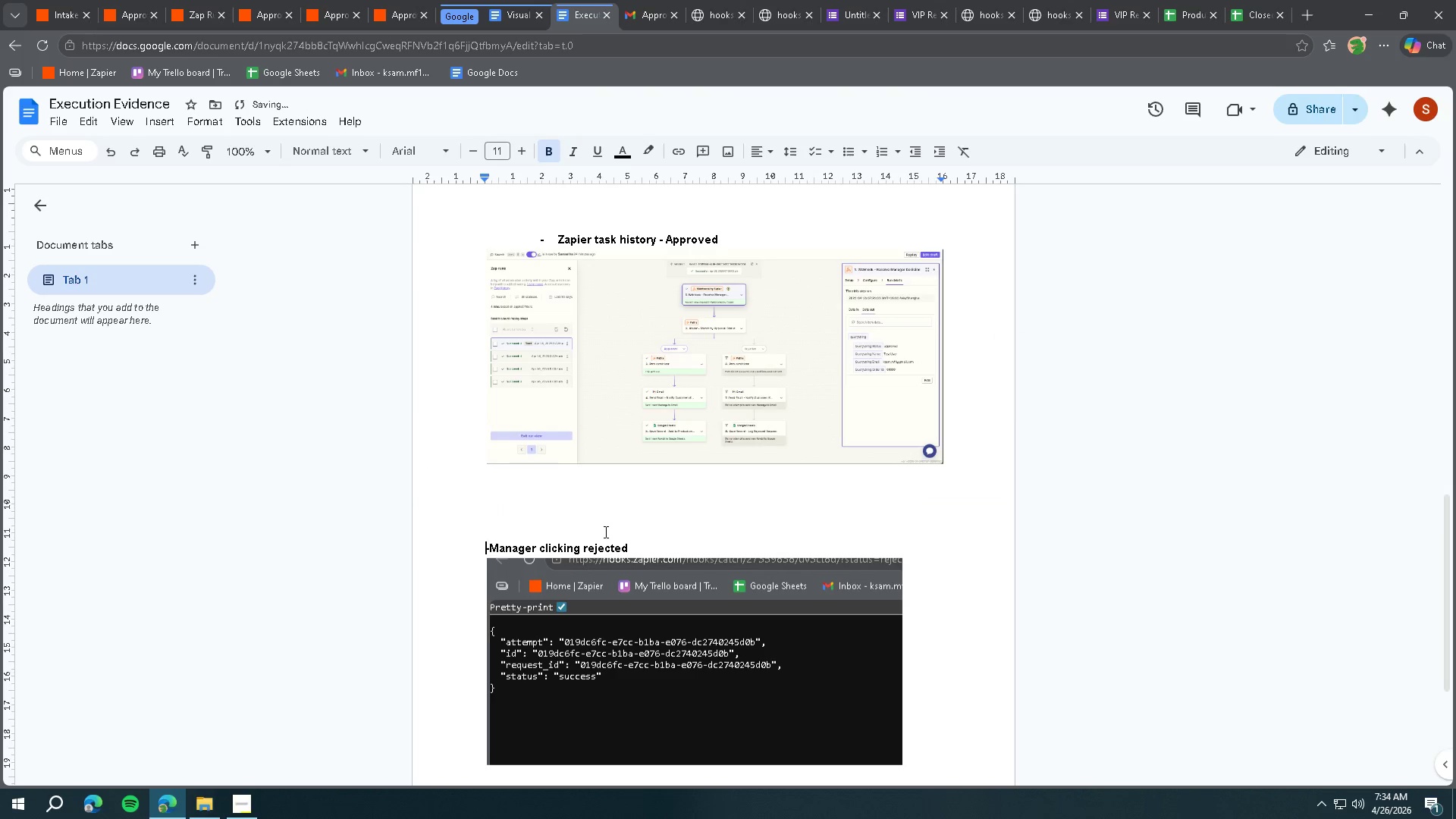 
key(Backspace)
 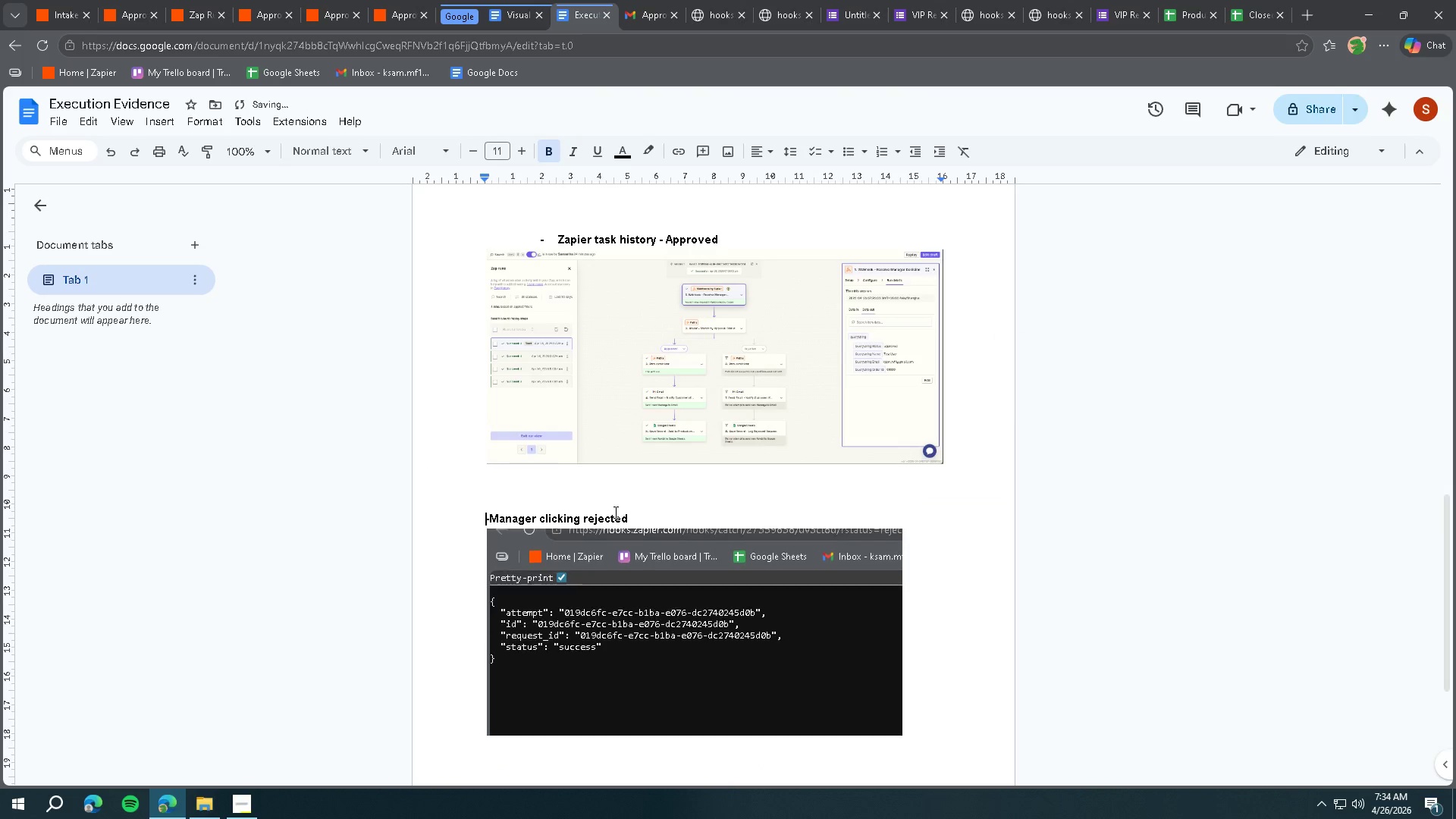 
key(Backspace)
 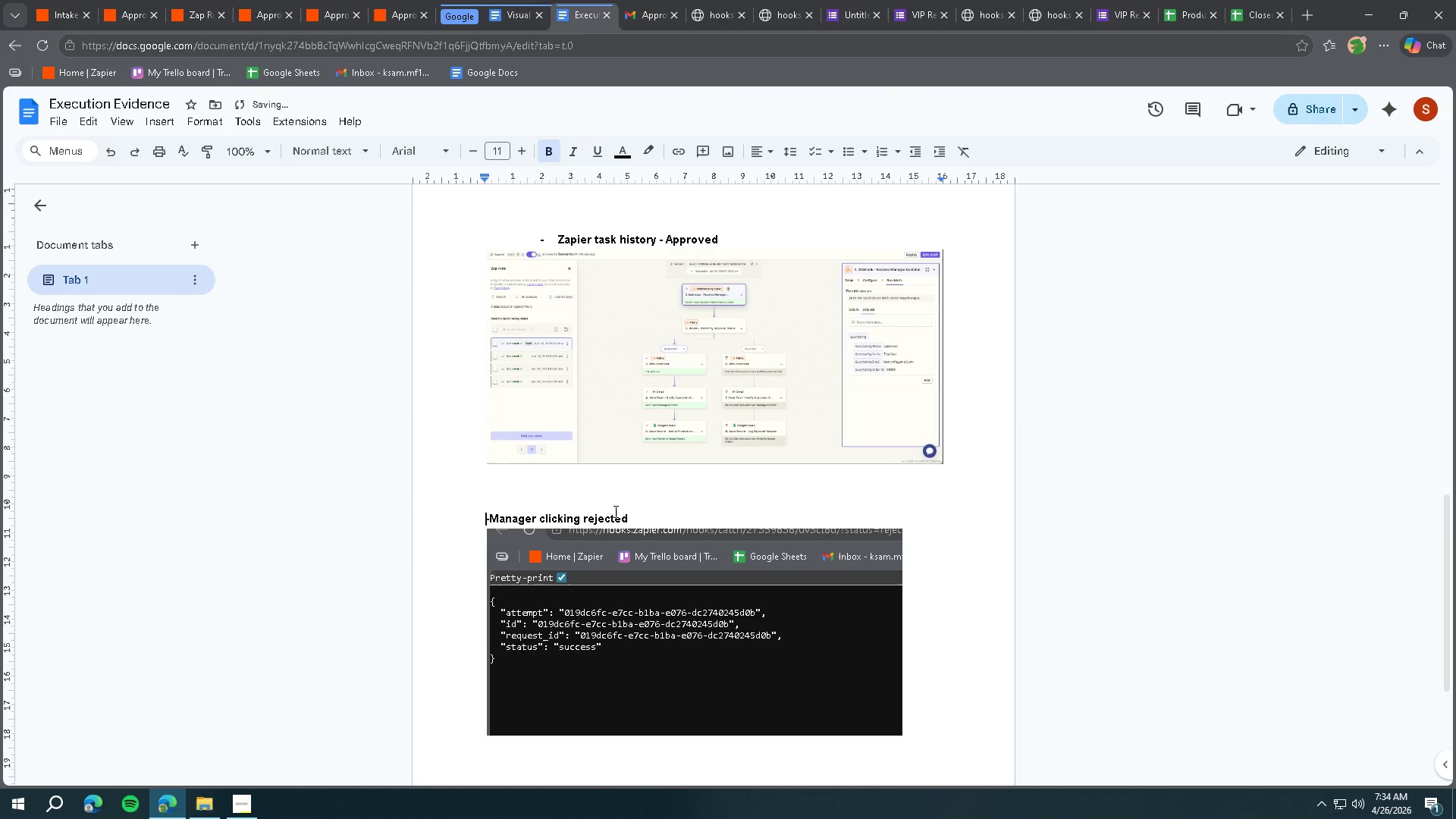 
scroll: coordinate [621, 500], scroll_direction: down, amount: 6.0
 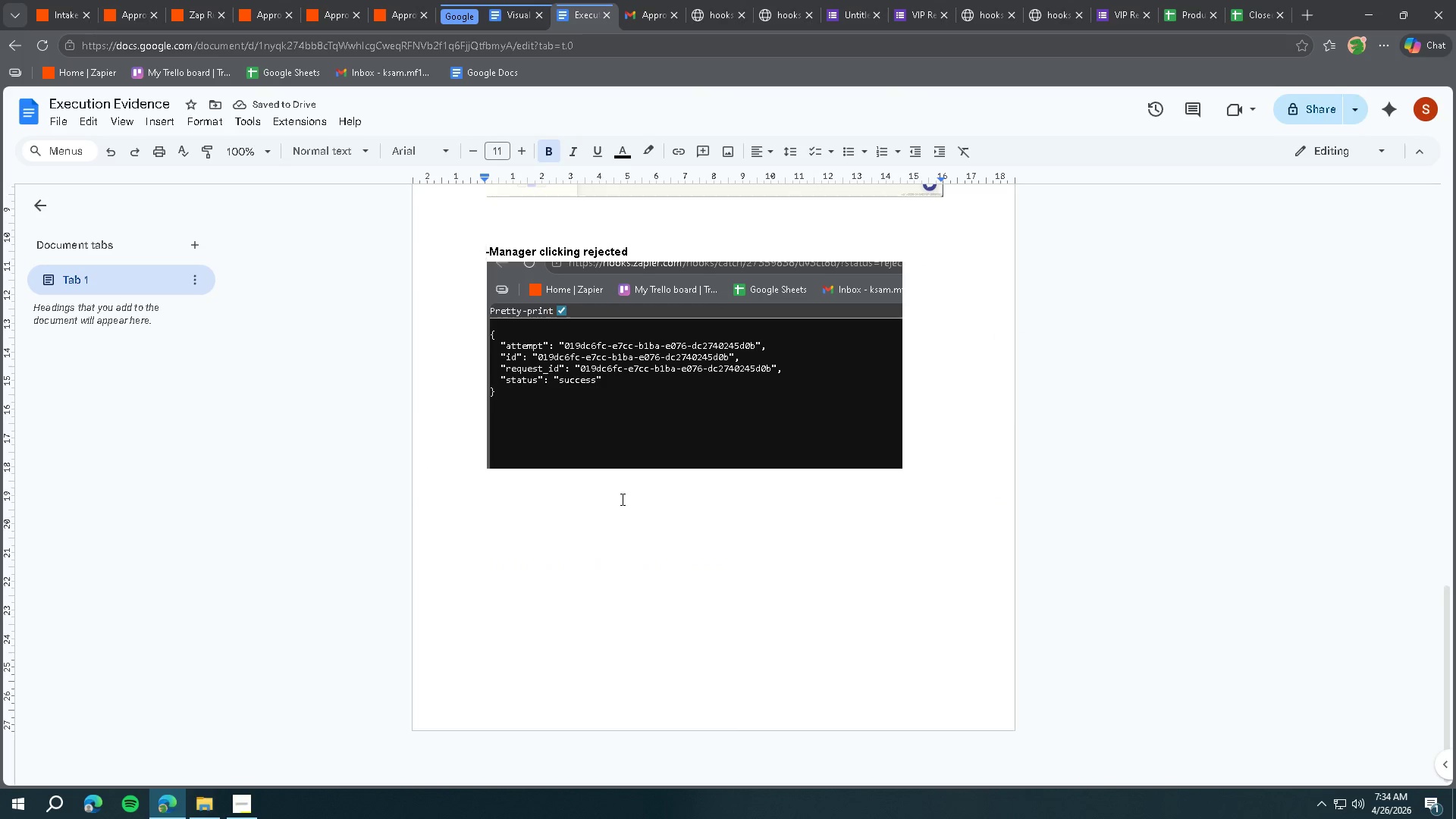 
key(Enter)
 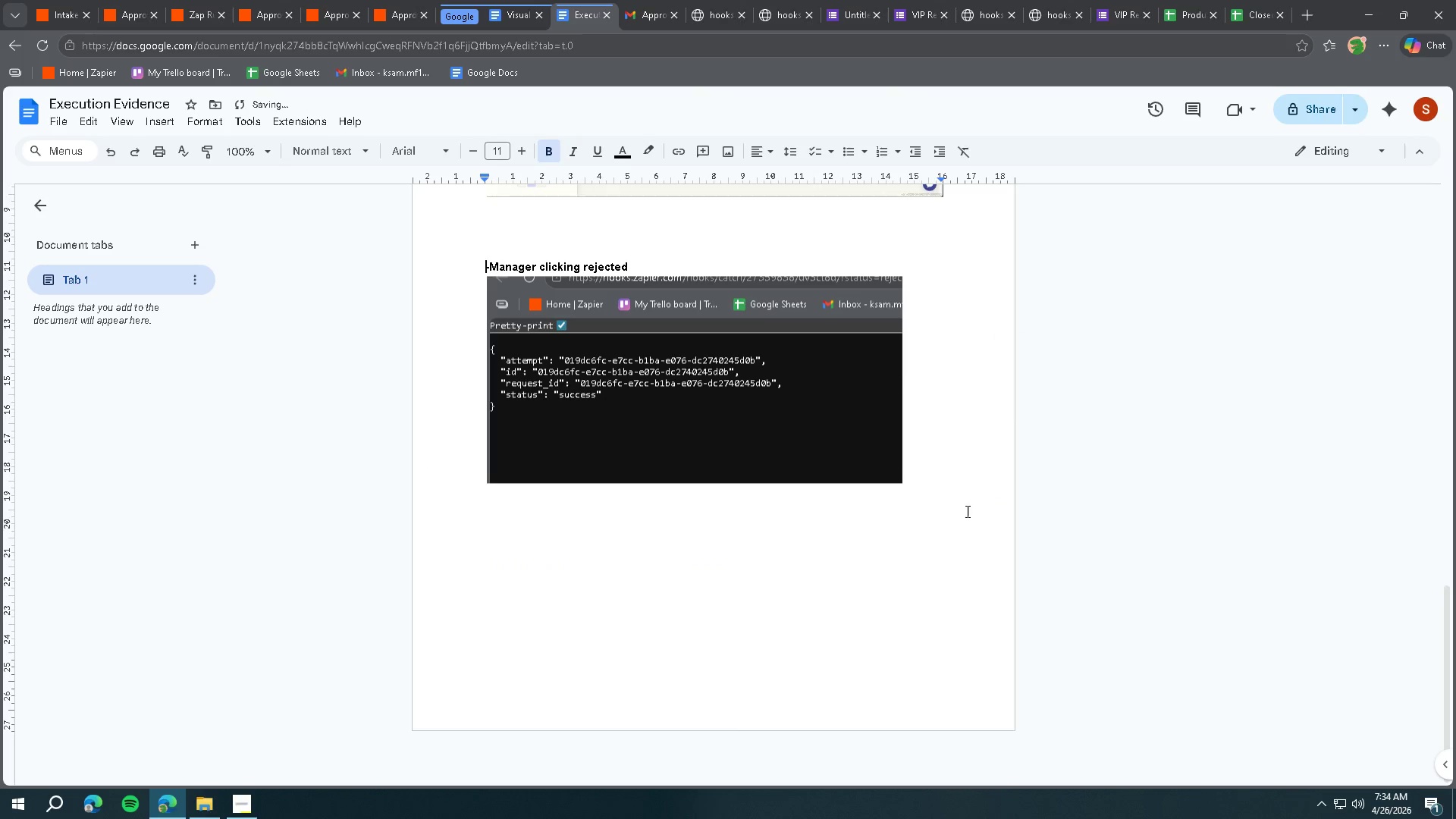 
left_click([942, 503])
 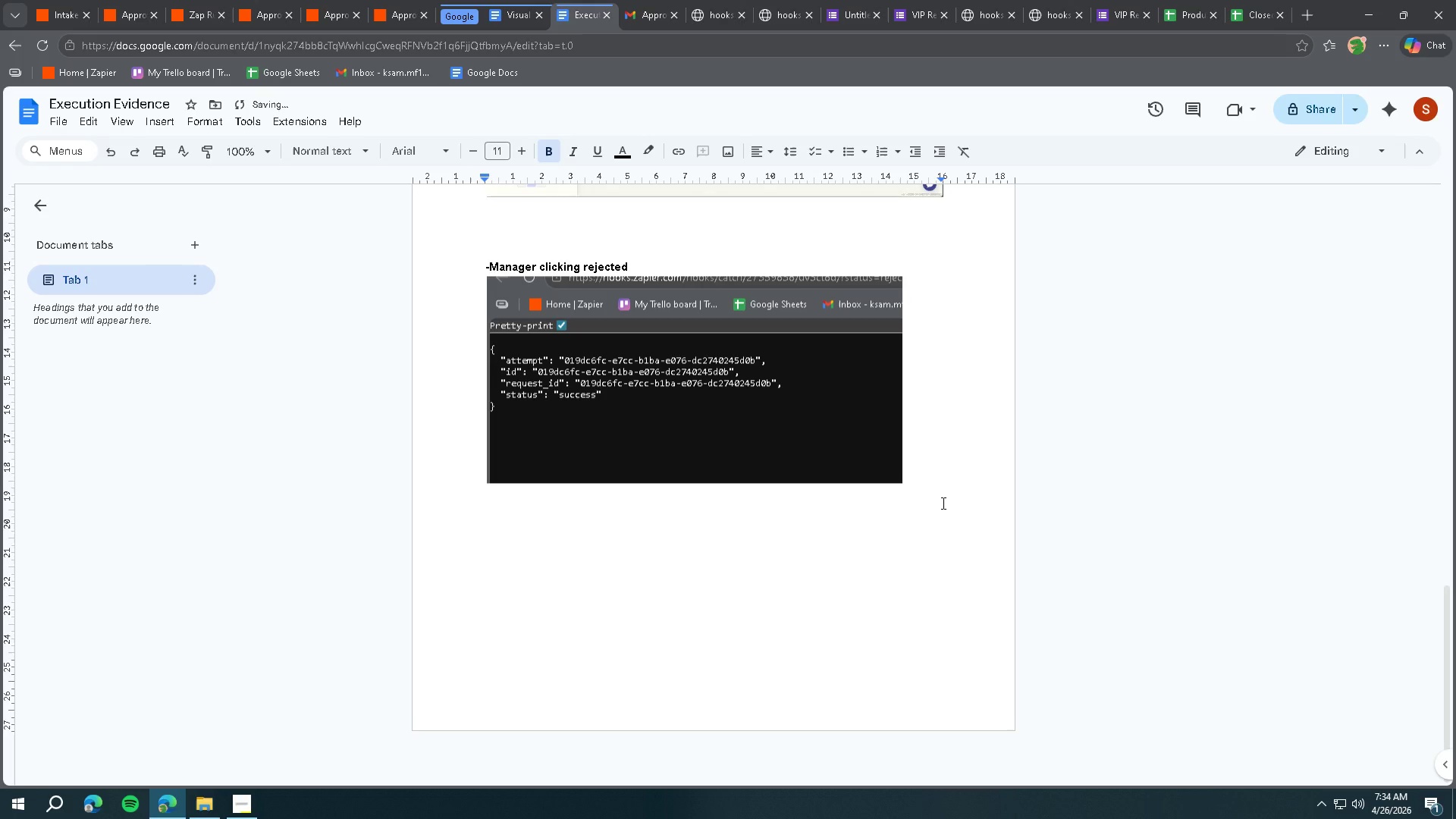 
scroll: coordinate [956, 500], scroll_direction: up, amount: 11.0
 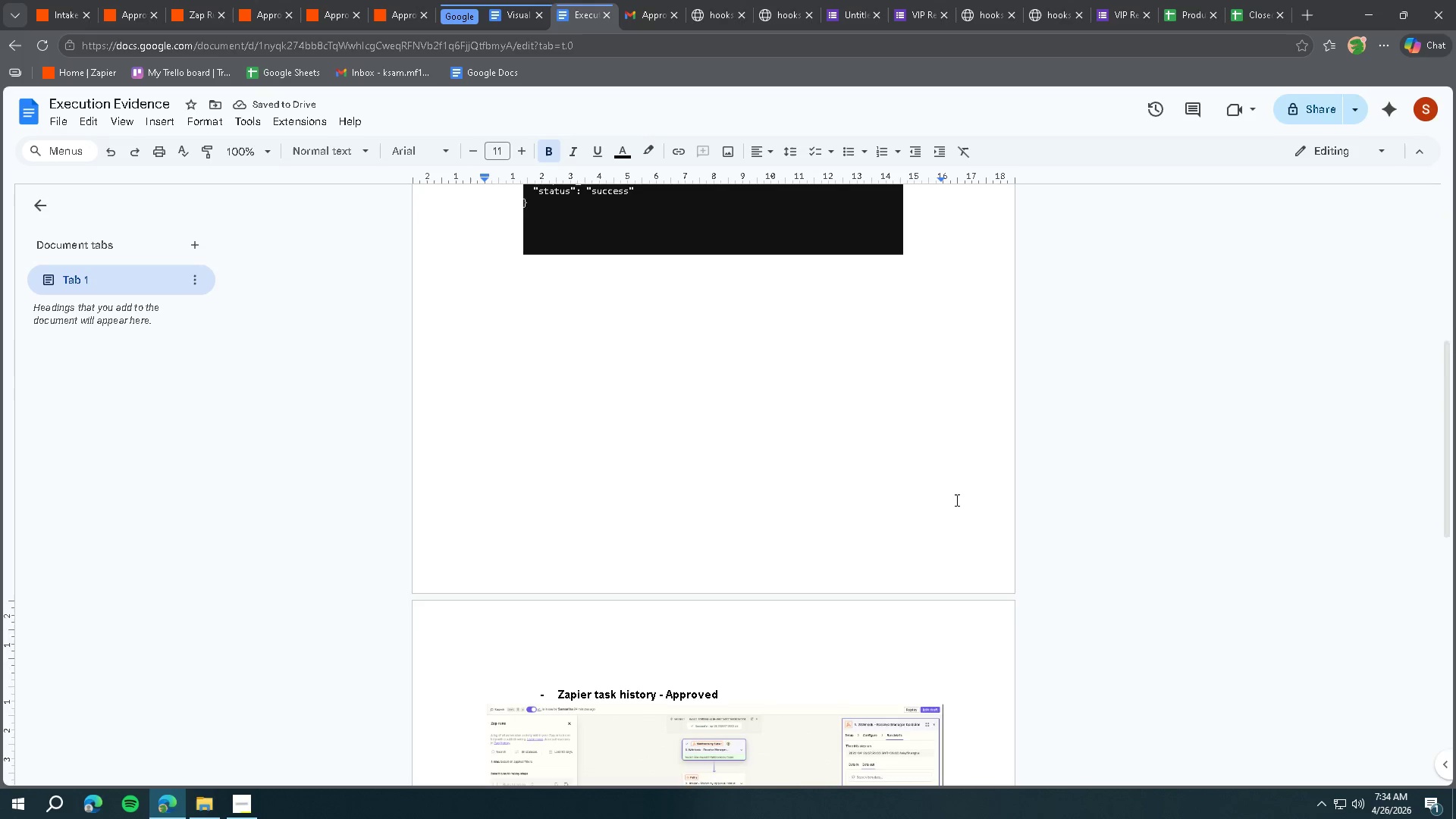 
scroll: coordinate [956, 500], scroll_direction: down, amount: 2.0
 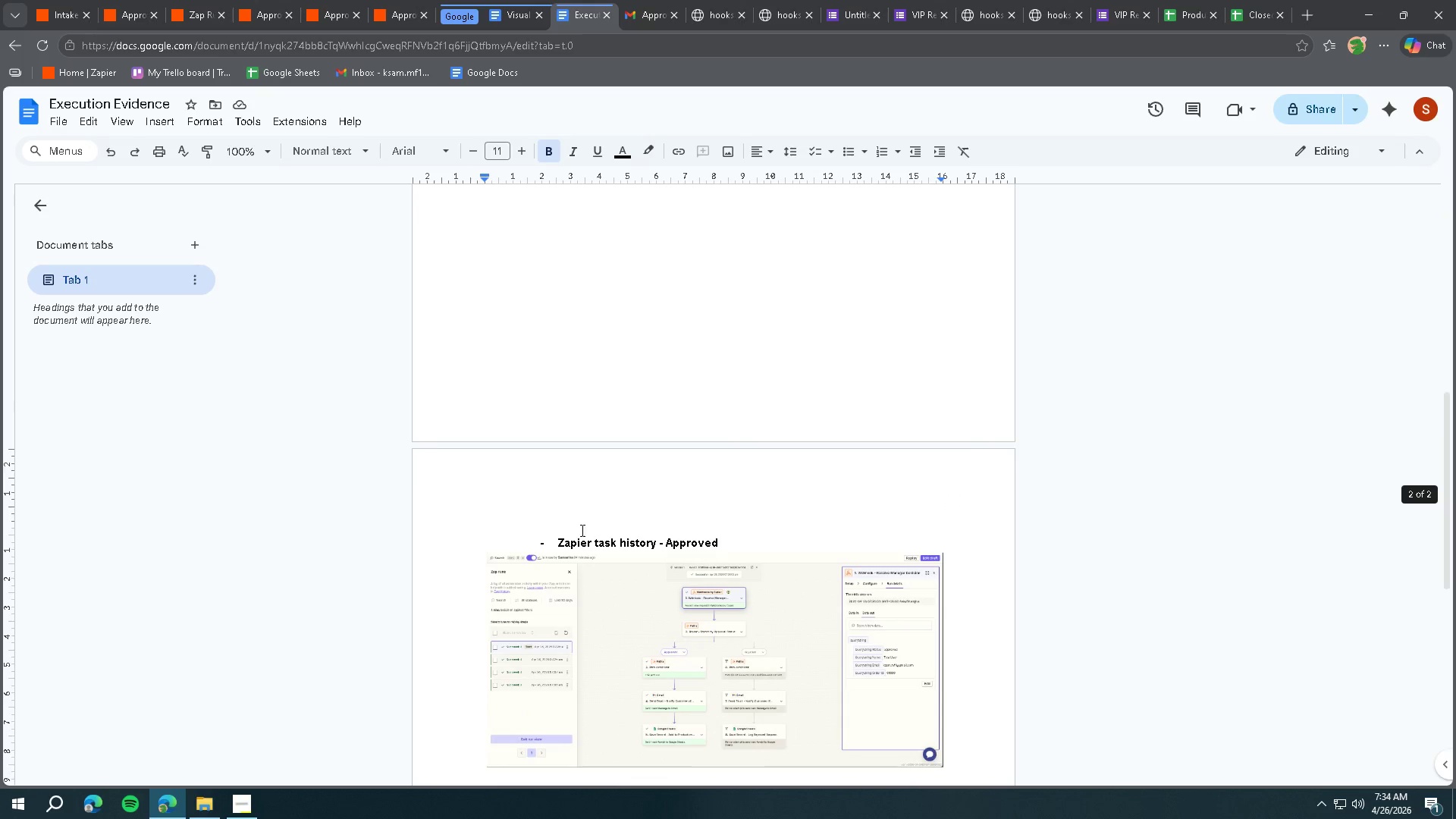 
left_click([524, 538])
 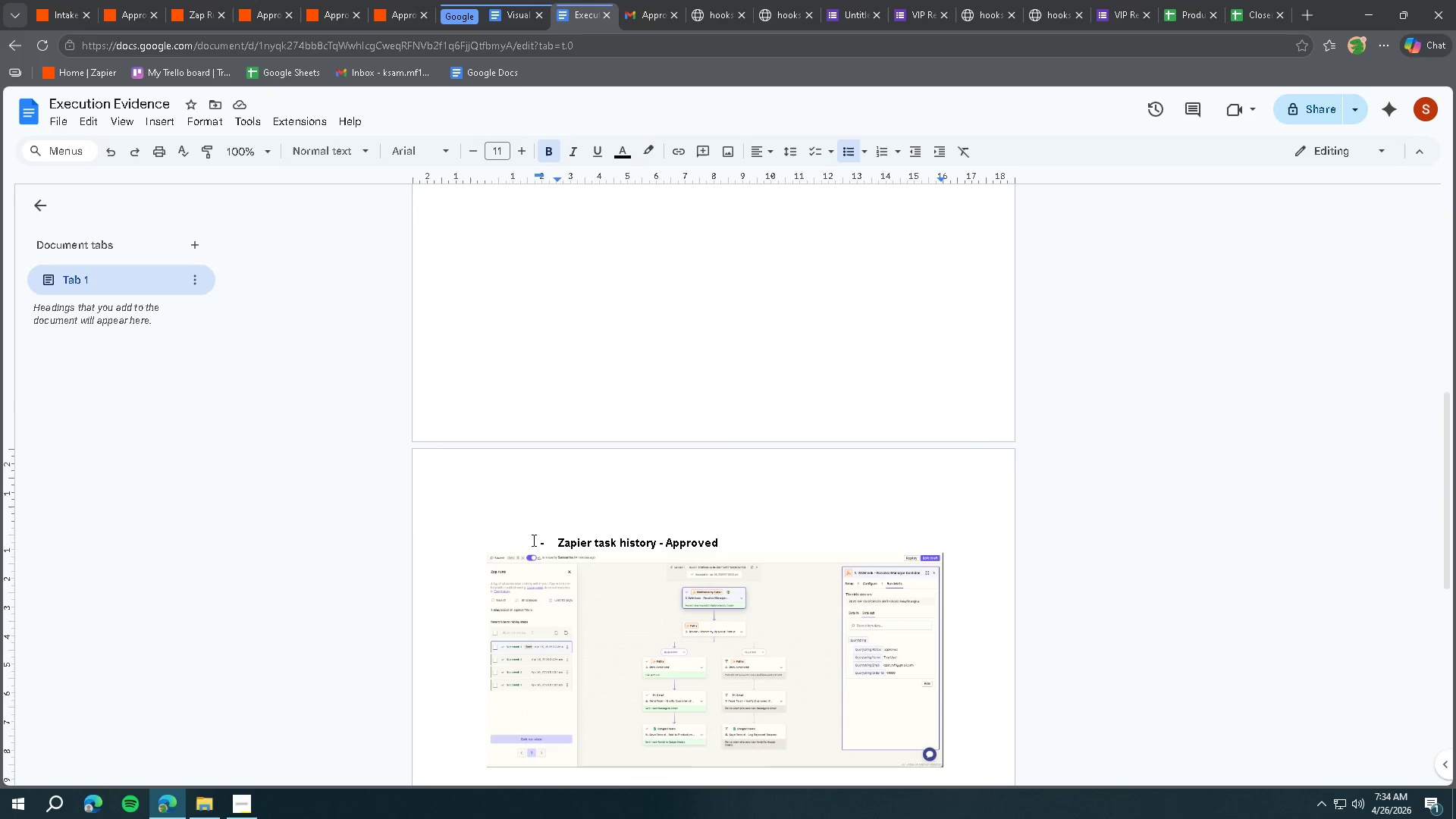 
key(Backspace)
 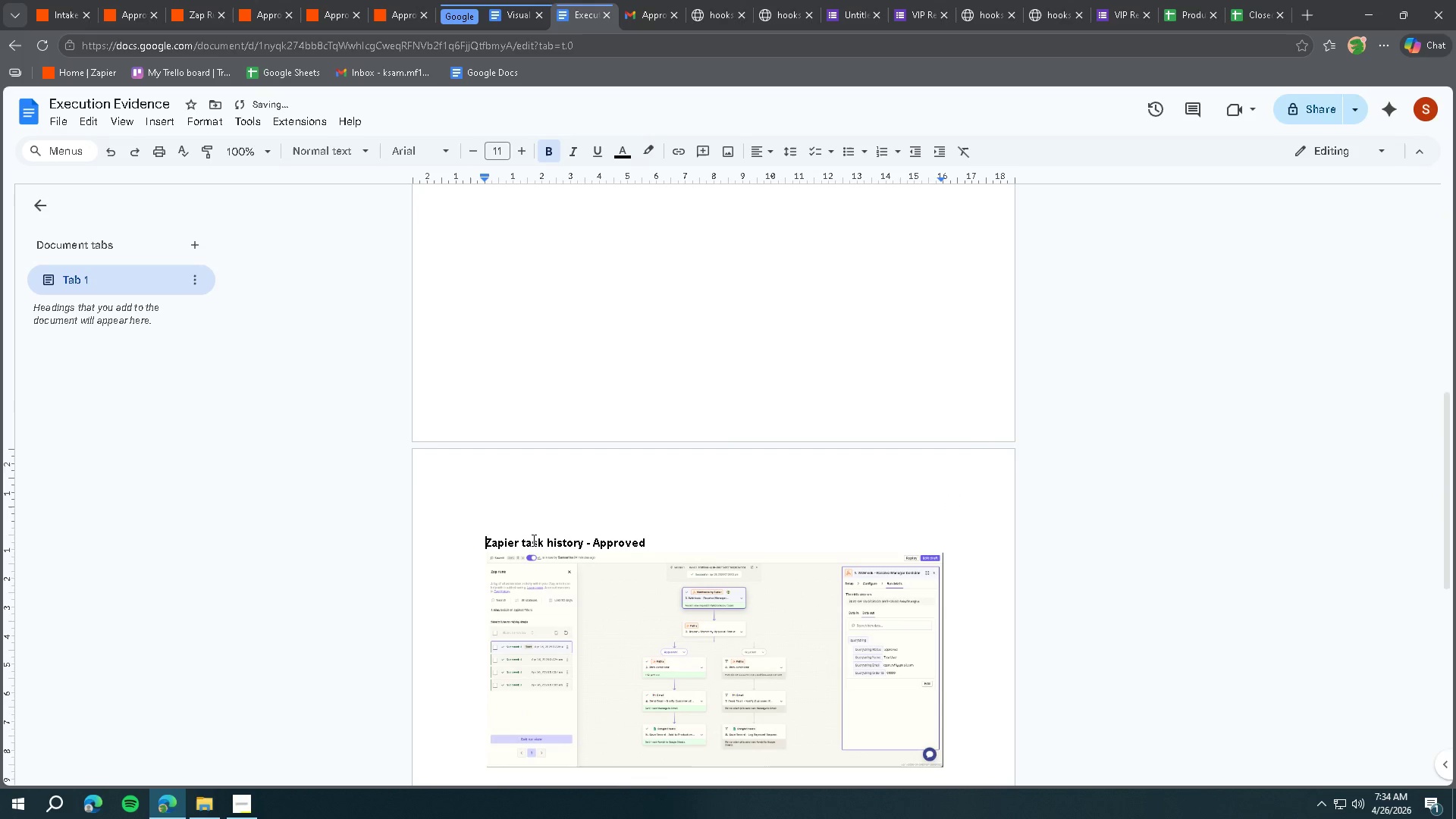 
key(Backspace)
 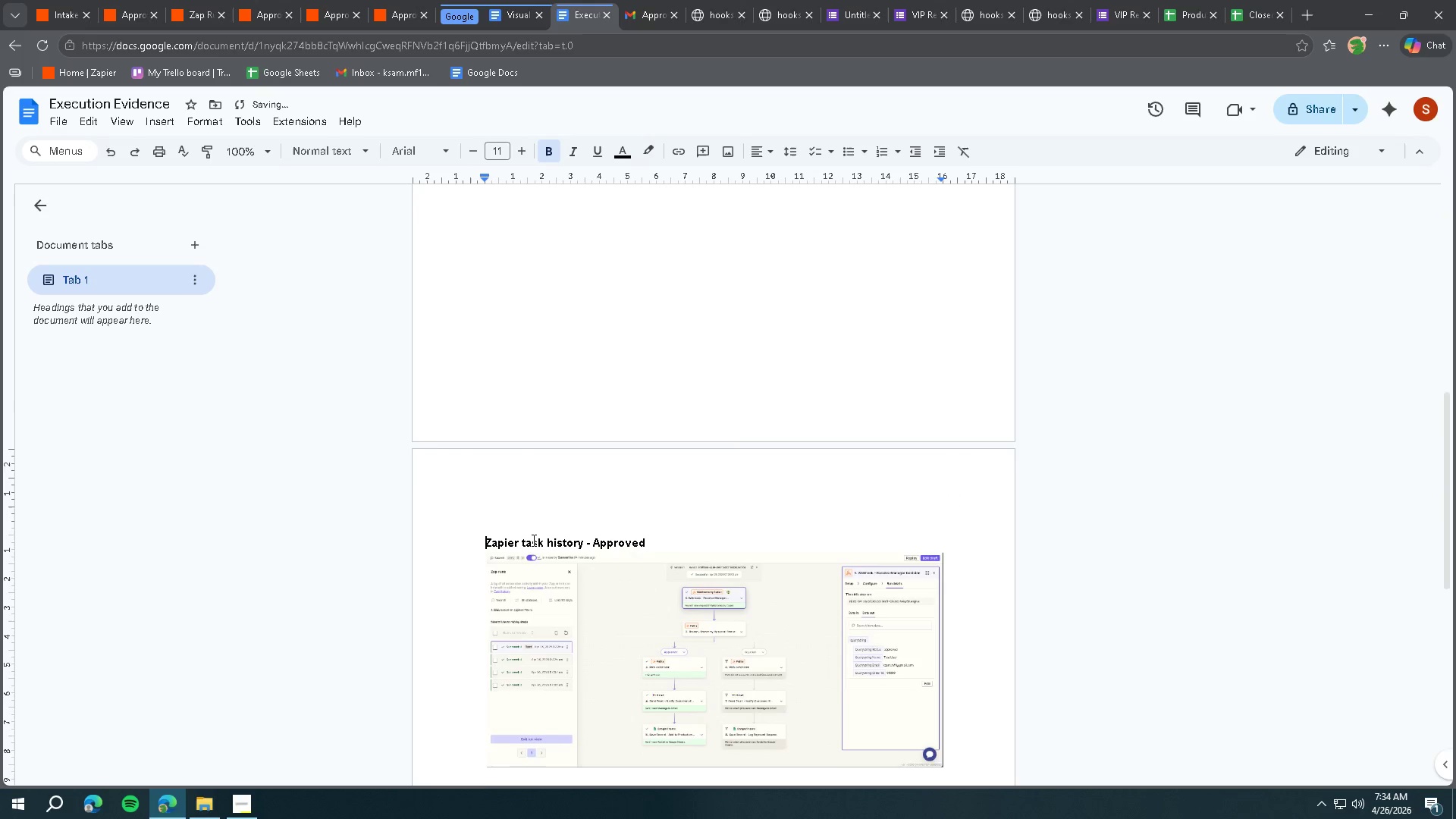 
key(Backspace)
 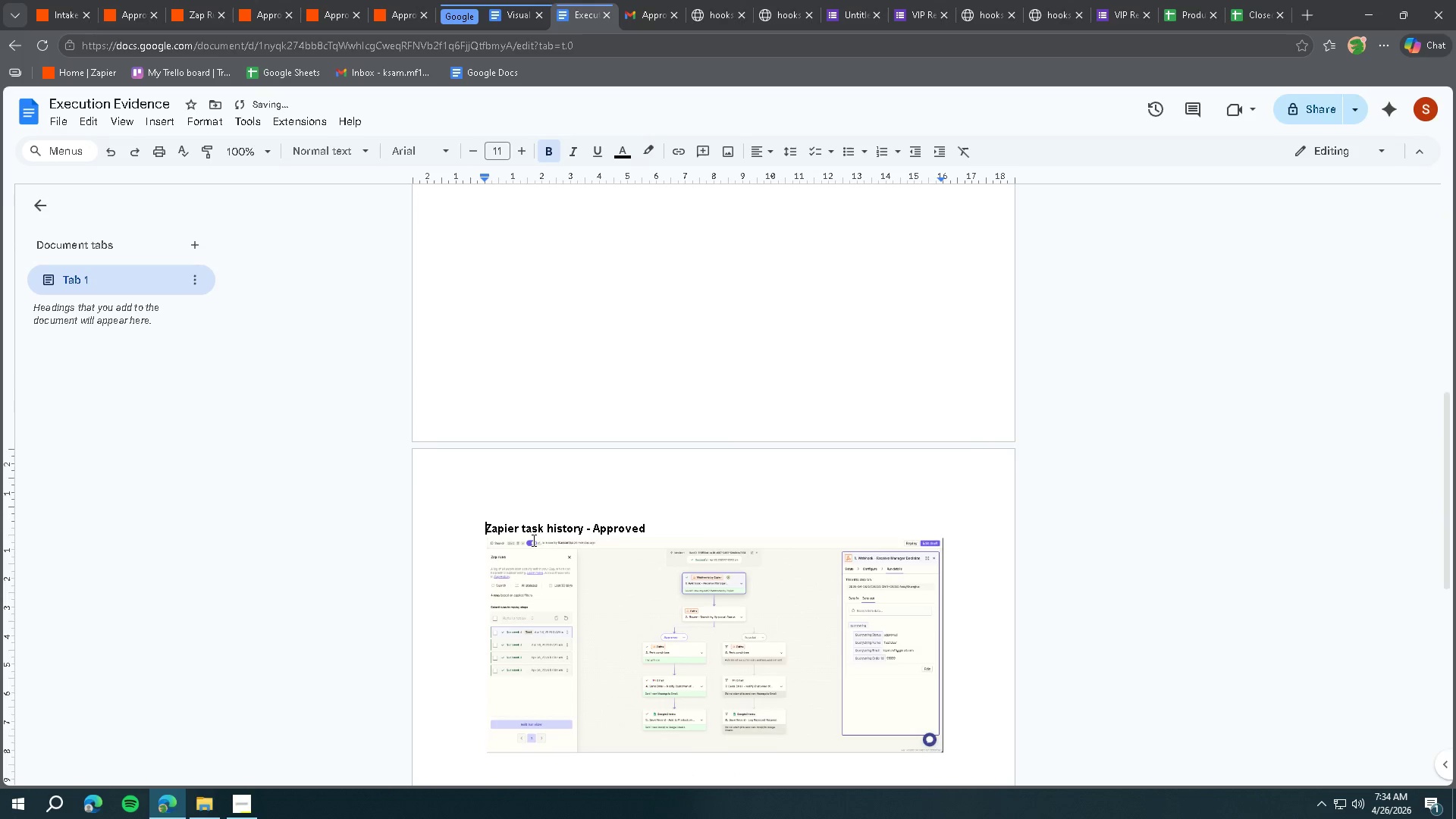 
key(Backspace)
 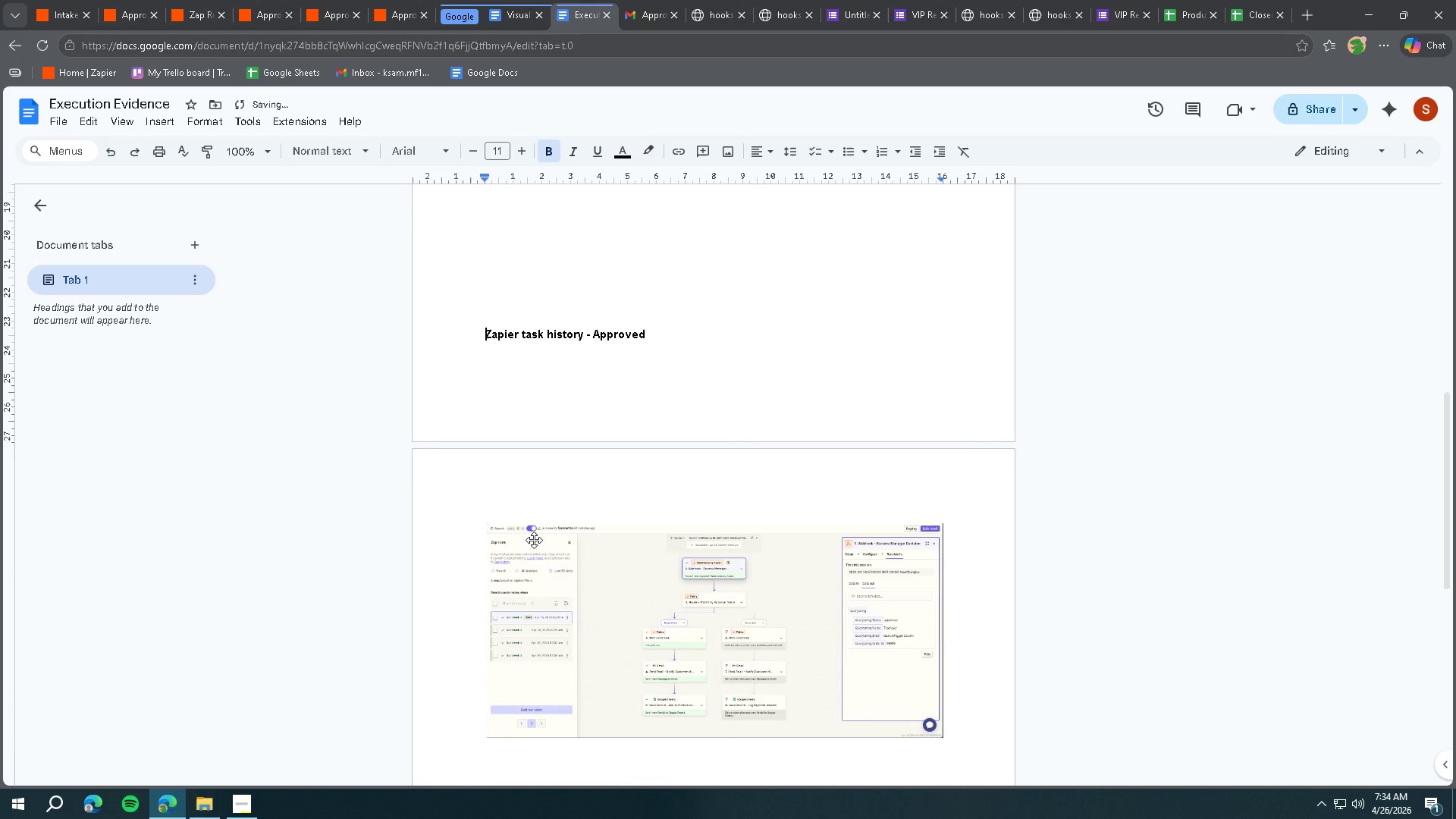 
key(Backspace)
 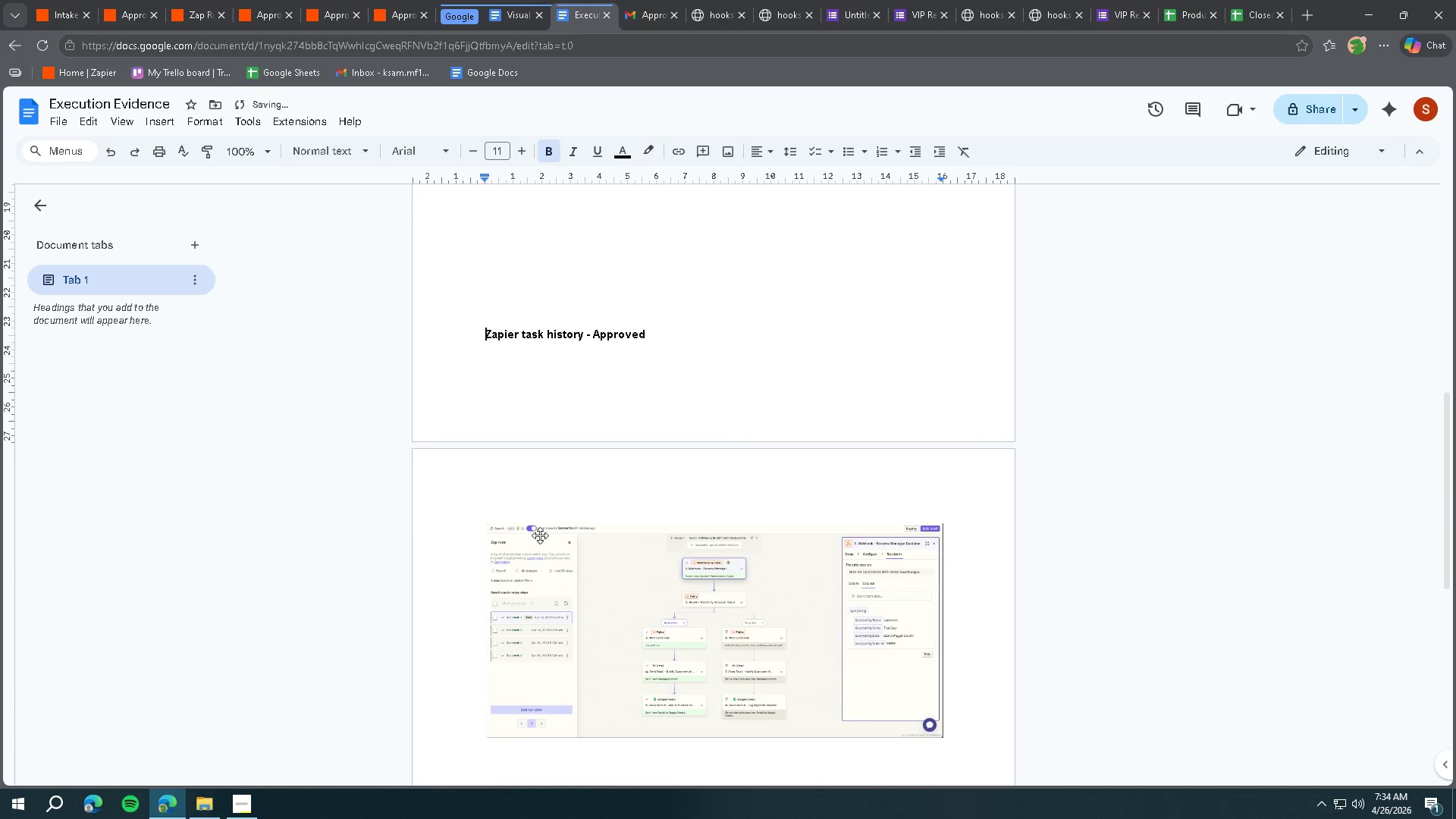 
key(Backspace)
 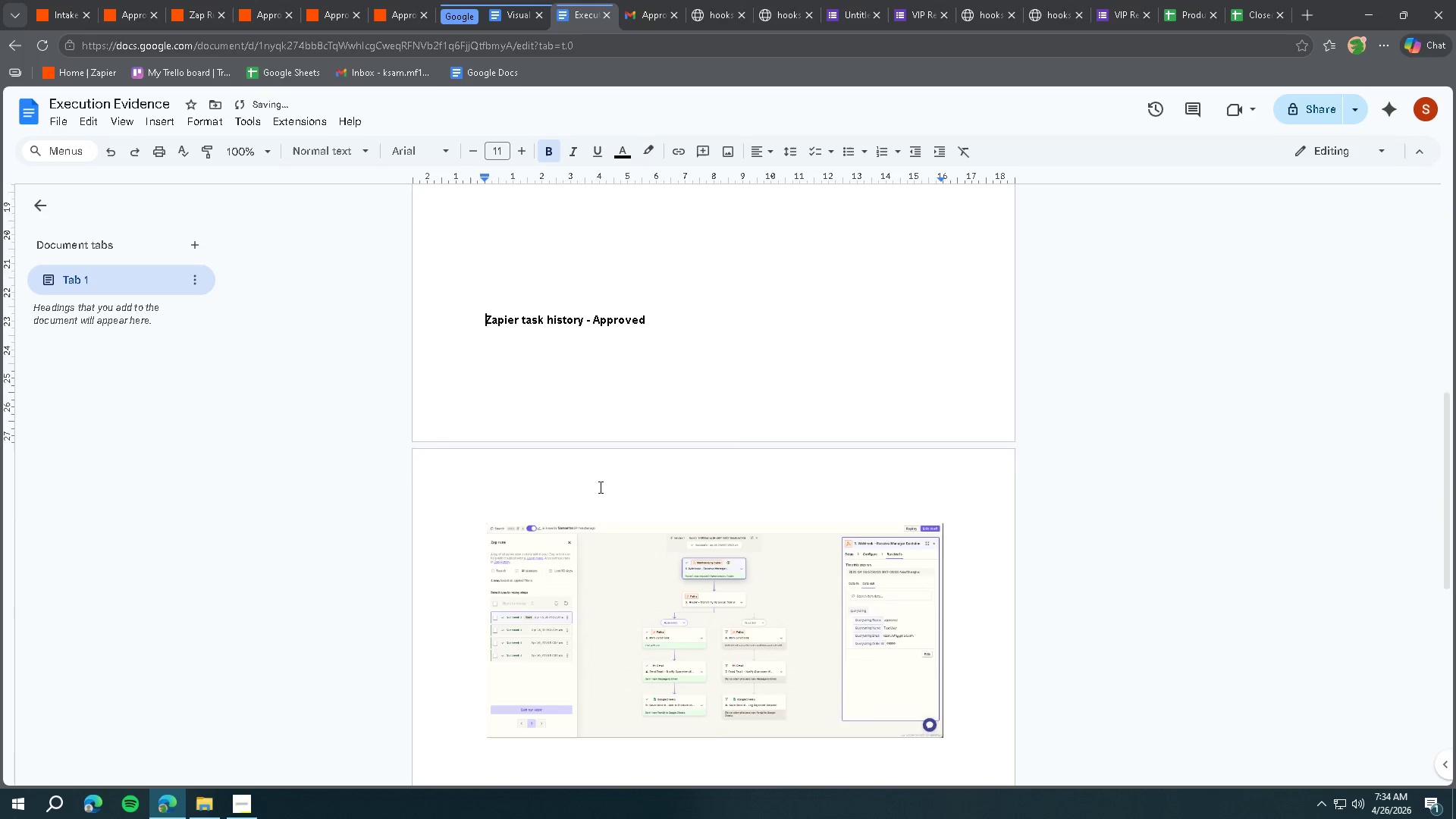 
key(Backspace)
 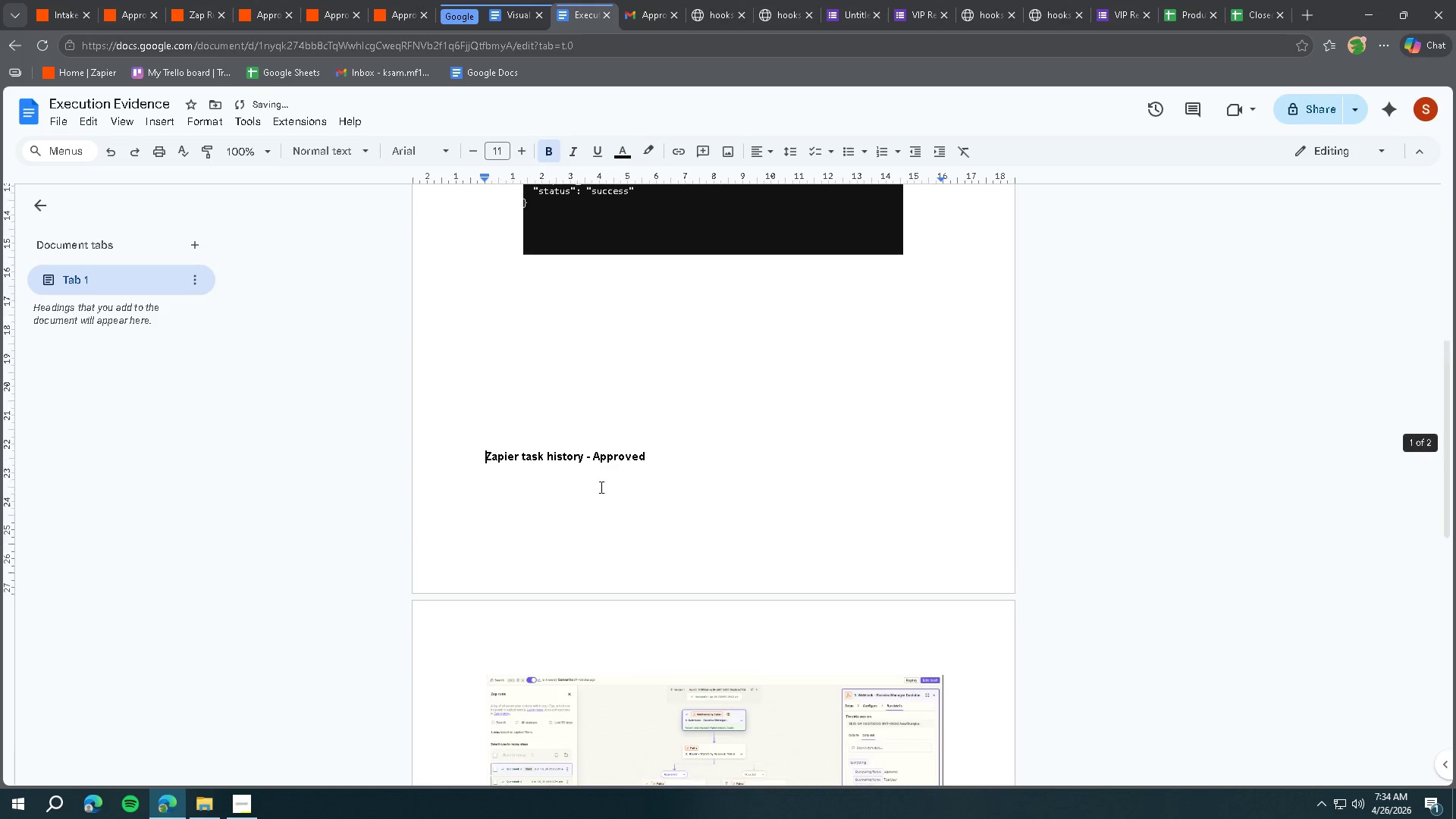 
key(Backspace)
 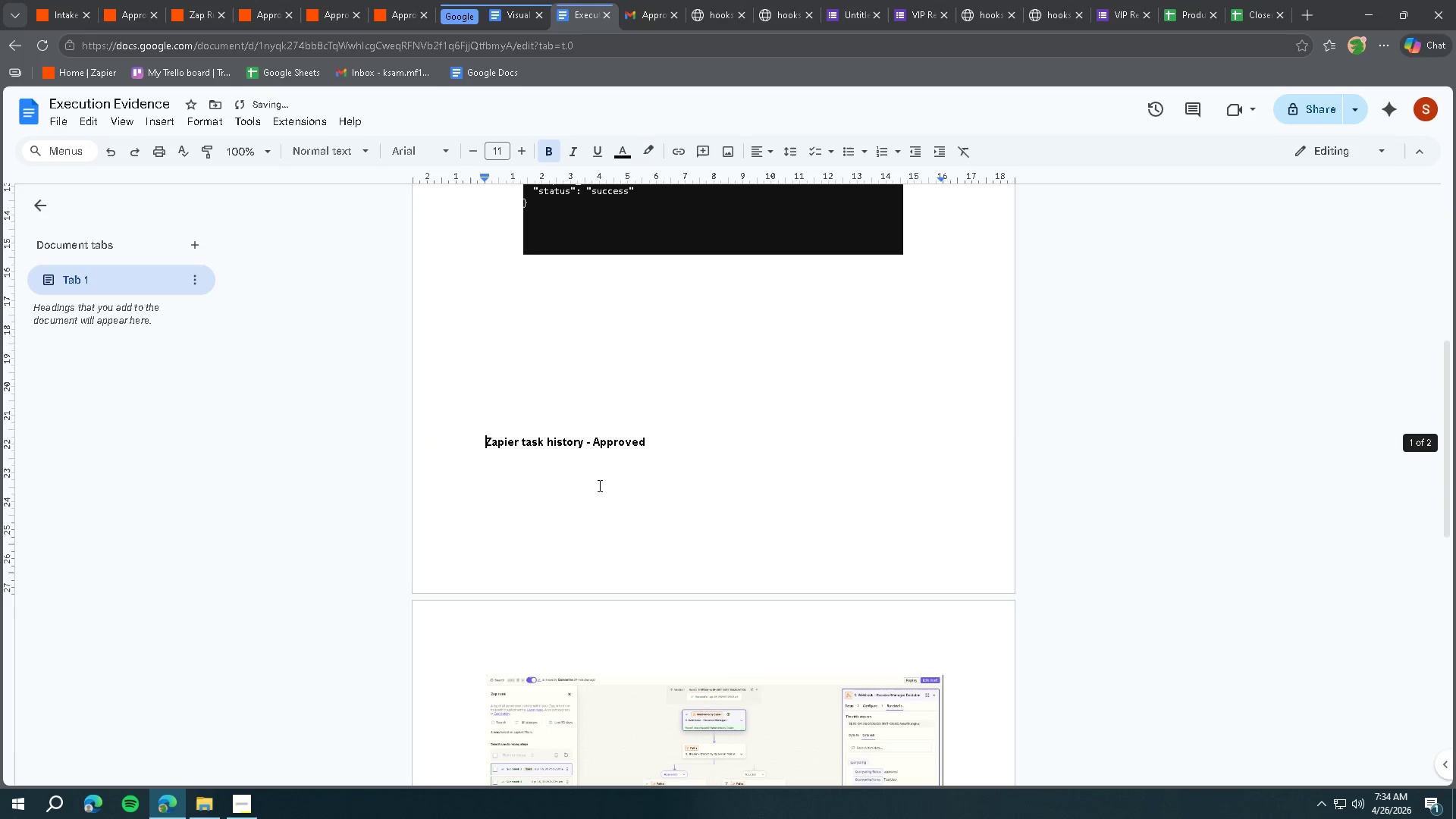 
key(Backspace)
 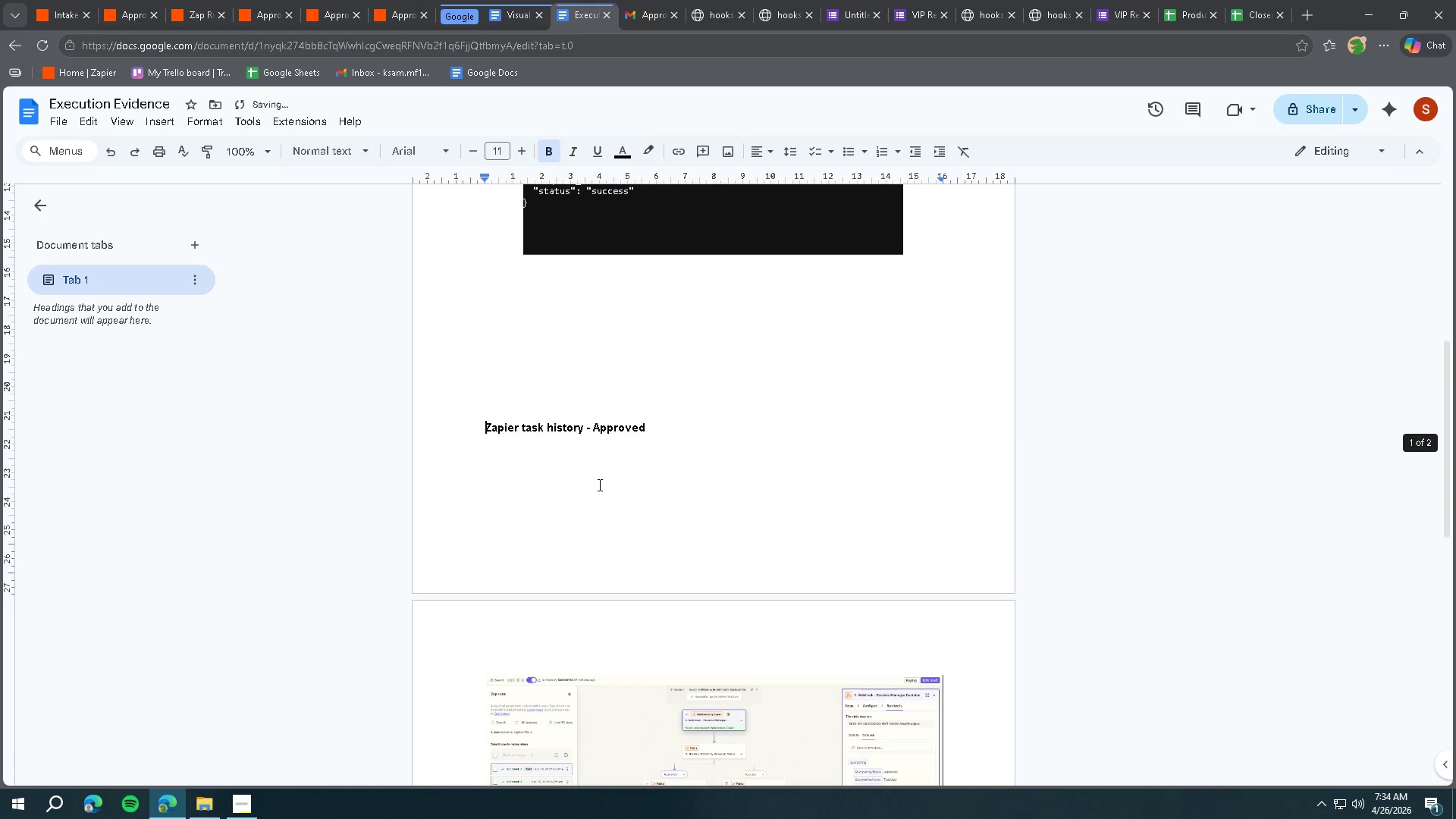 
scroll: coordinate [600, 487], scroll_direction: up, amount: 2.0
 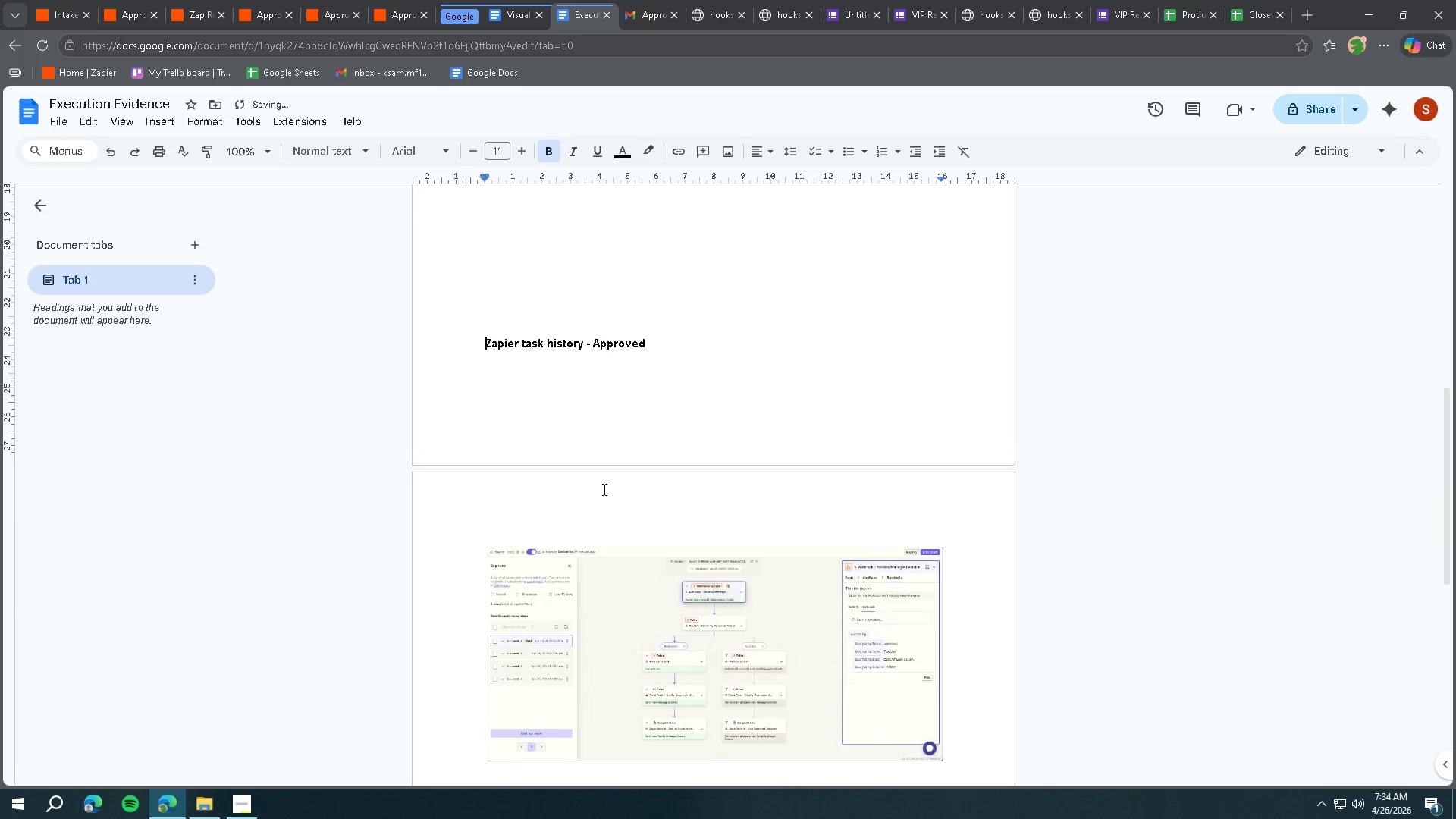 
key(Backspace)
 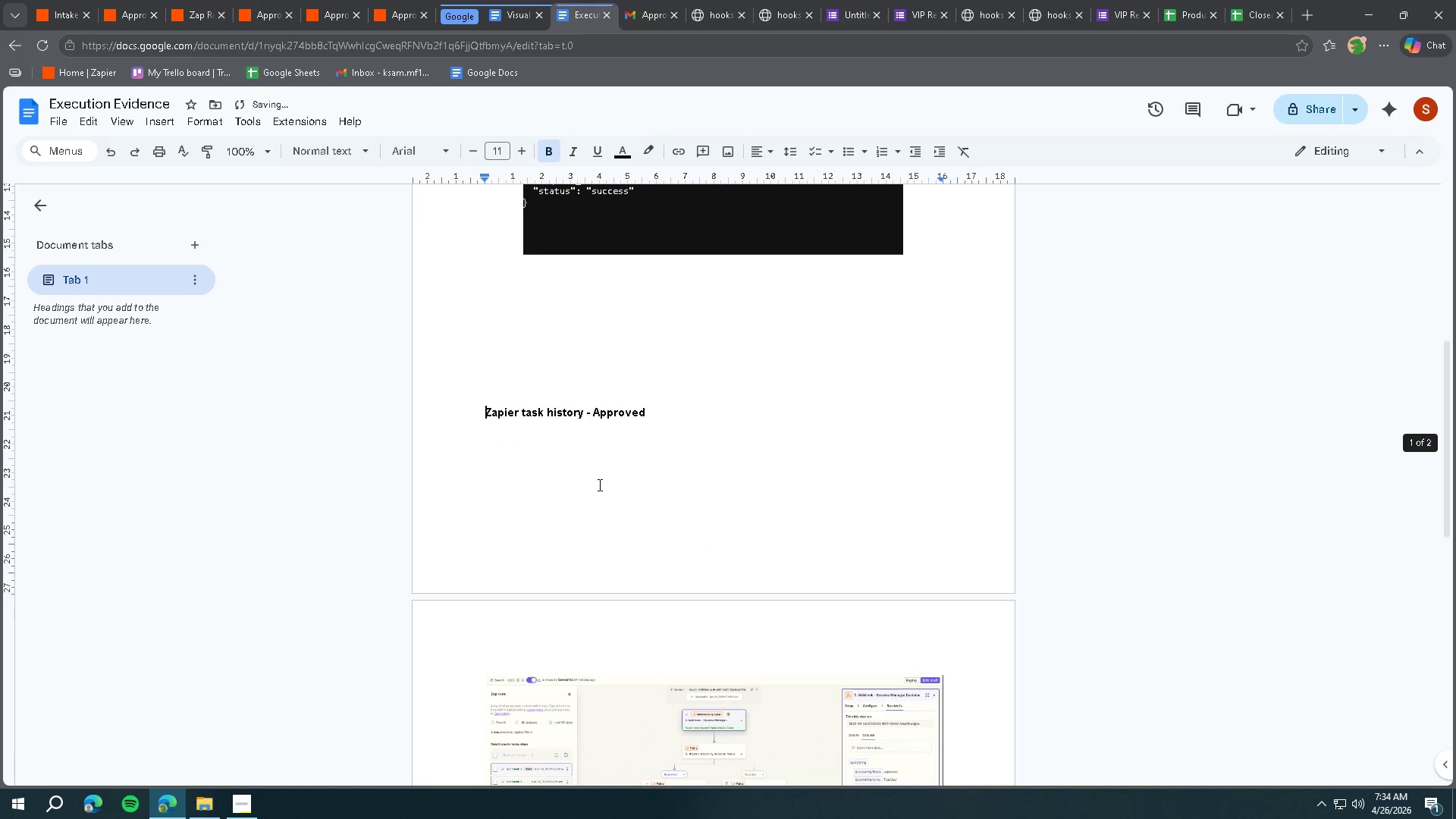 
key(Backspace)
 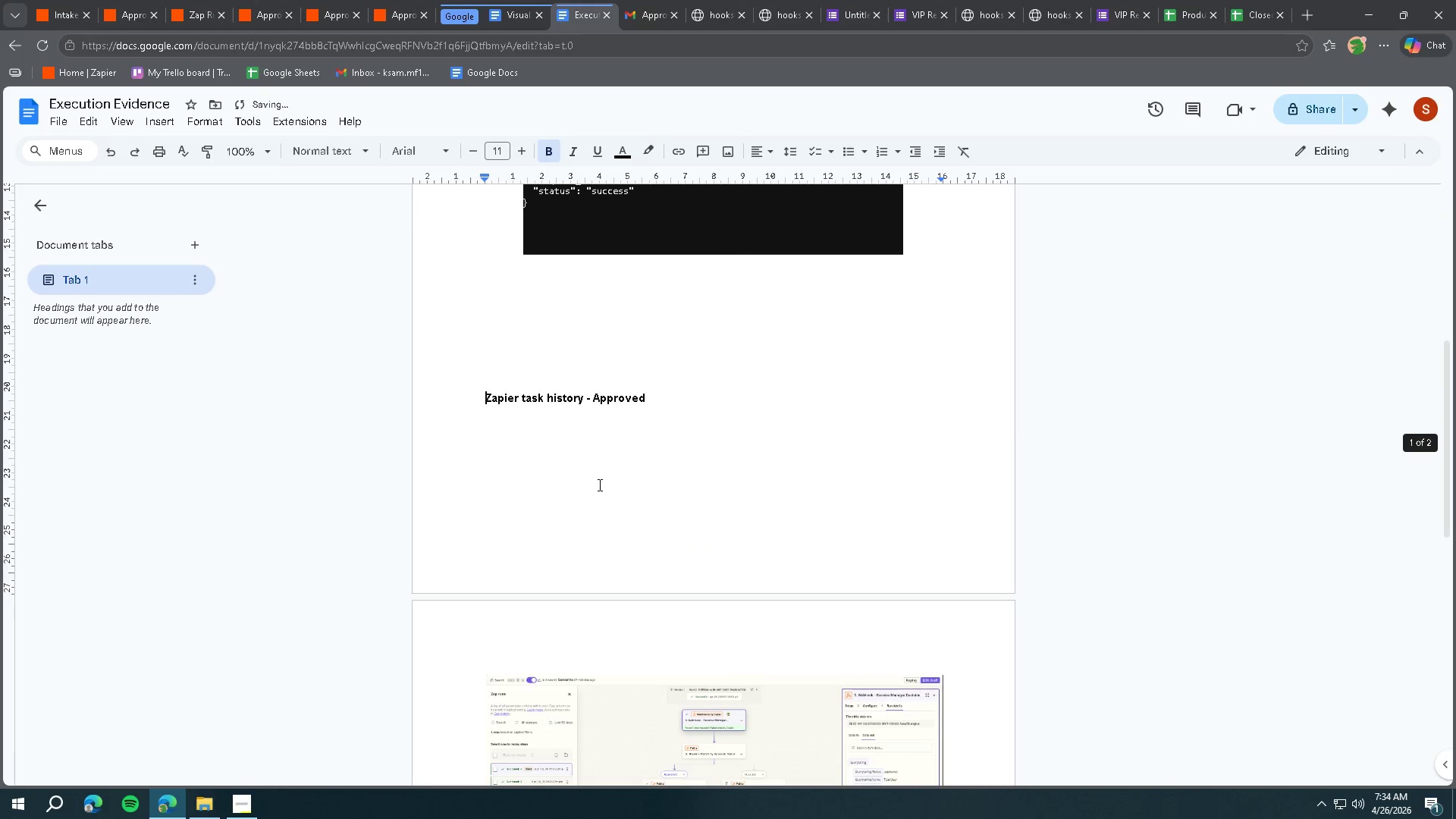 
key(Backspace)
 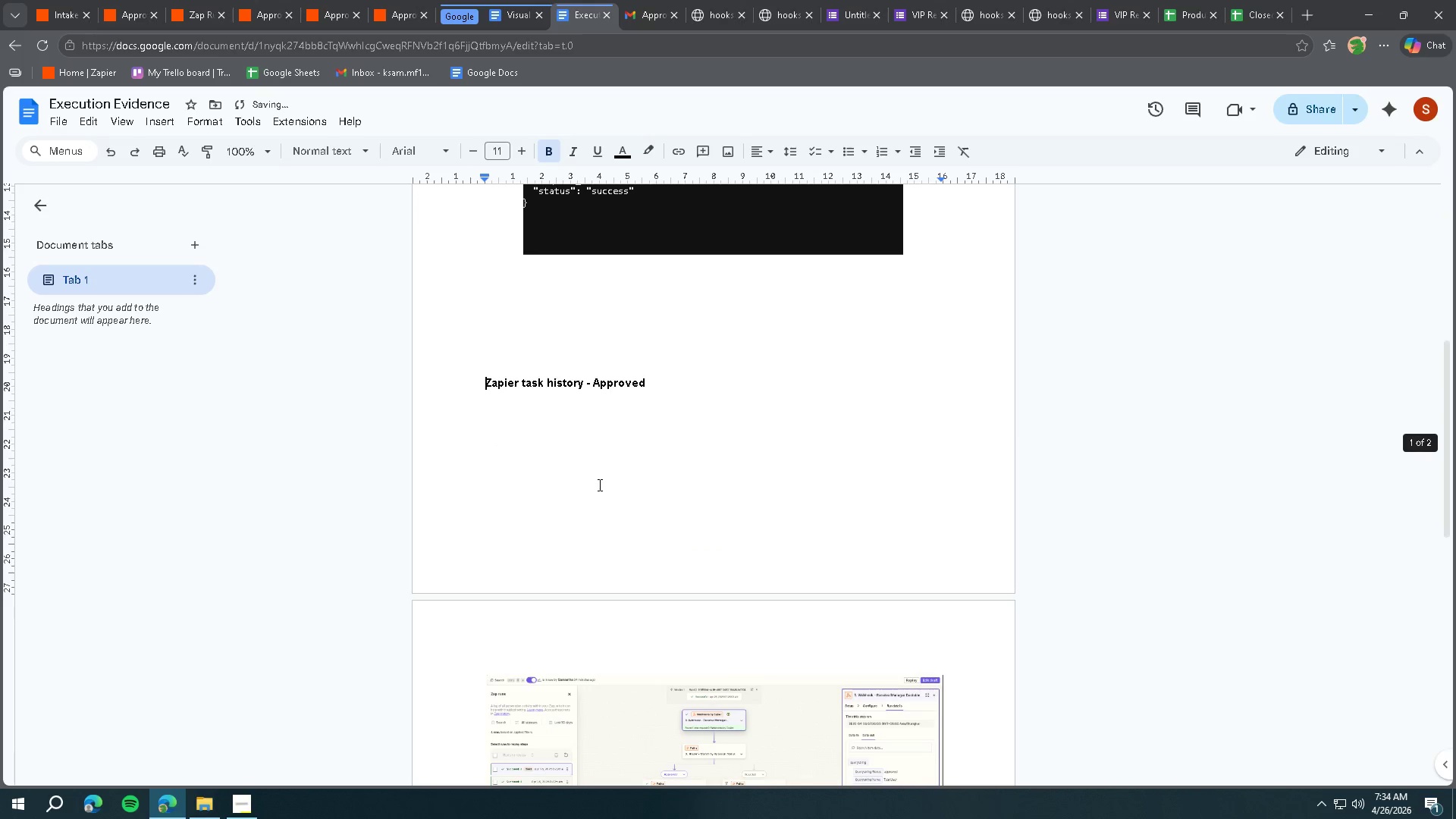 
key(Backspace)
 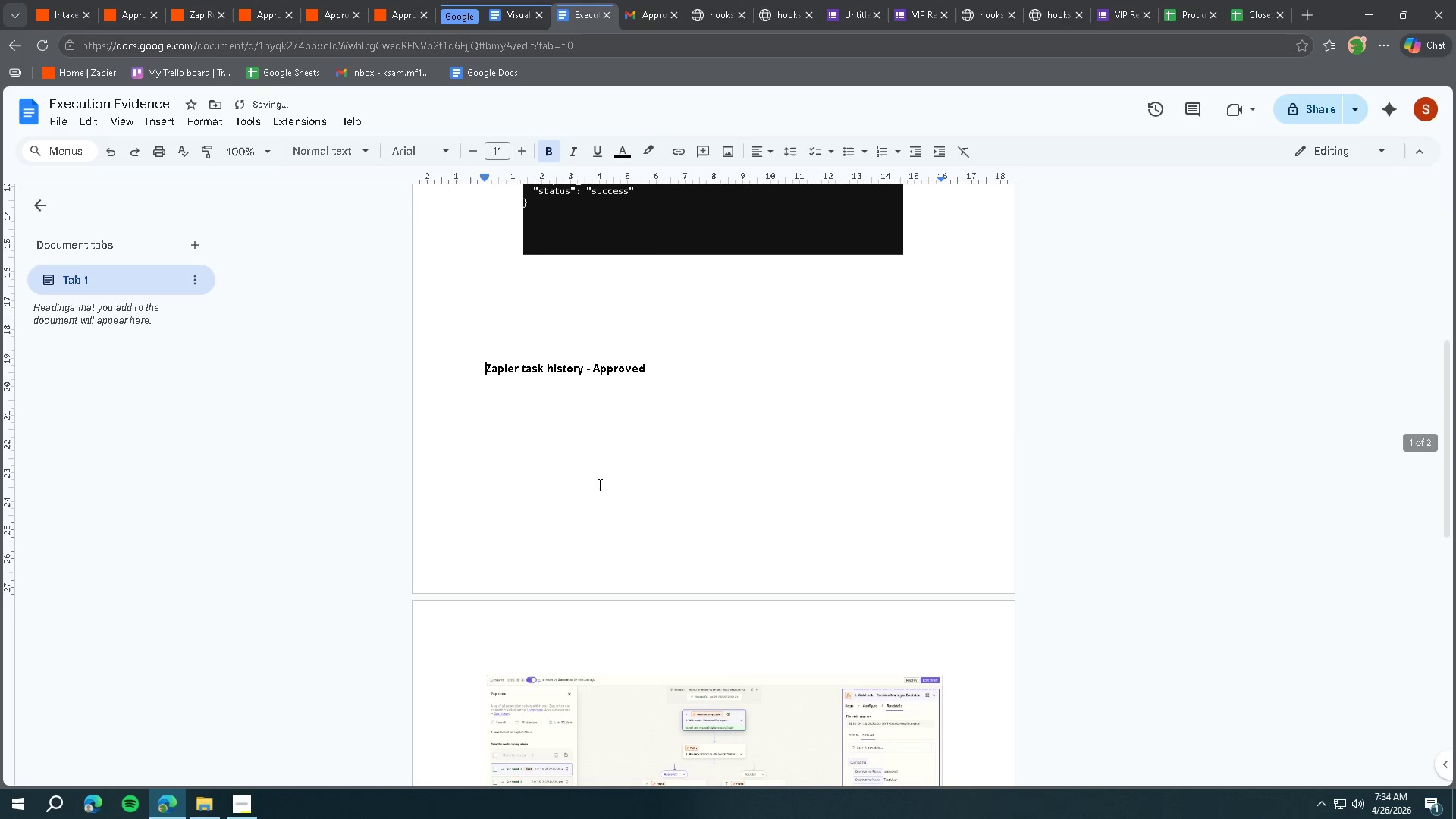 
key(Backspace)
 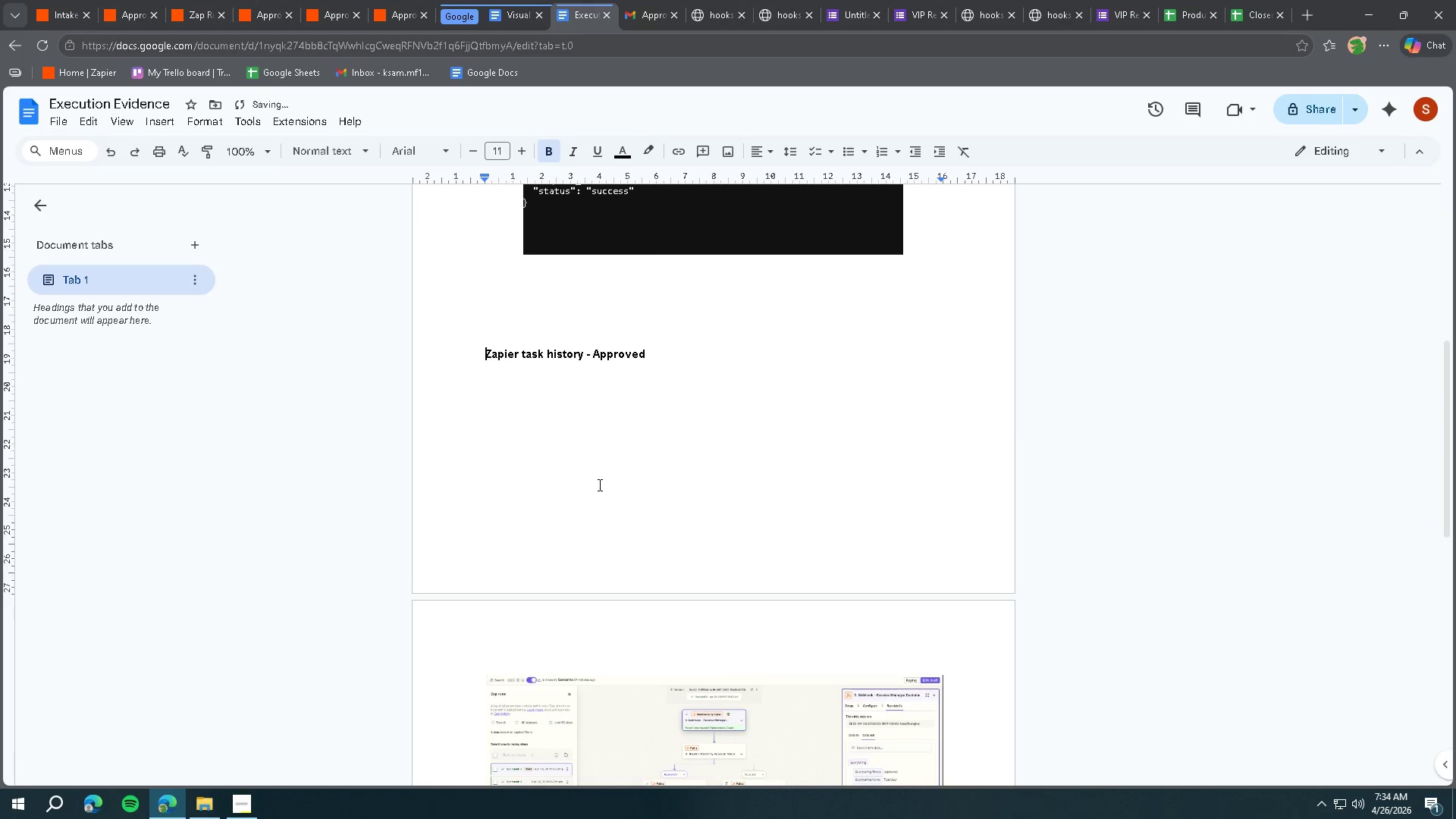 
key(Backspace)
 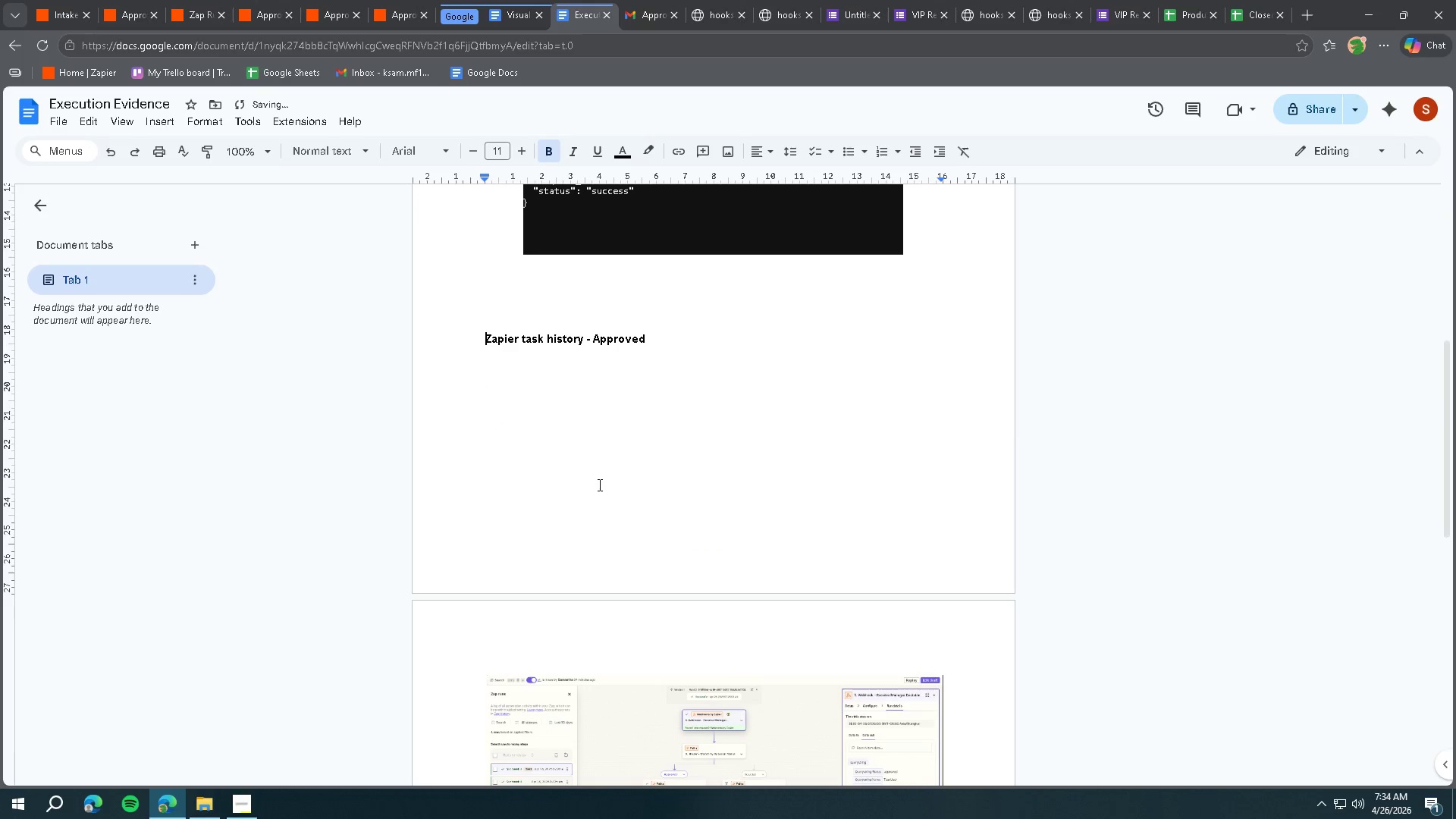 
key(Backspace)
 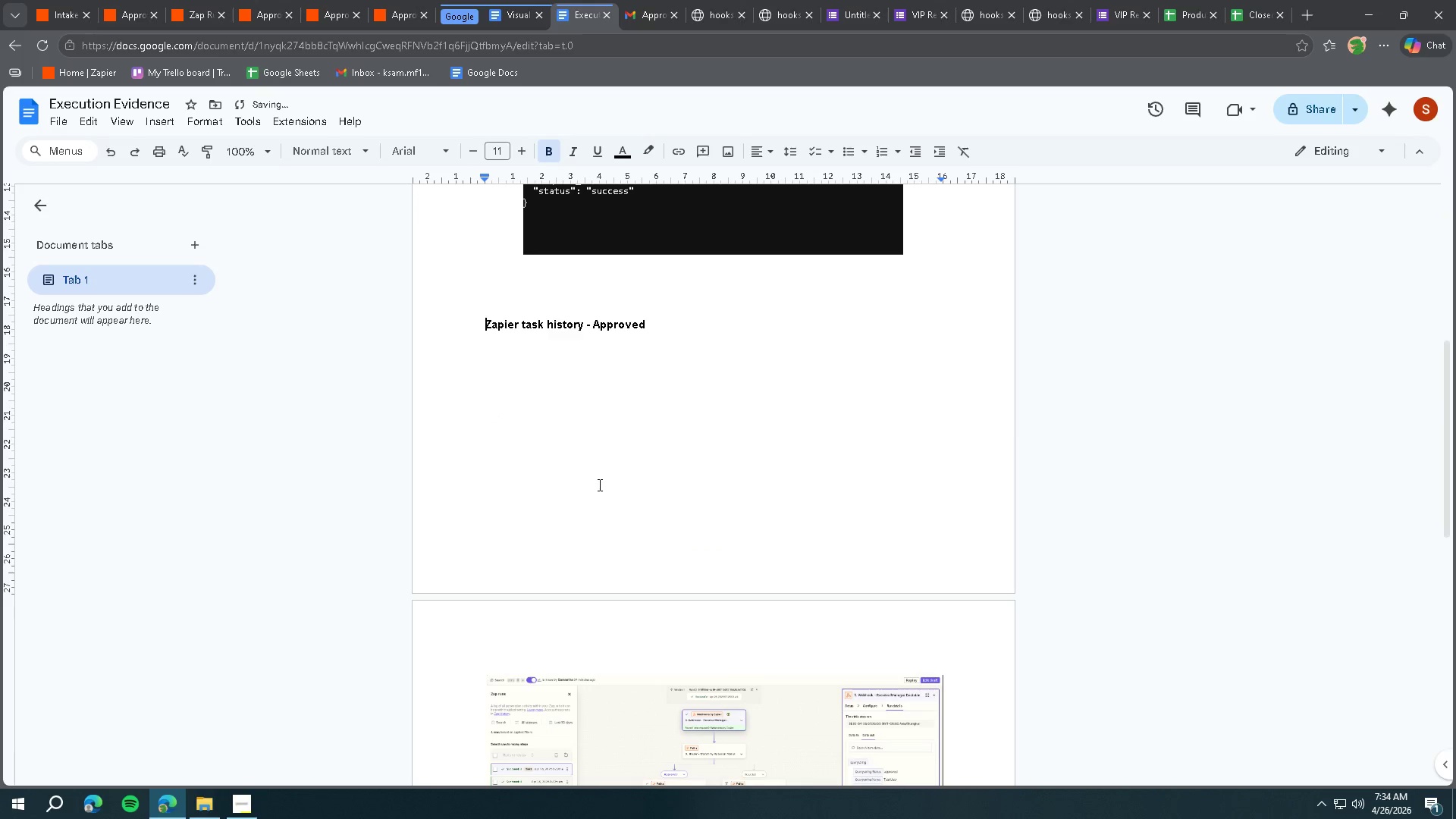 
key(Backspace)
 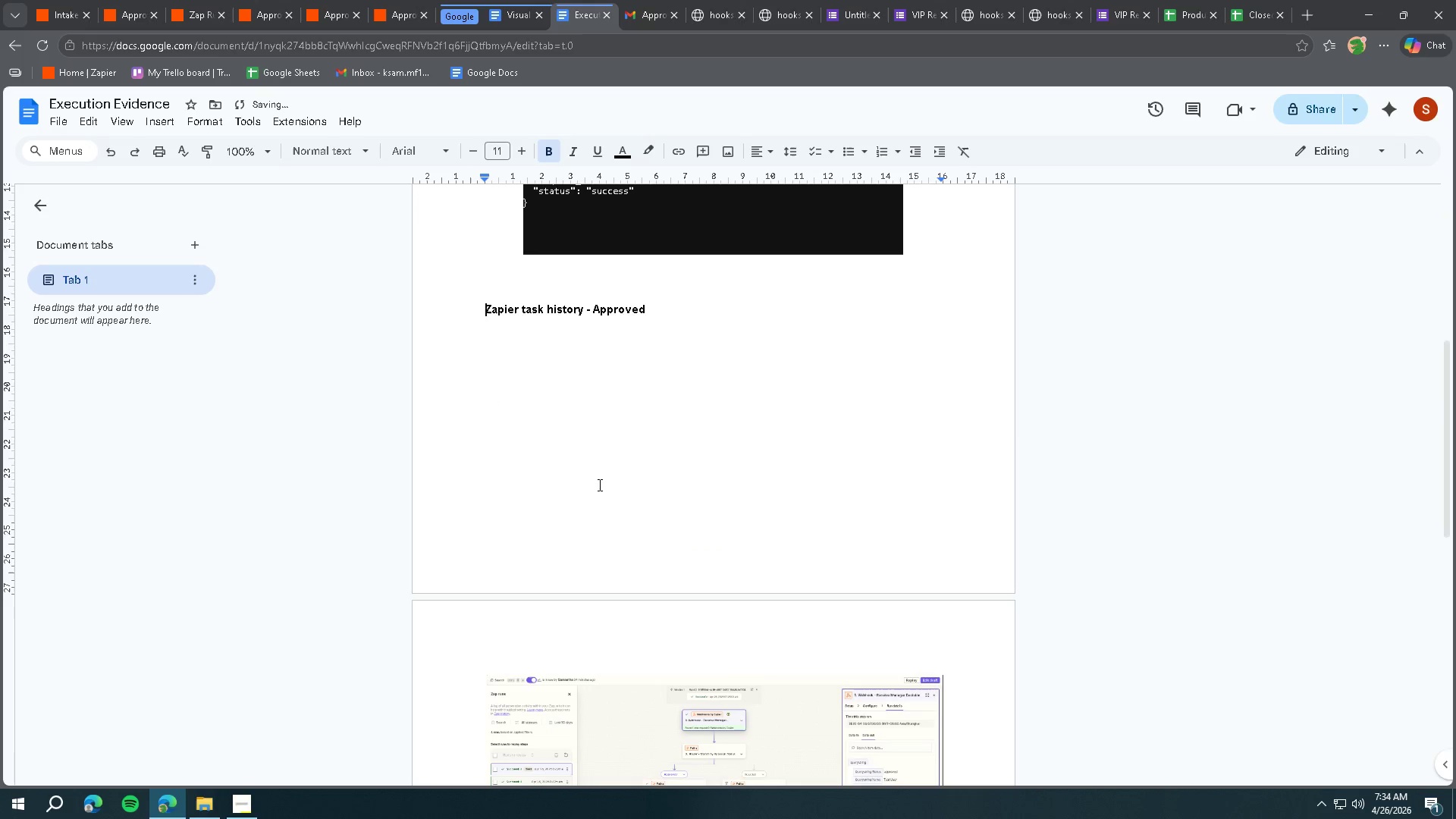 
key(Backspace)
 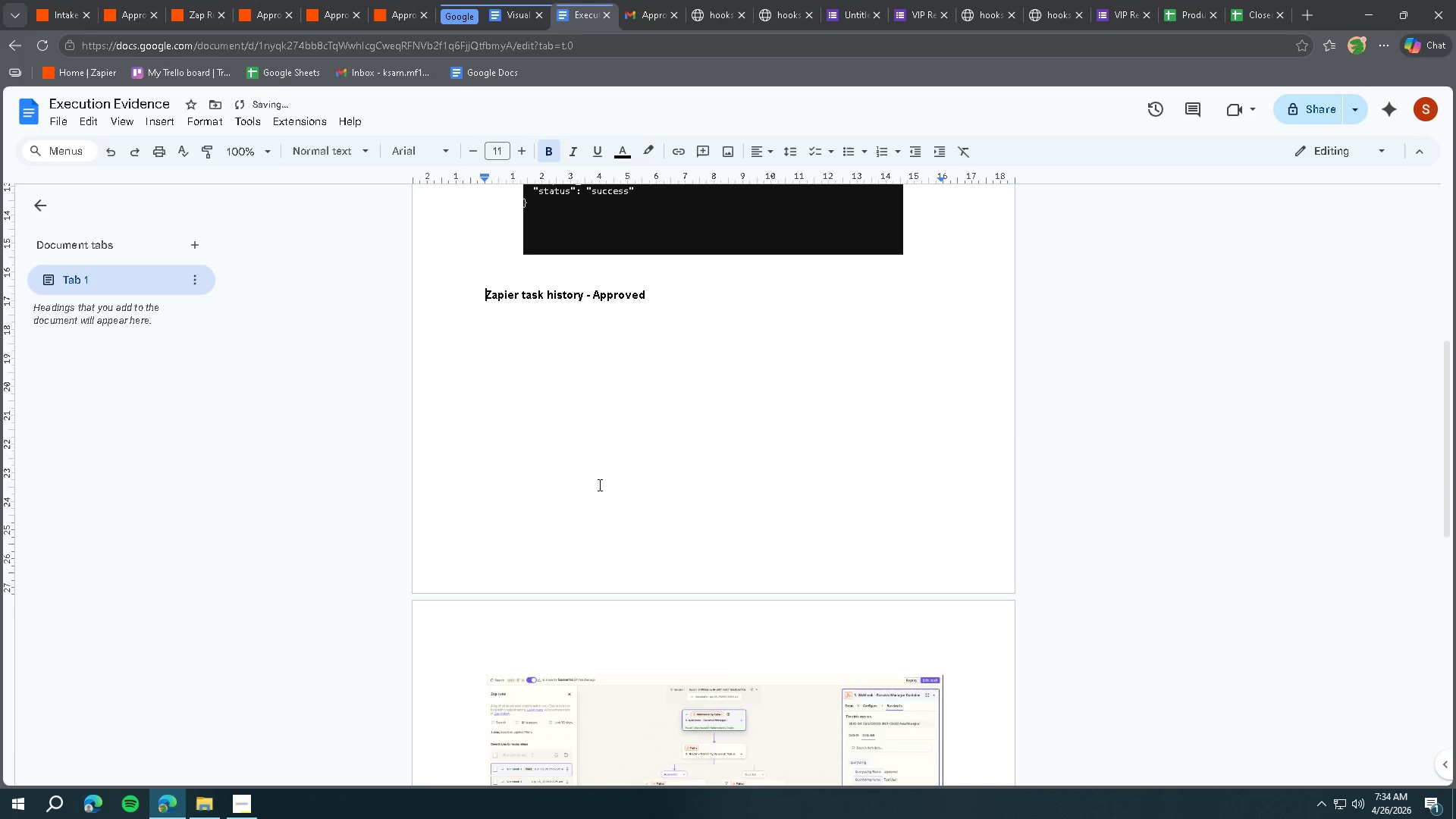 
key(Backspace)
 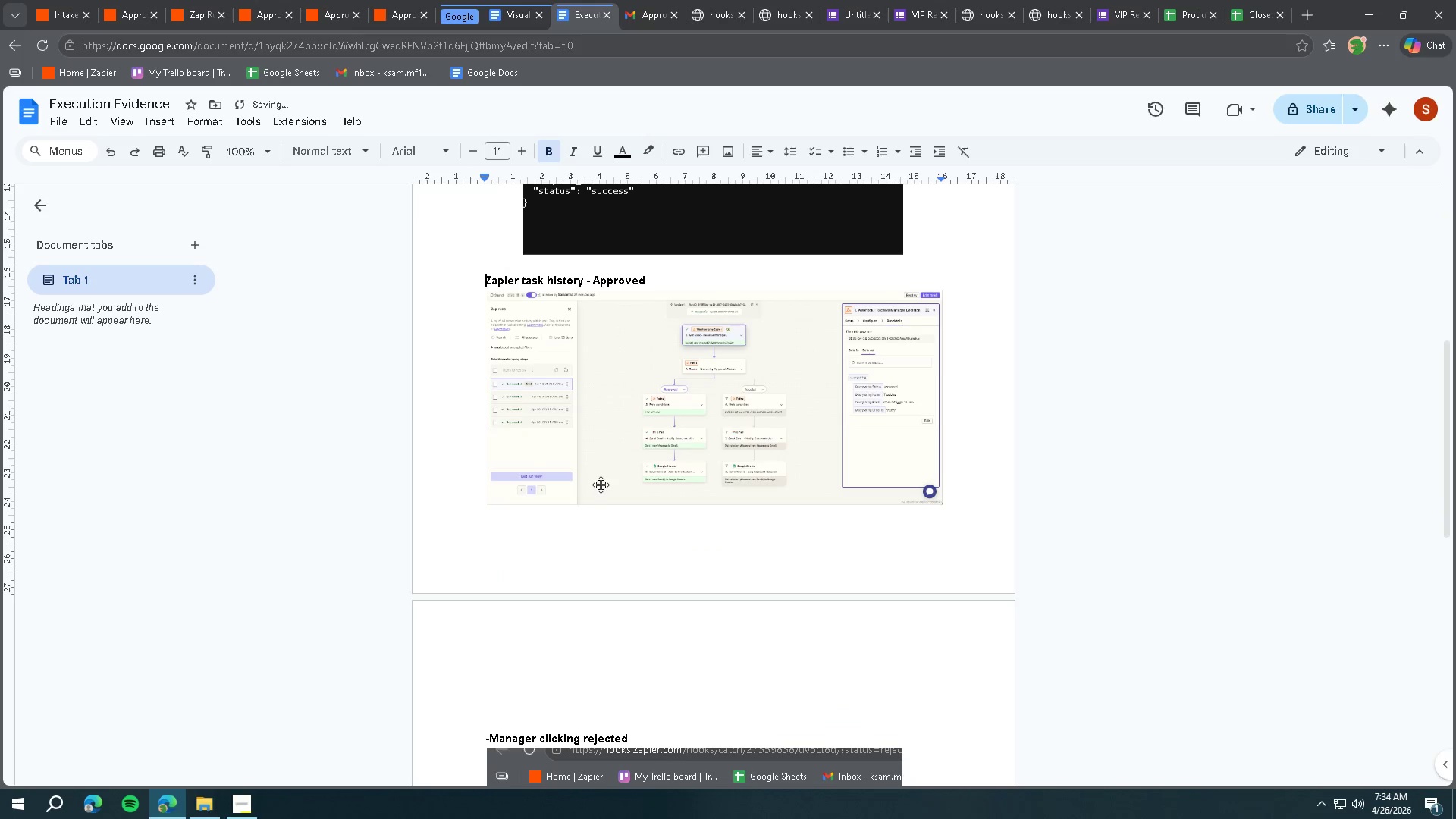 
scroll: coordinate [623, 483], scroll_direction: up, amount: 8.0
 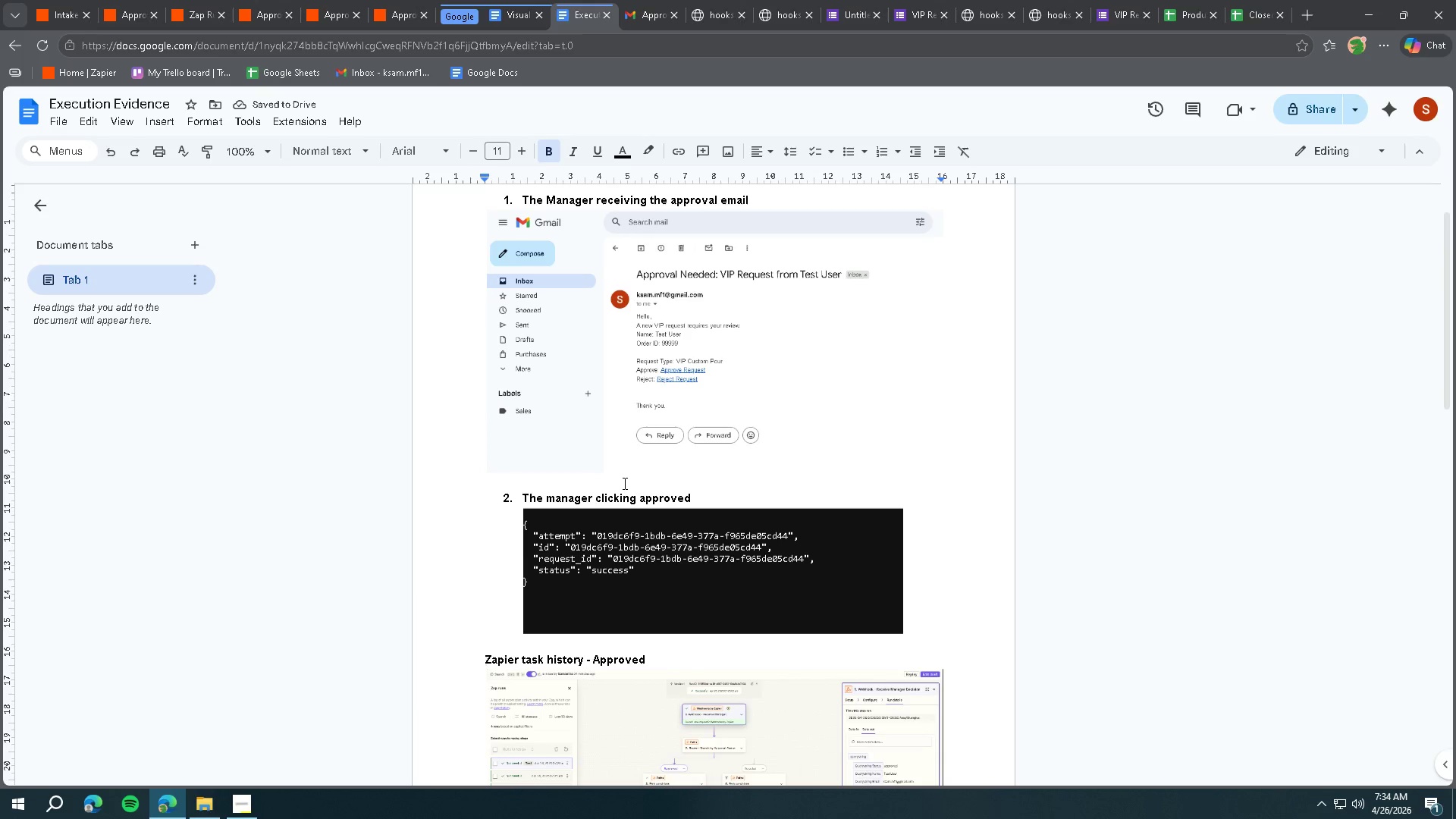 
scroll: coordinate [626, 482], scroll_direction: down, amount: 9.0
 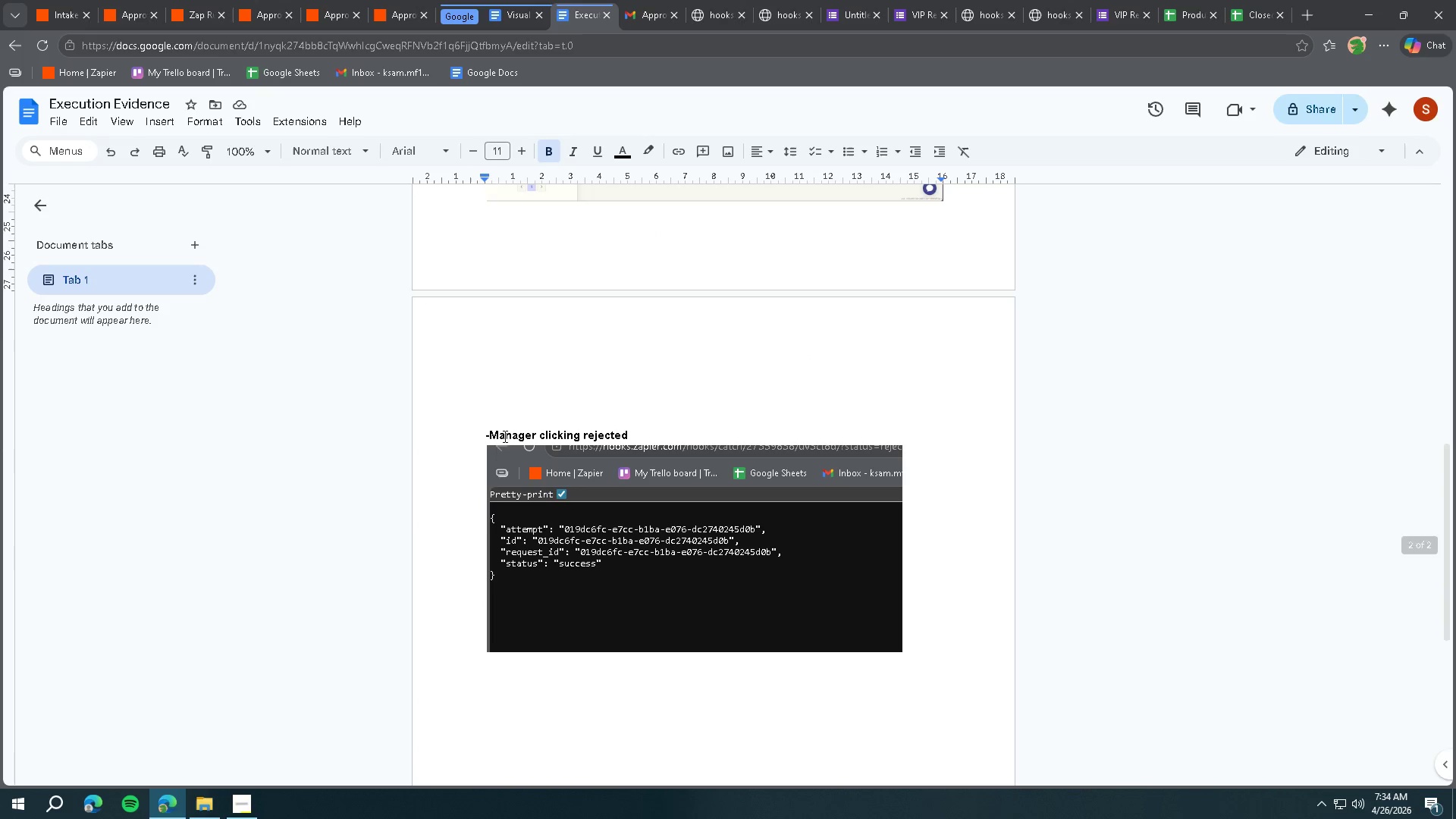 
left_click([492, 432])
 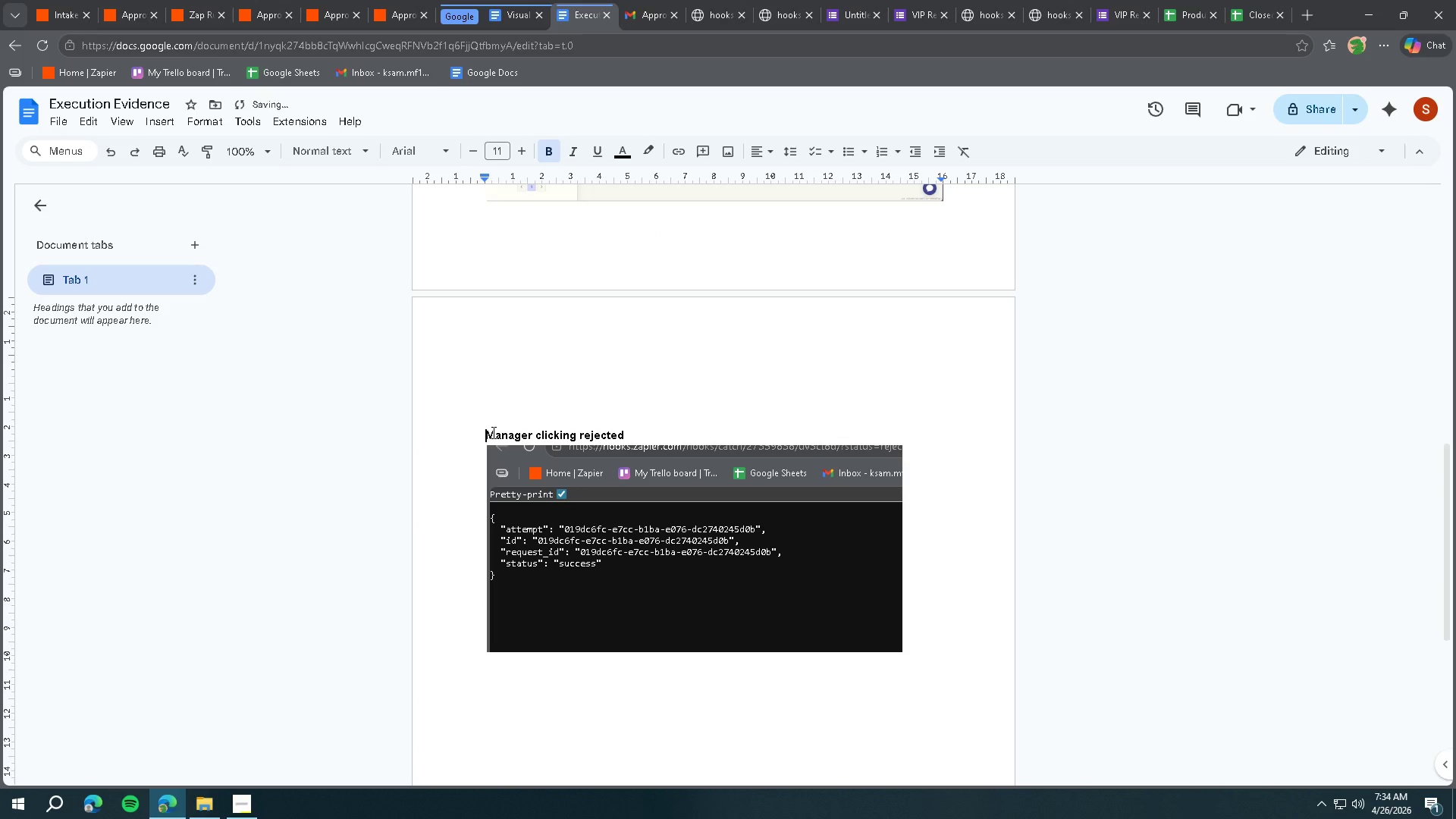 
key(Backspace)
 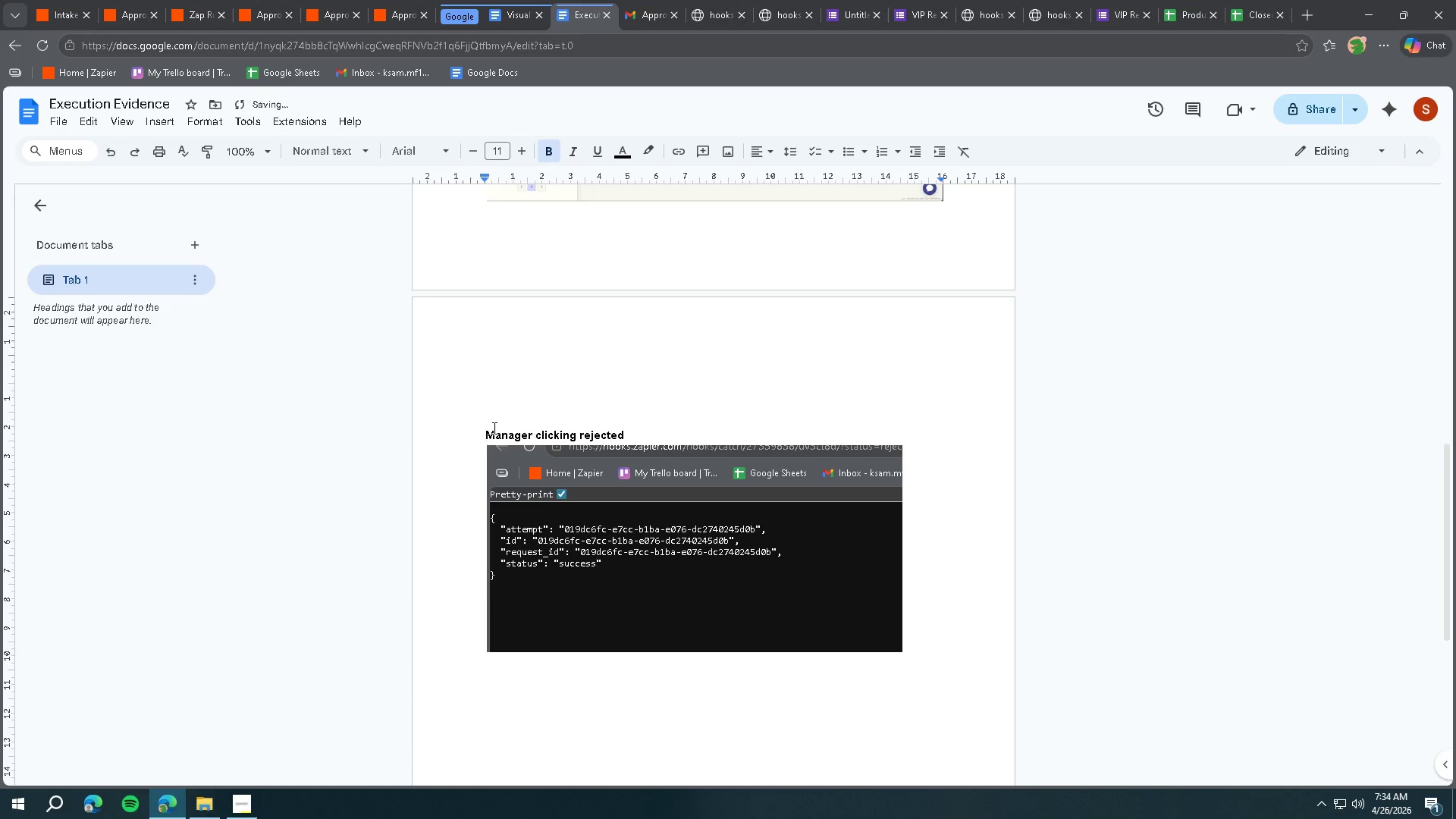 
key(Backspace)
 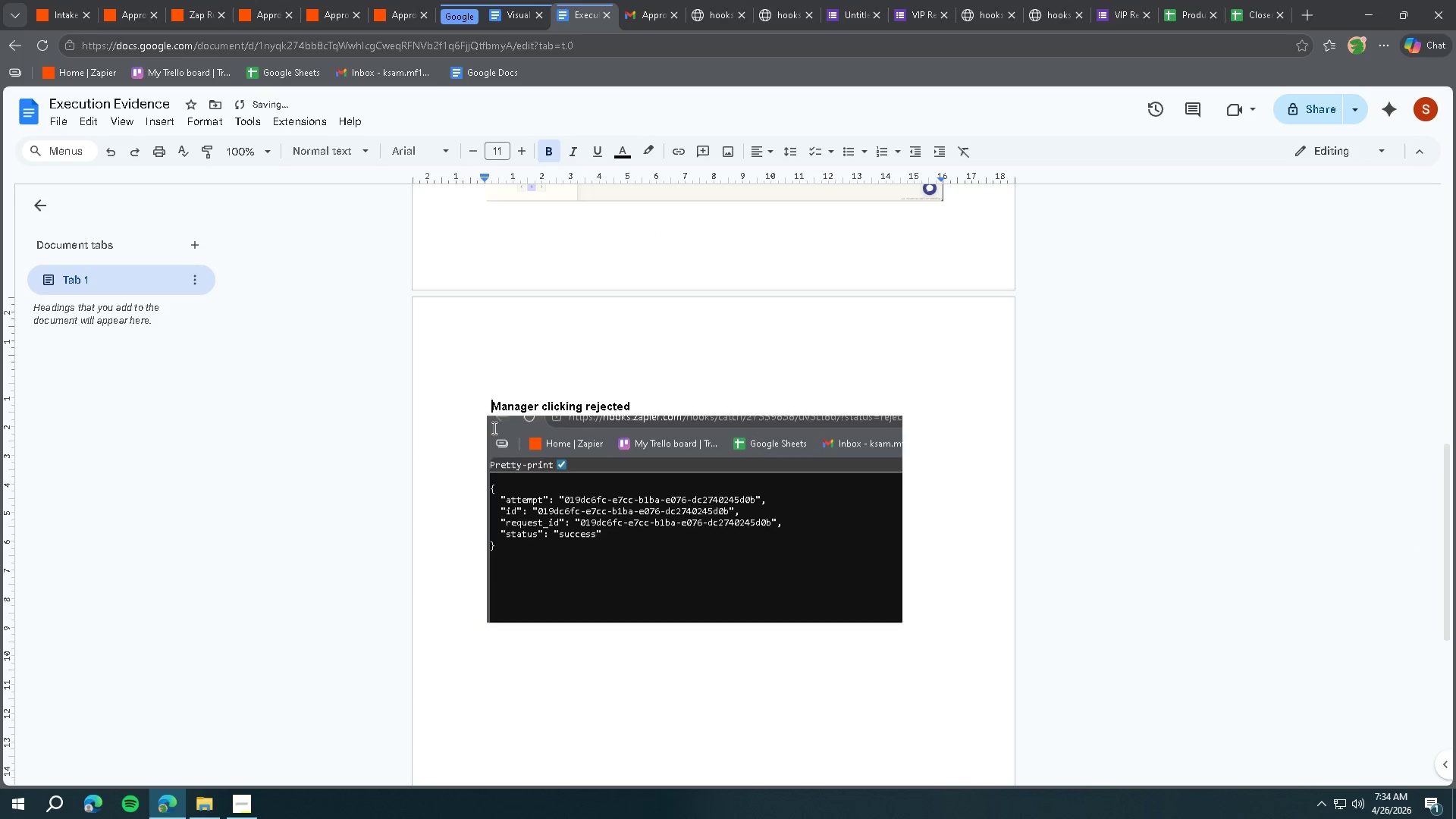 
key(Backspace)
 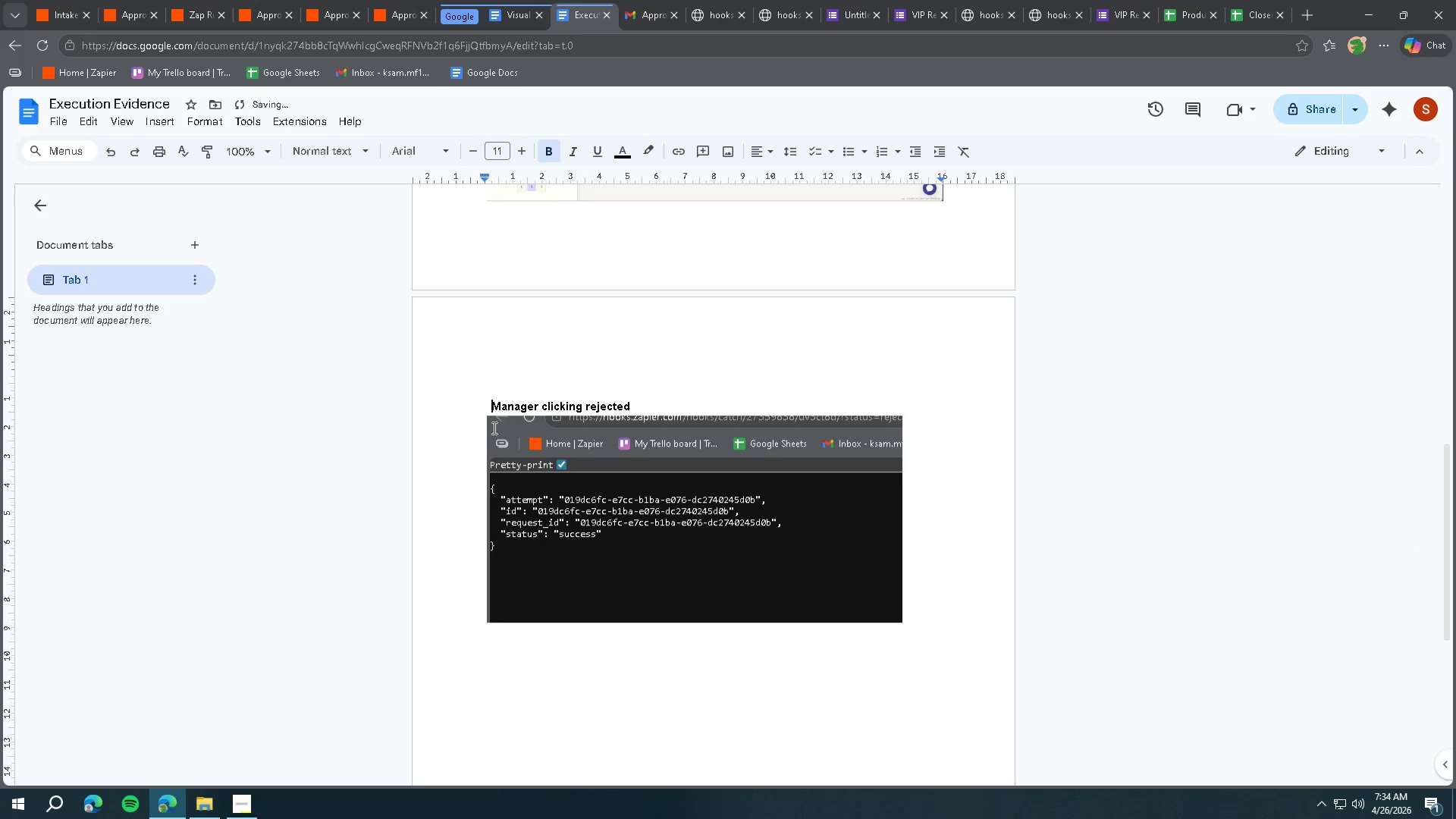 
key(Backspace)
 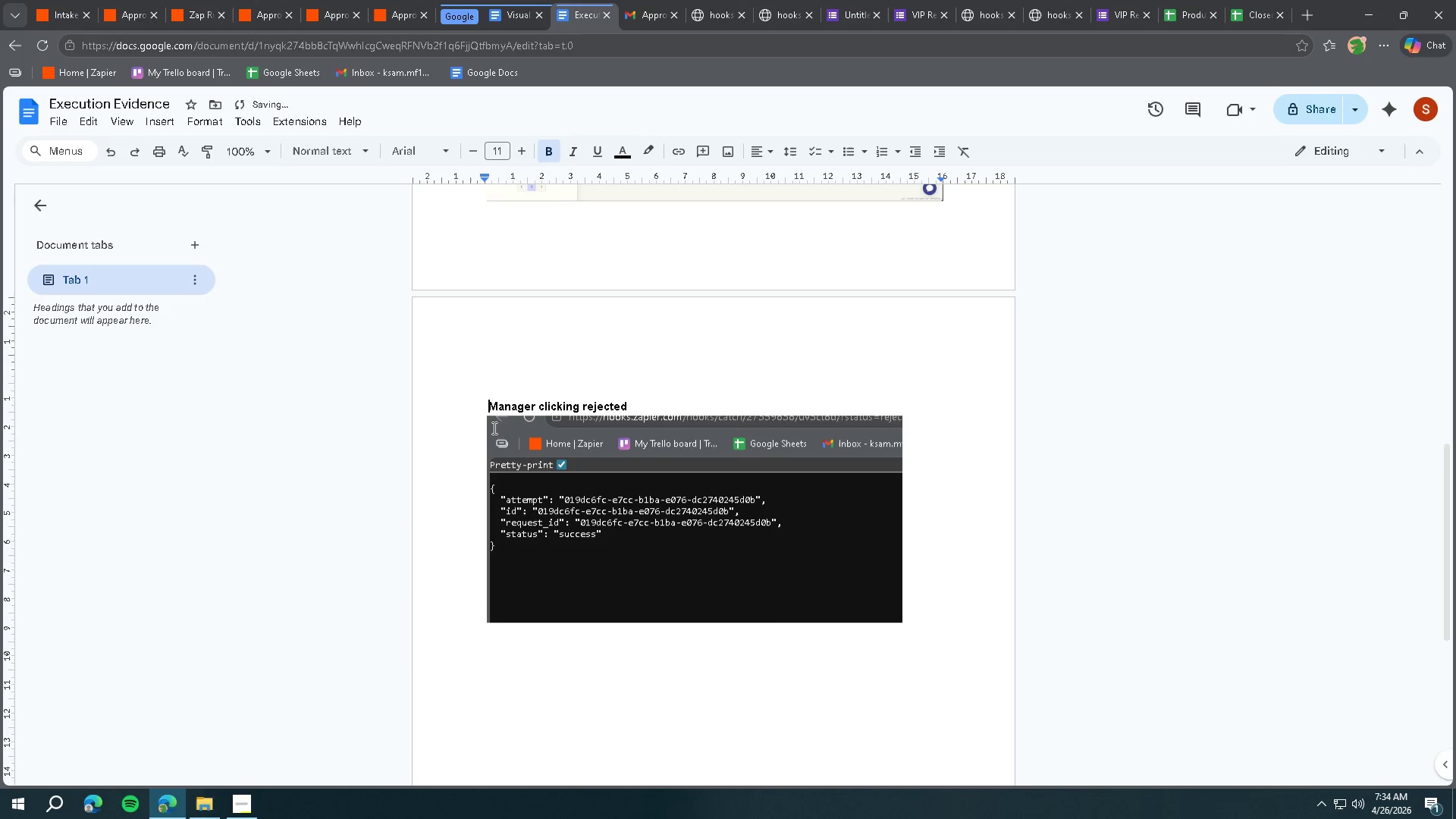 
key(Backspace)
 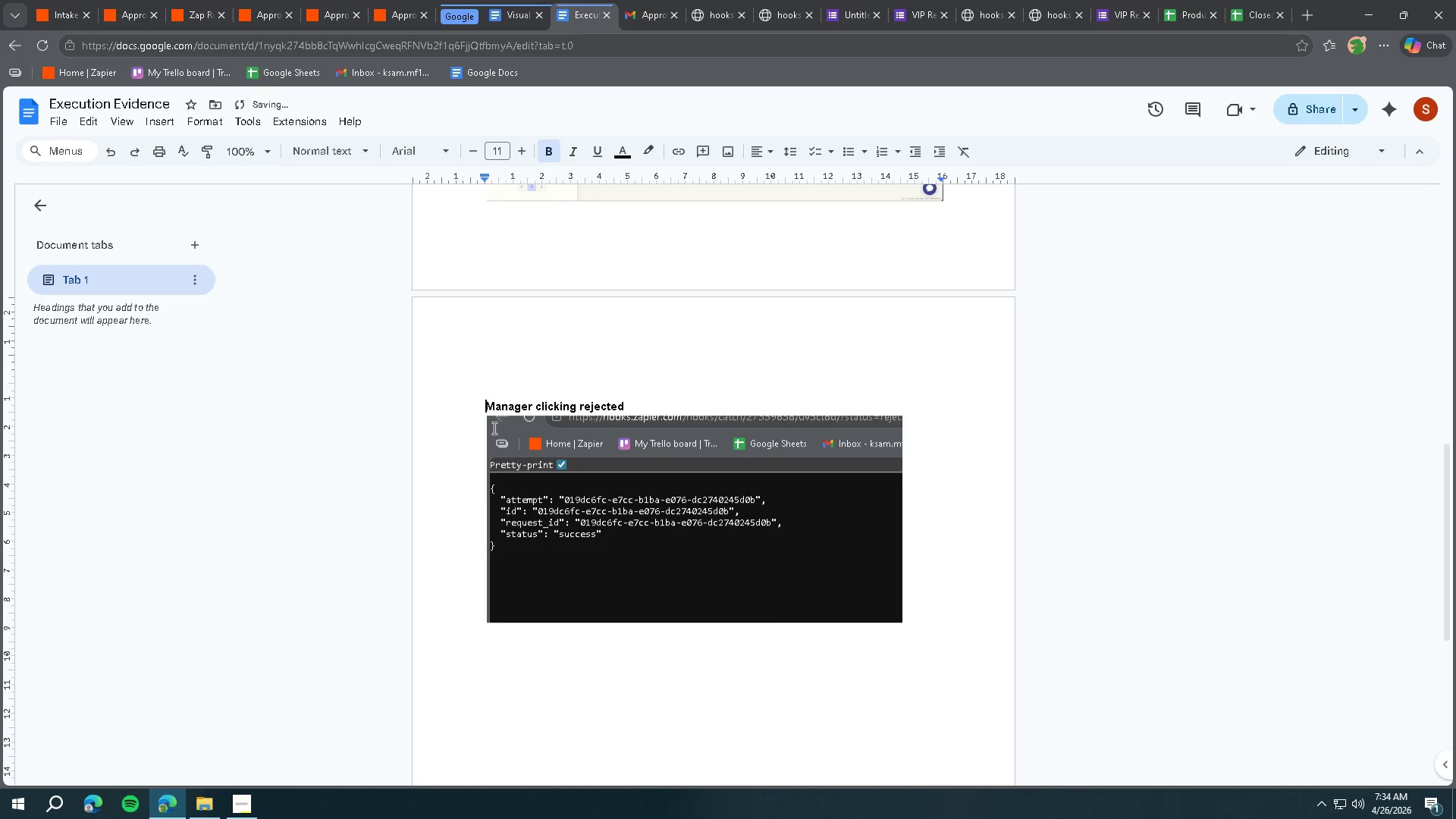 
key(Backspace)
 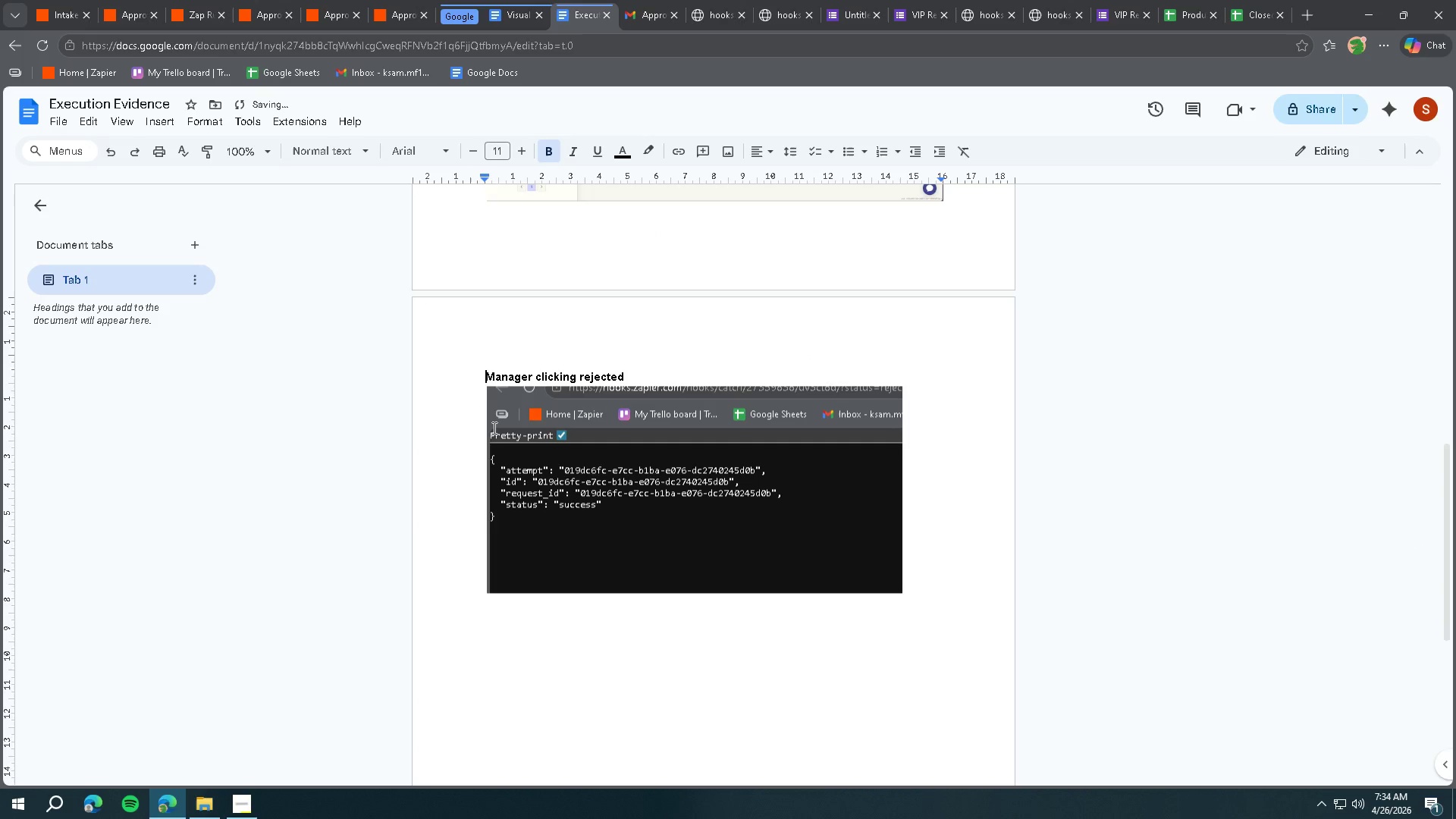 
key(Backspace)
 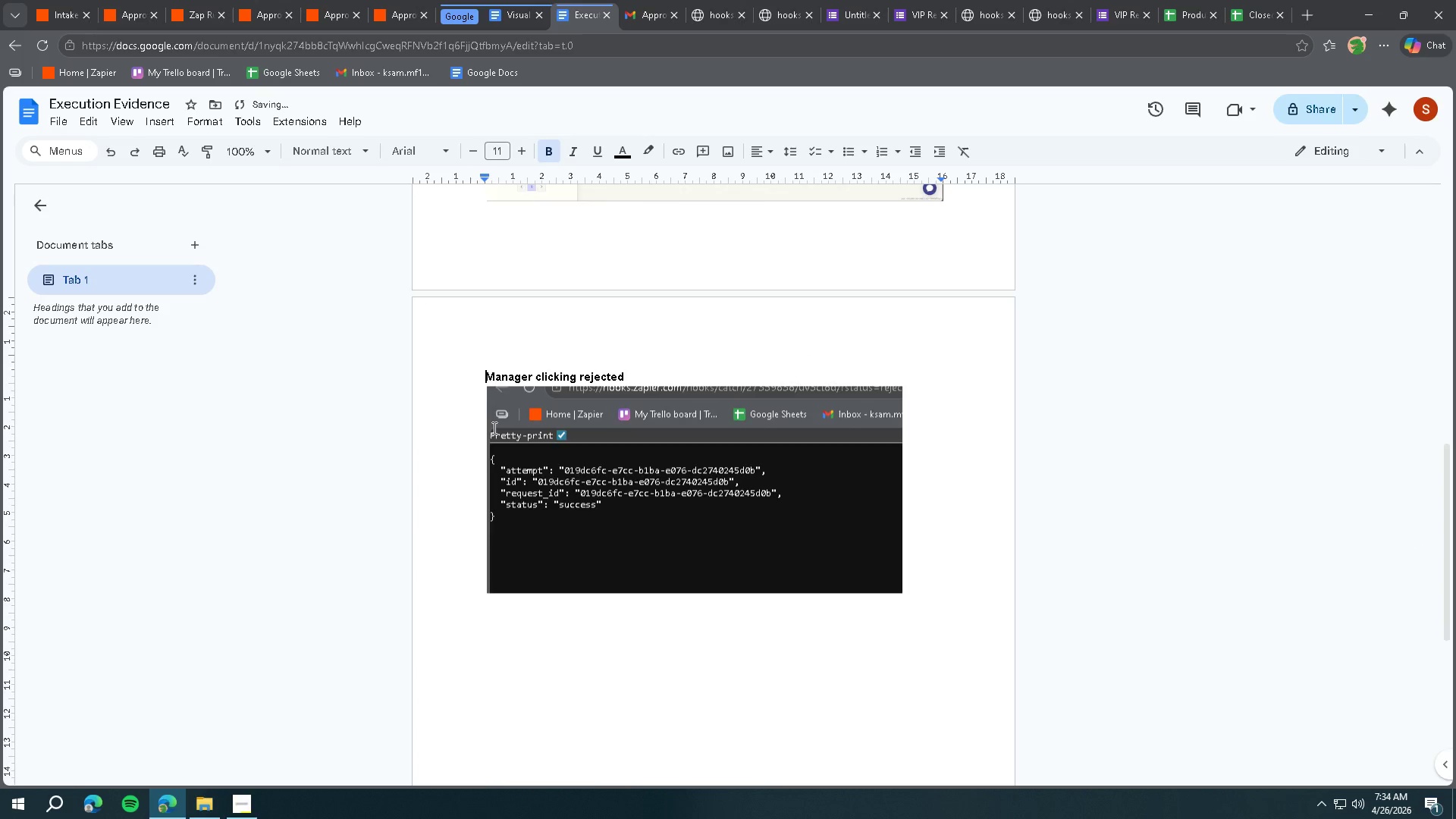 
key(Backspace)
 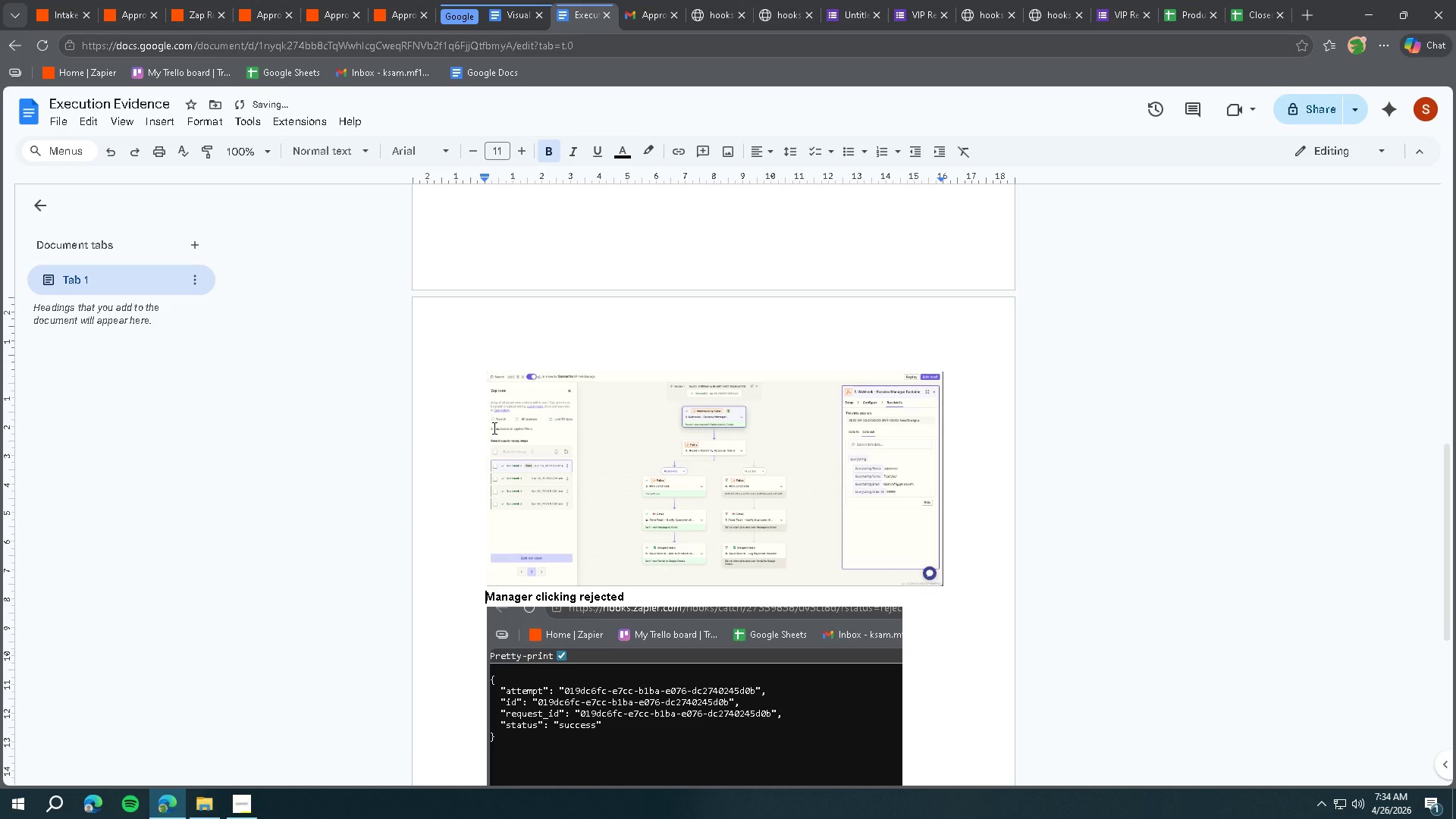 
key(Enter)
 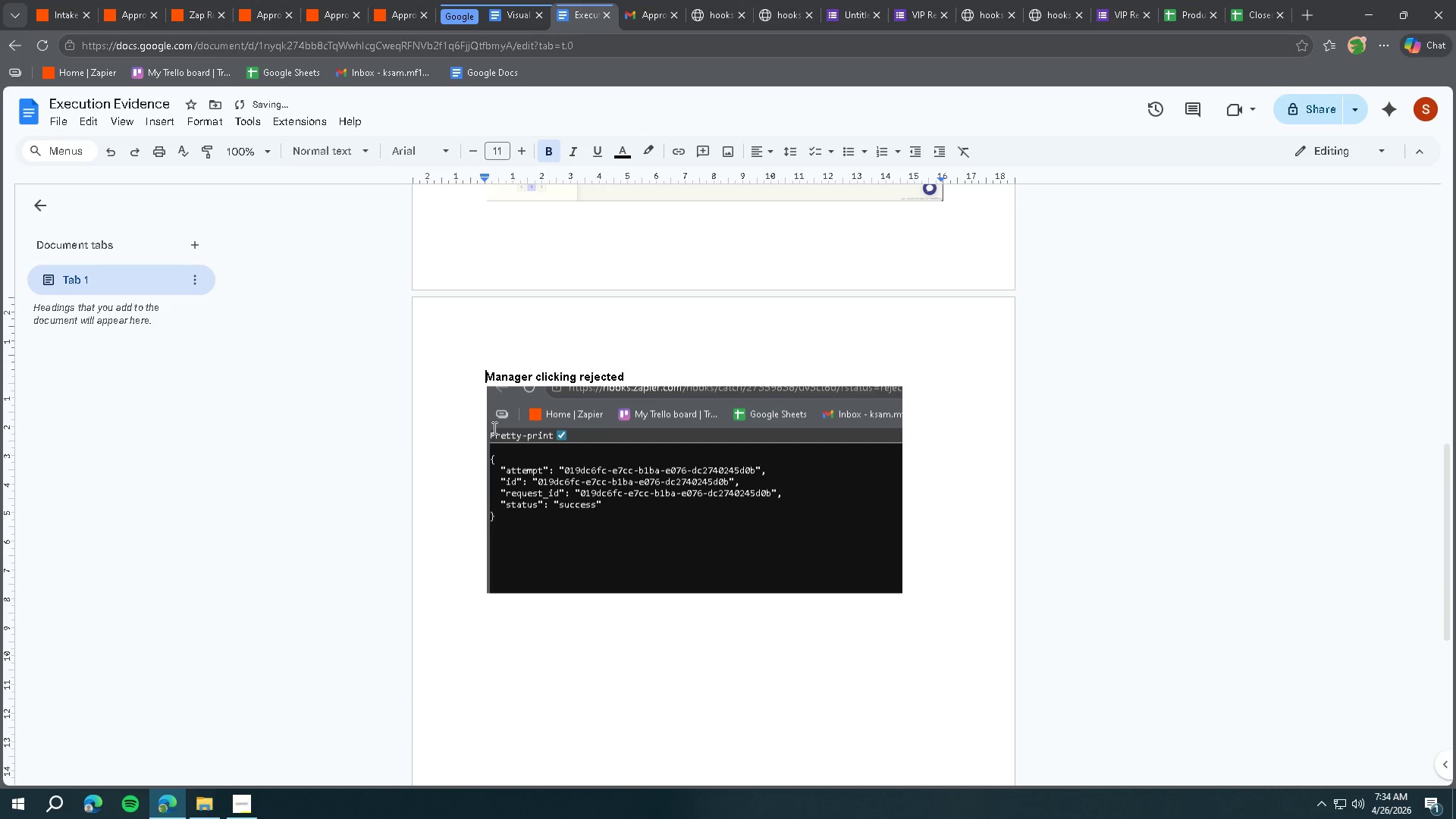 
key(3)
 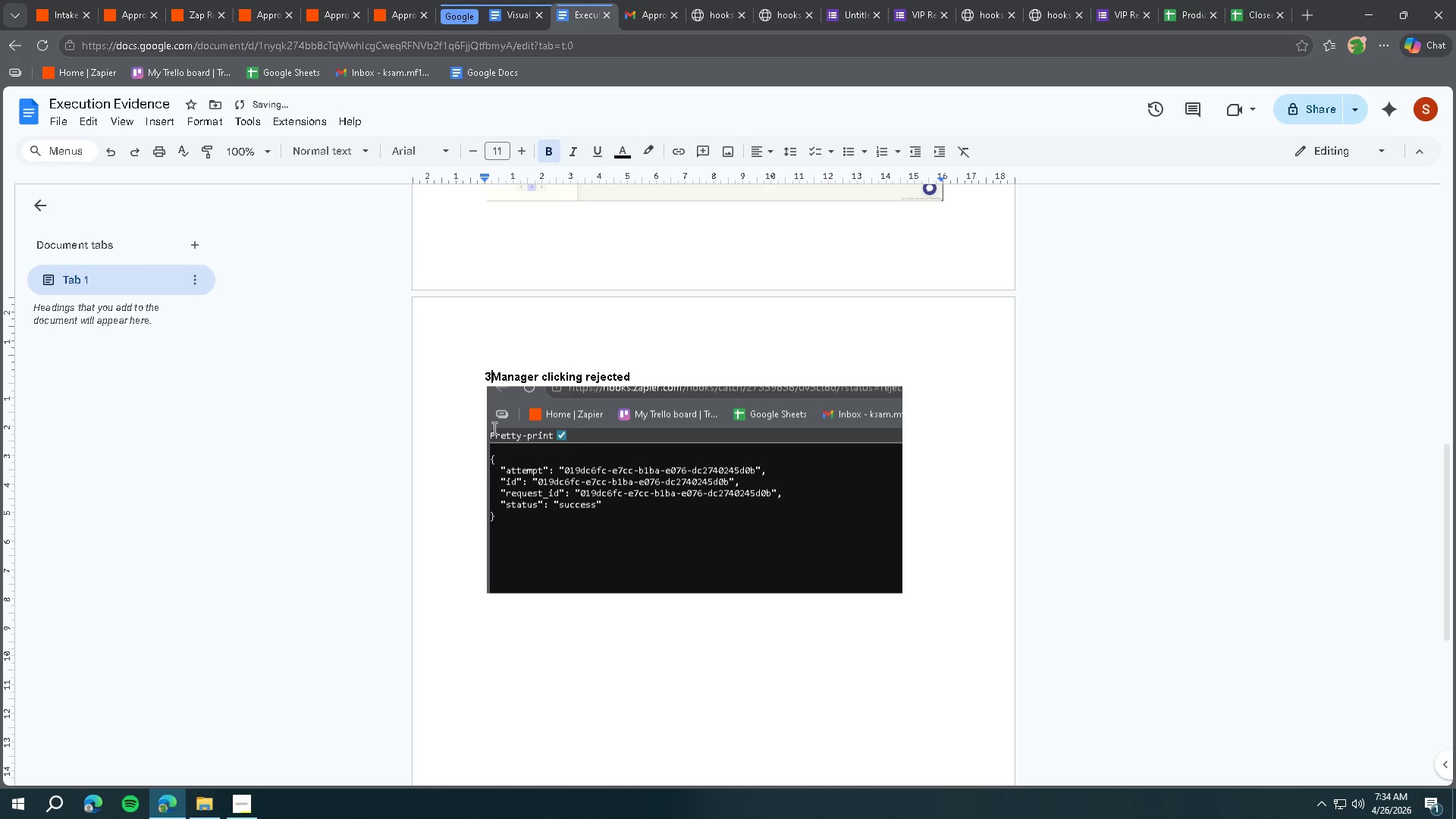 
key(Period)
 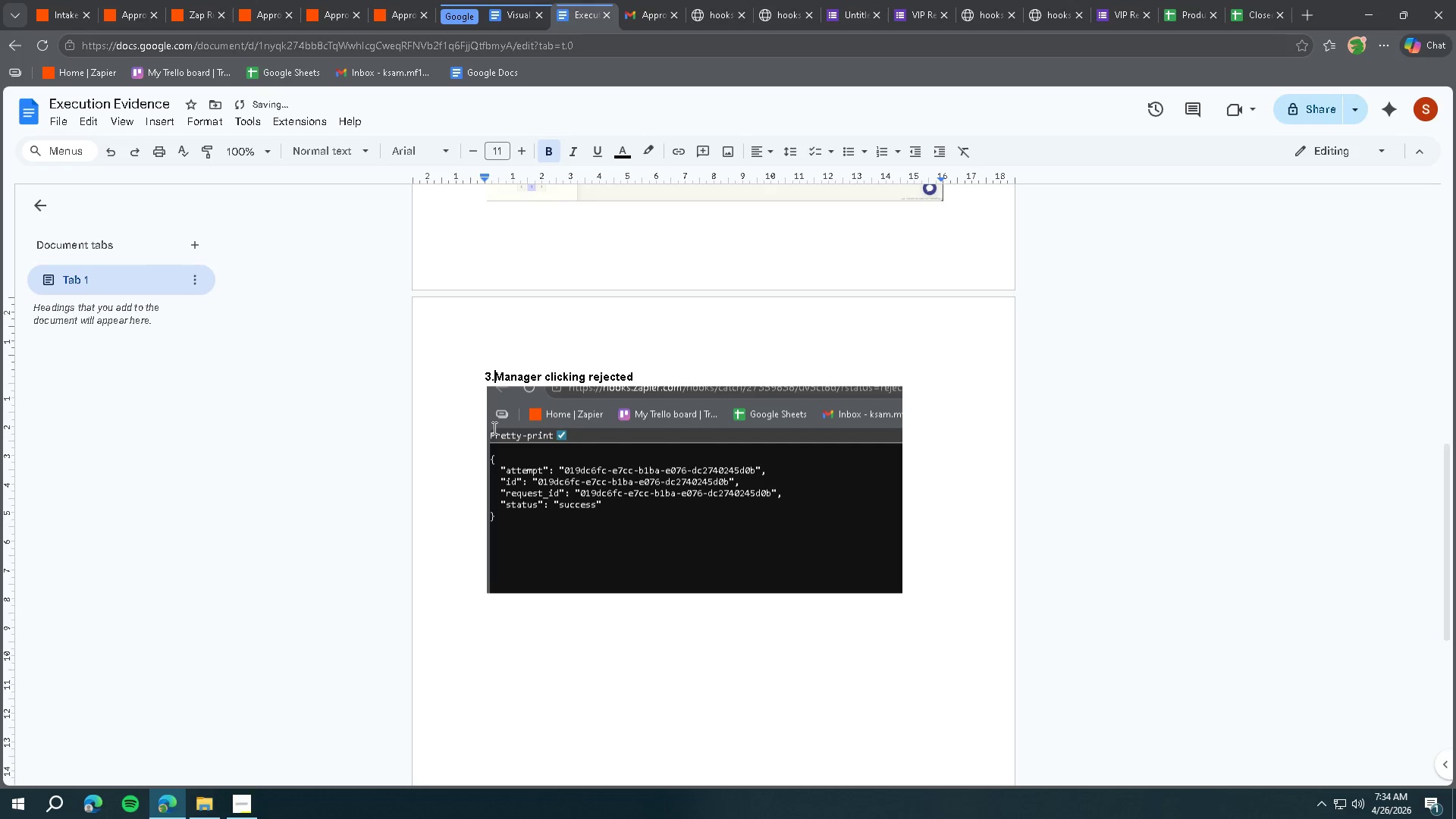 
key(Space)
 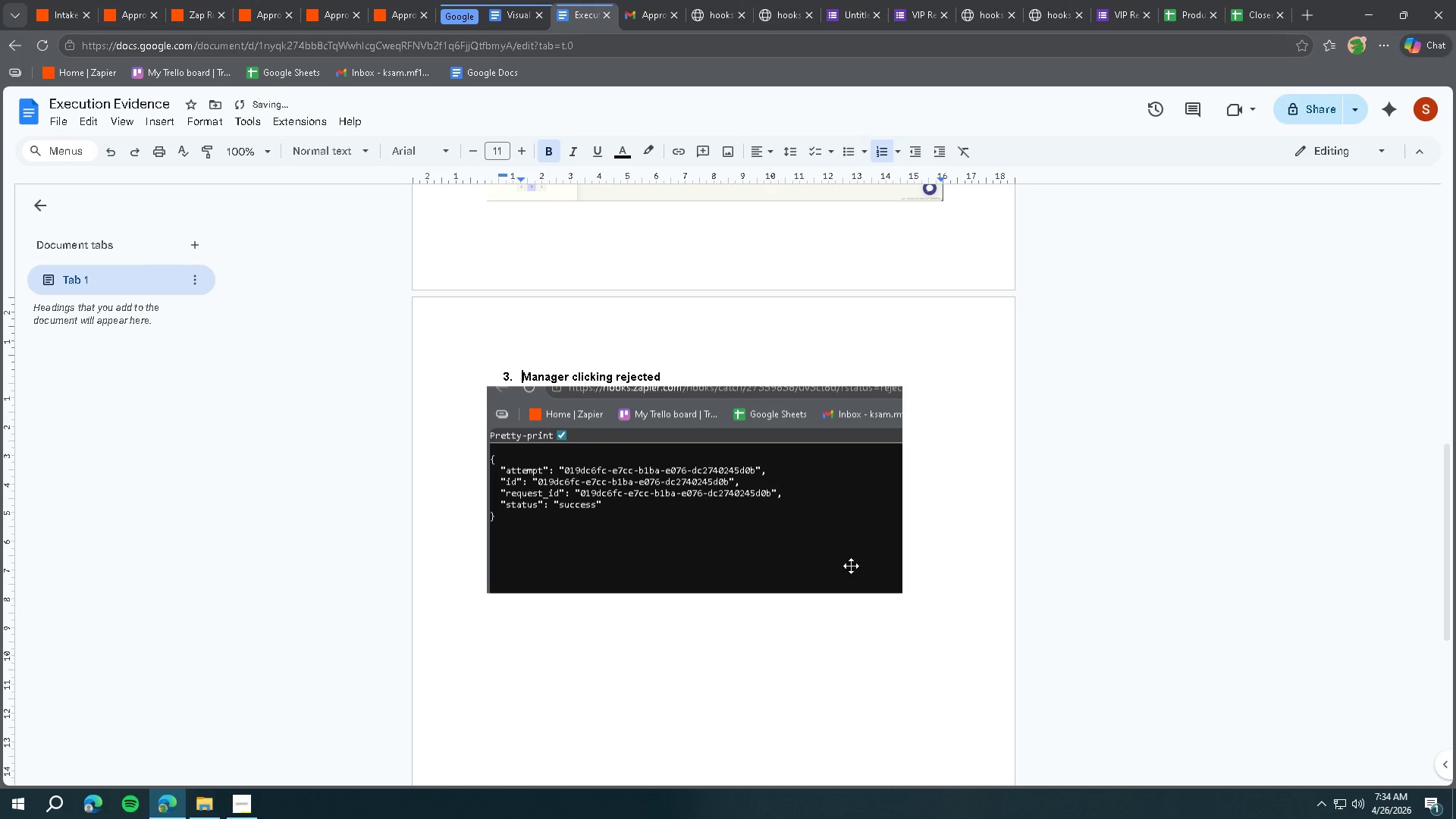 
left_click([937, 588])
 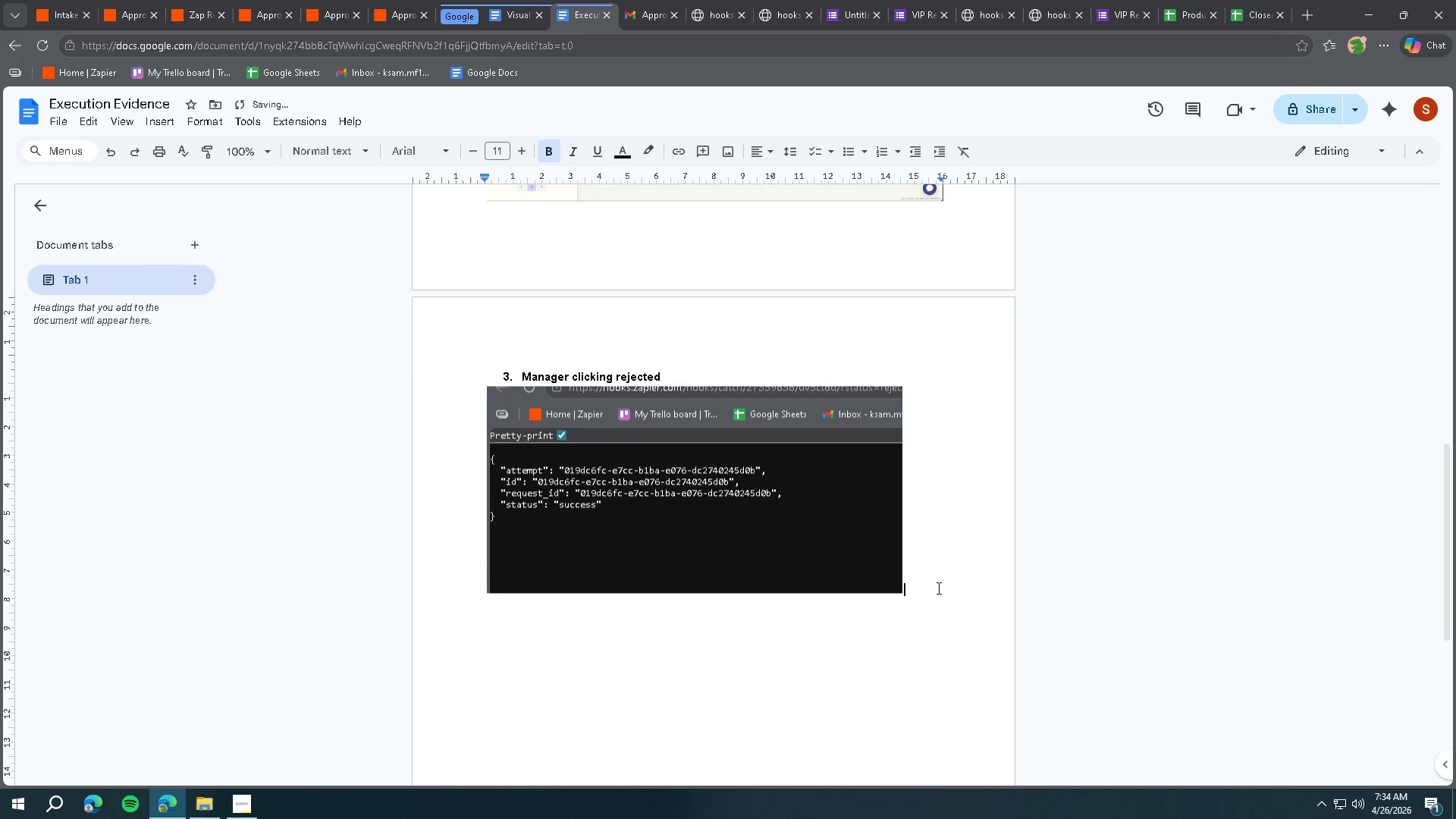 
scroll: coordinate [937, 588], scroll_direction: up, amount: 2.0
 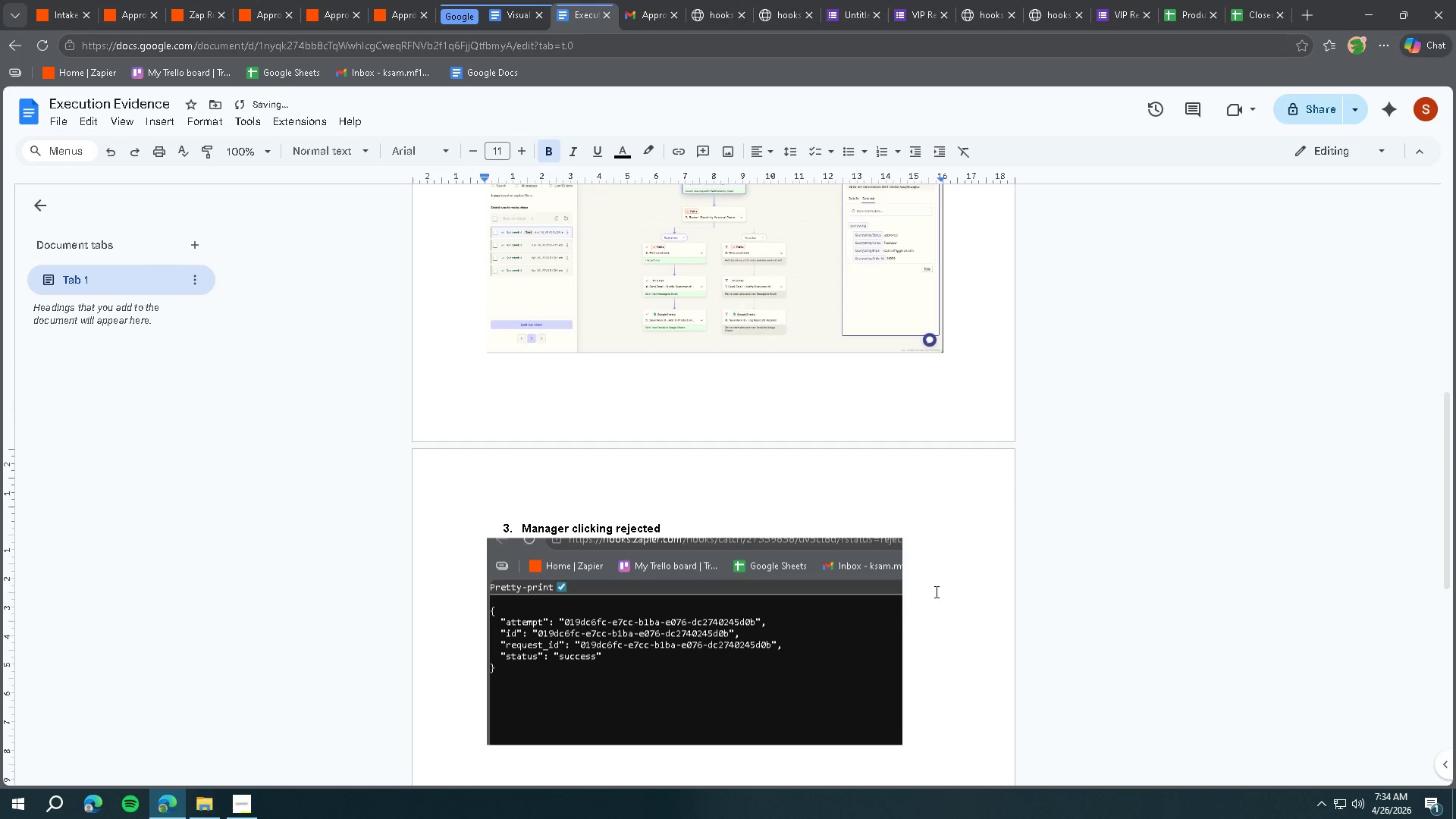 
key(Enter)
 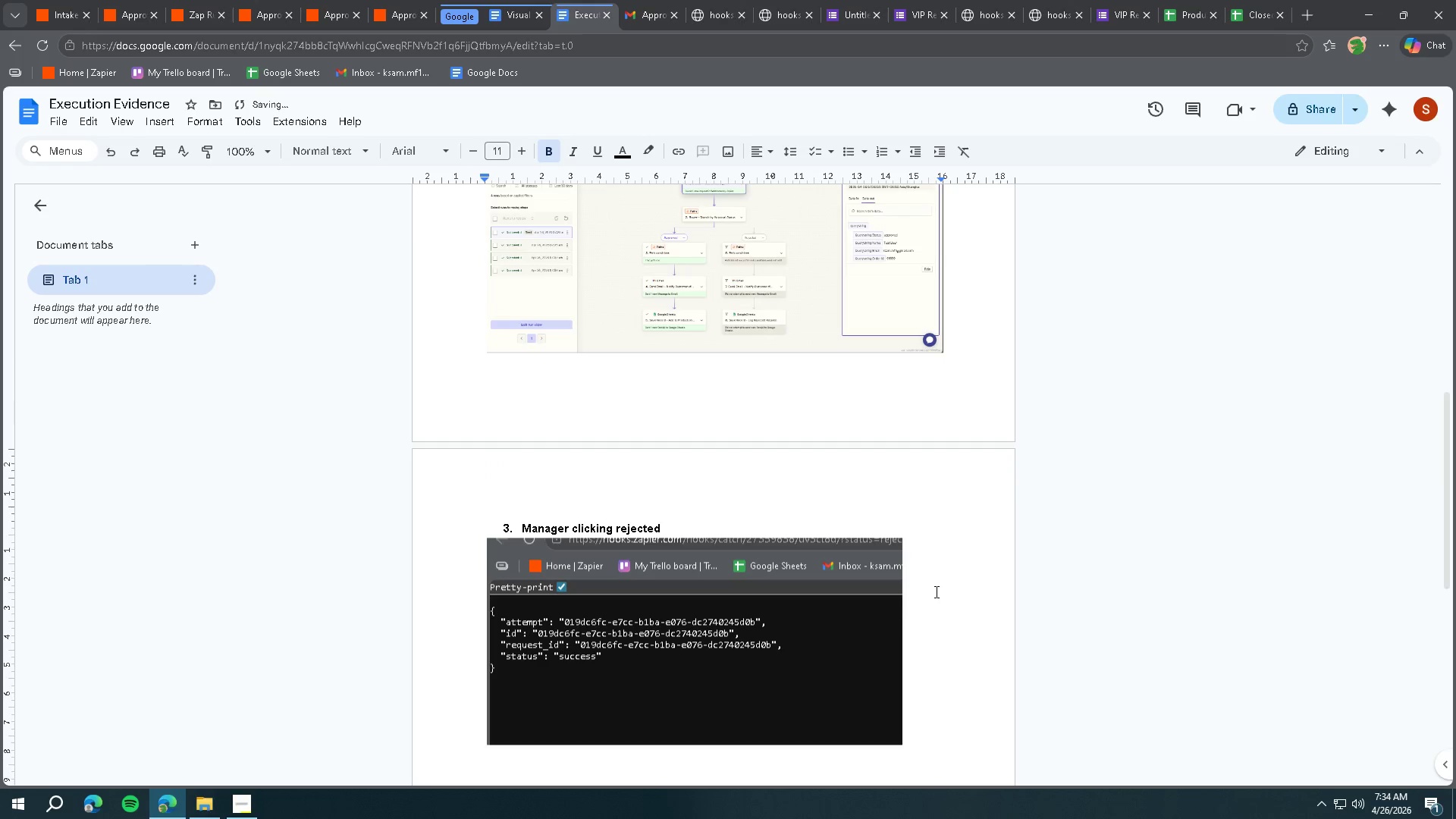 
key(Minus)
 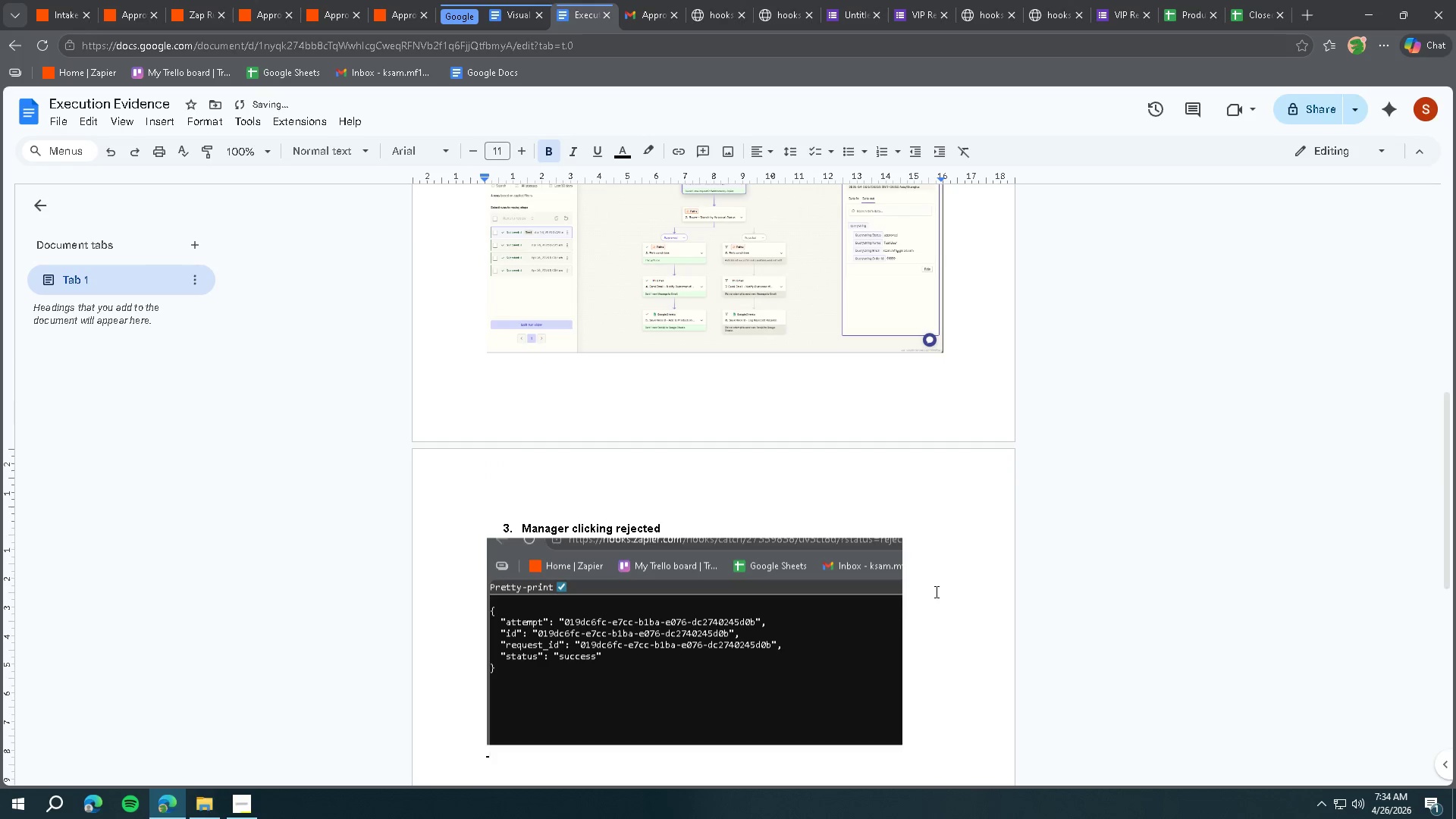 
scroll: coordinate [946, 582], scroll_direction: up, amount: 7.0
 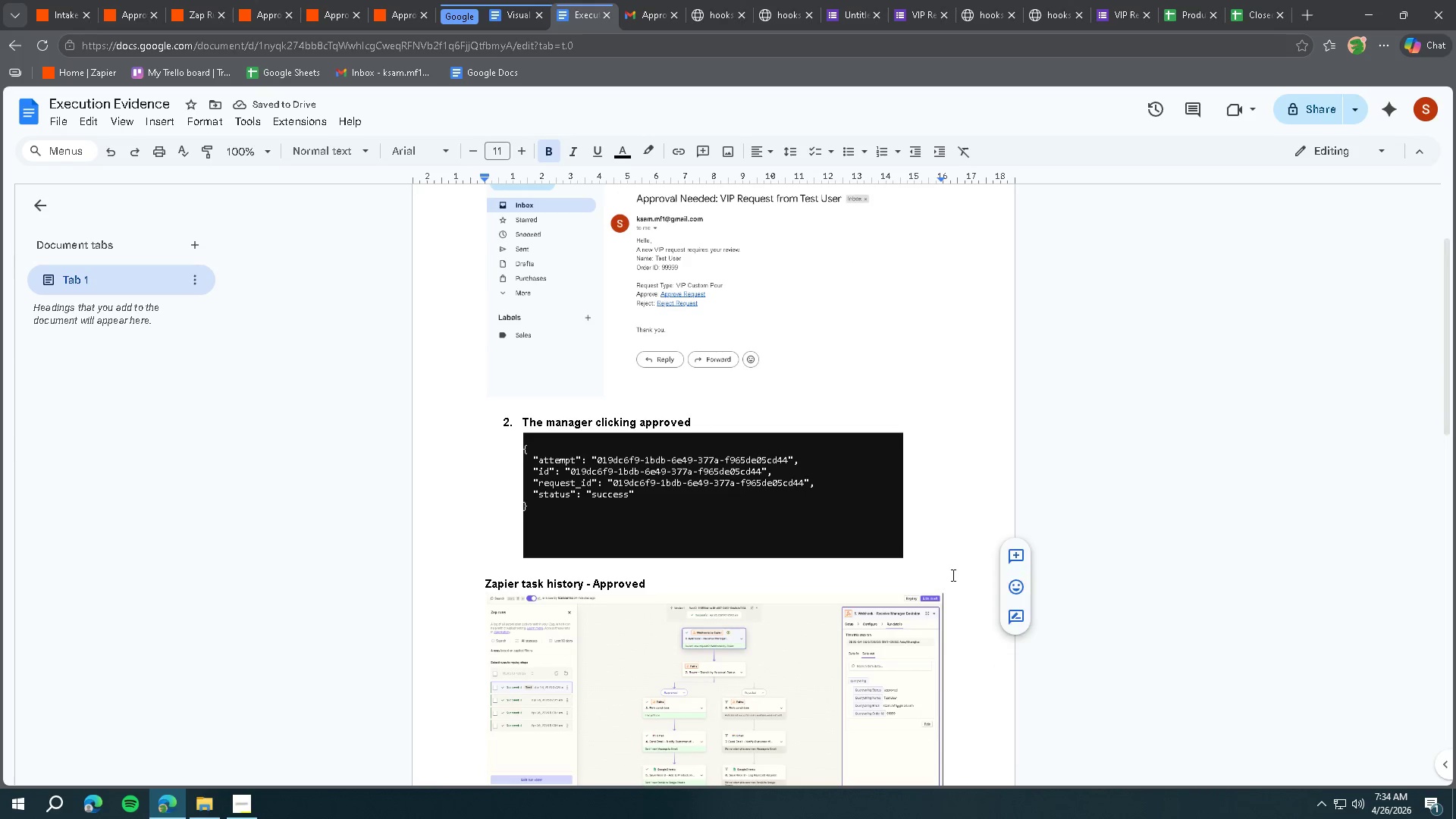 
scroll: coordinate [805, 516], scroll_direction: down, amount: 2.0
 